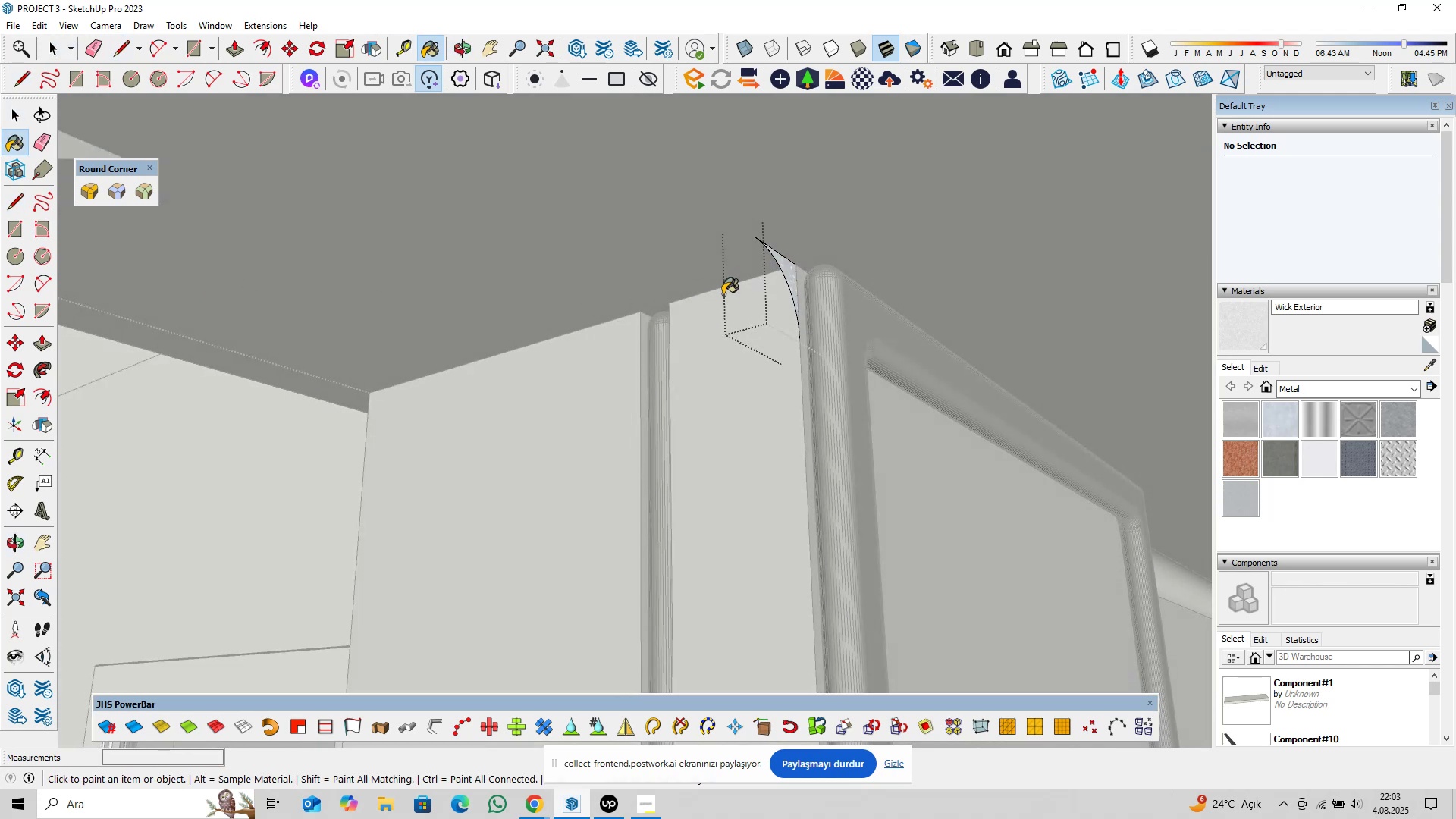 
type( pl)
 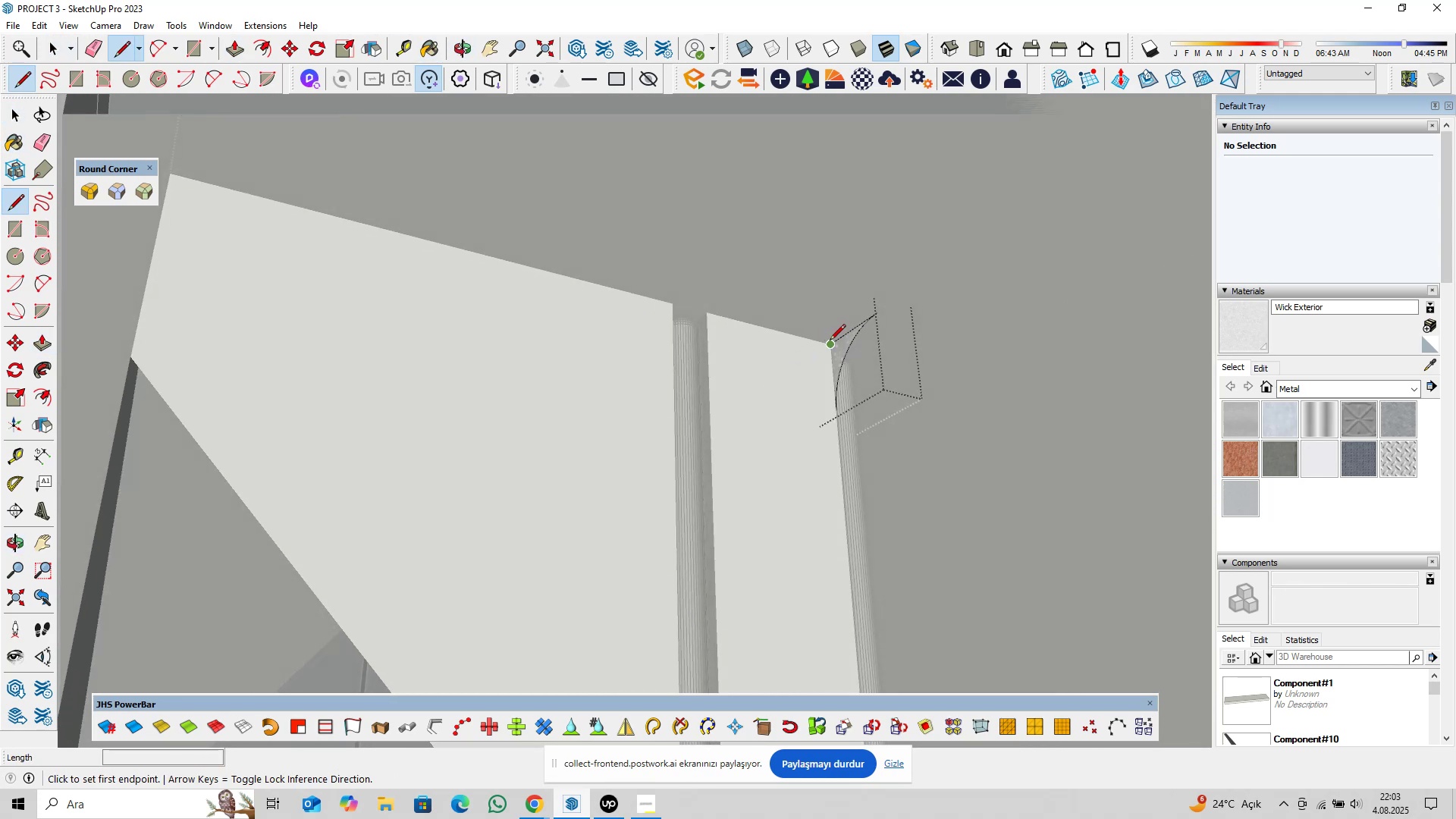 
left_click([830, 341])
 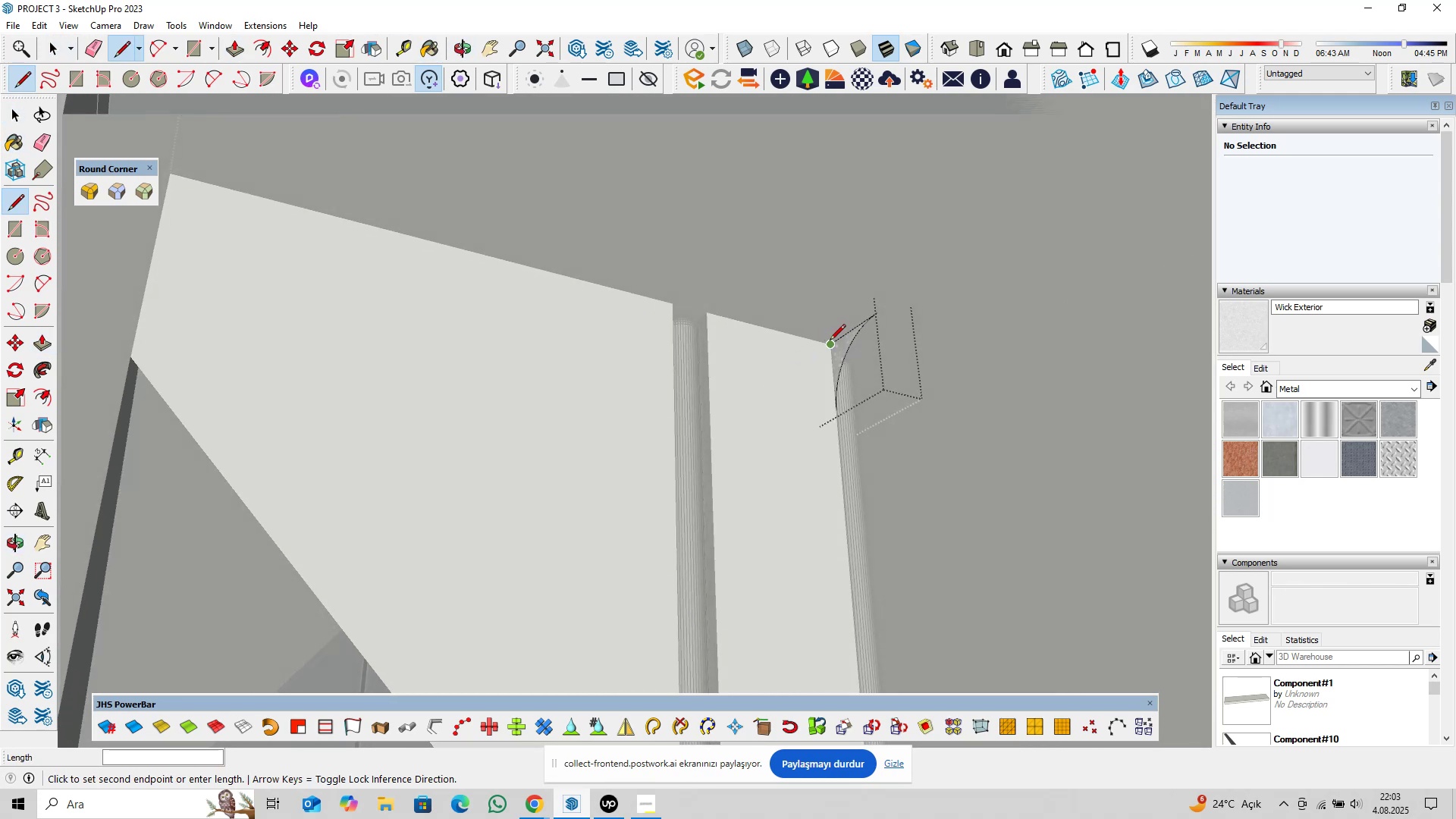 
key(ArrowLeft)
 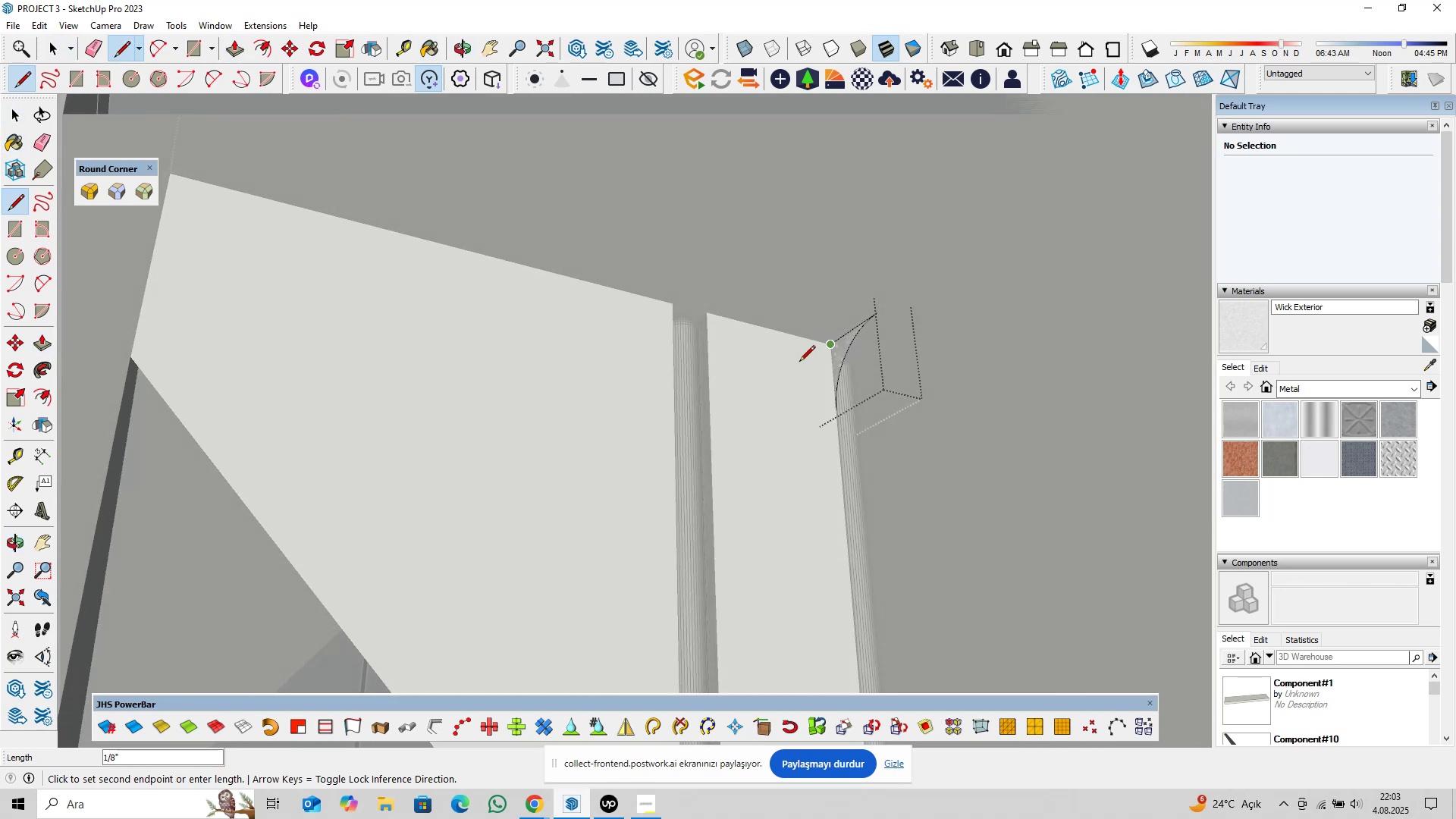 
scroll: coordinate [784, 372], scroll_direction: down, amount: 8.0
 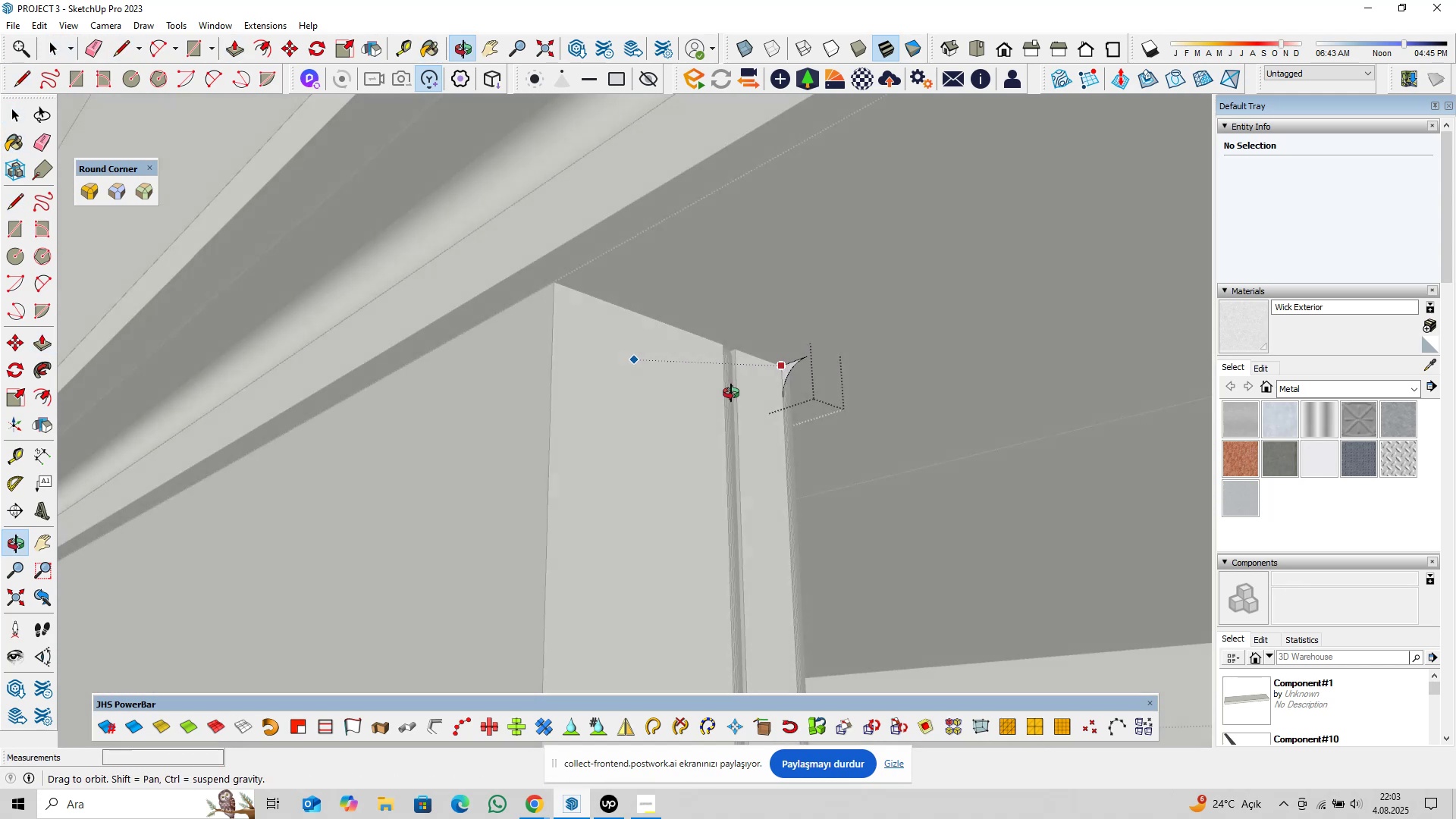 
key(ArrowRight)
 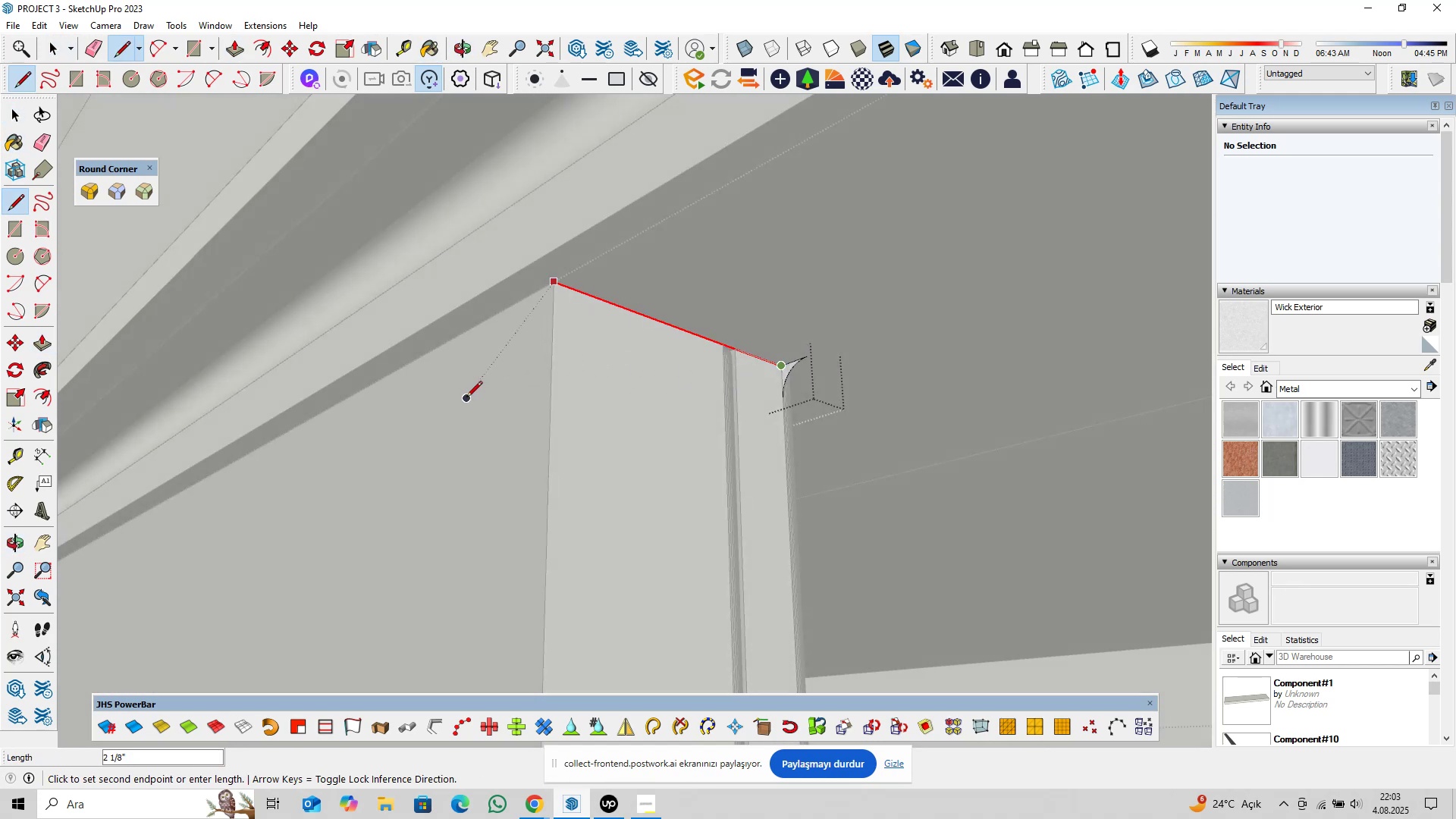 
left_click([466, 398])
 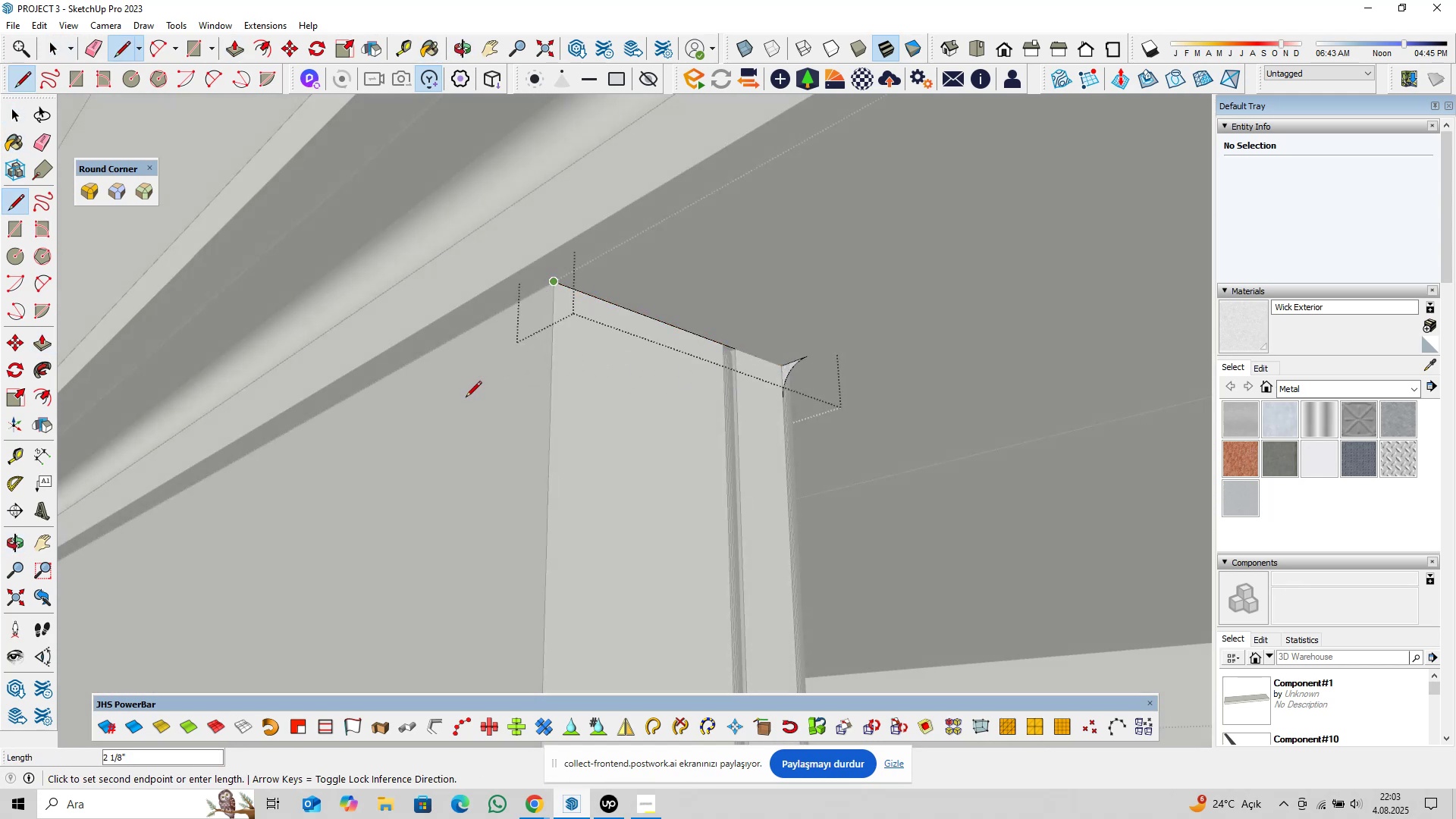 
key(ArrowLeft)
 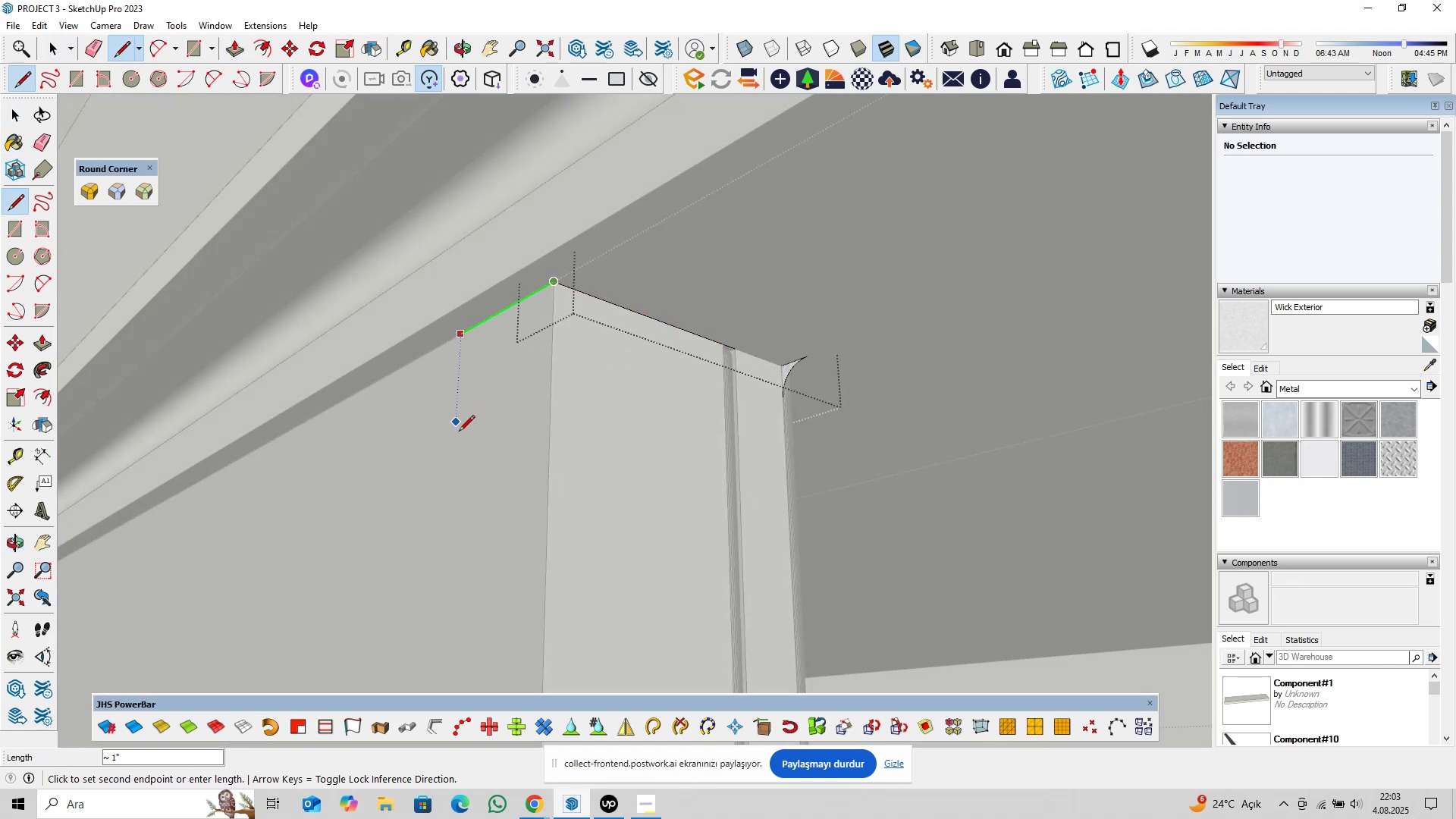 
scroll: coordinate [465, 438], scroll_direction: down, amount: 6.0
 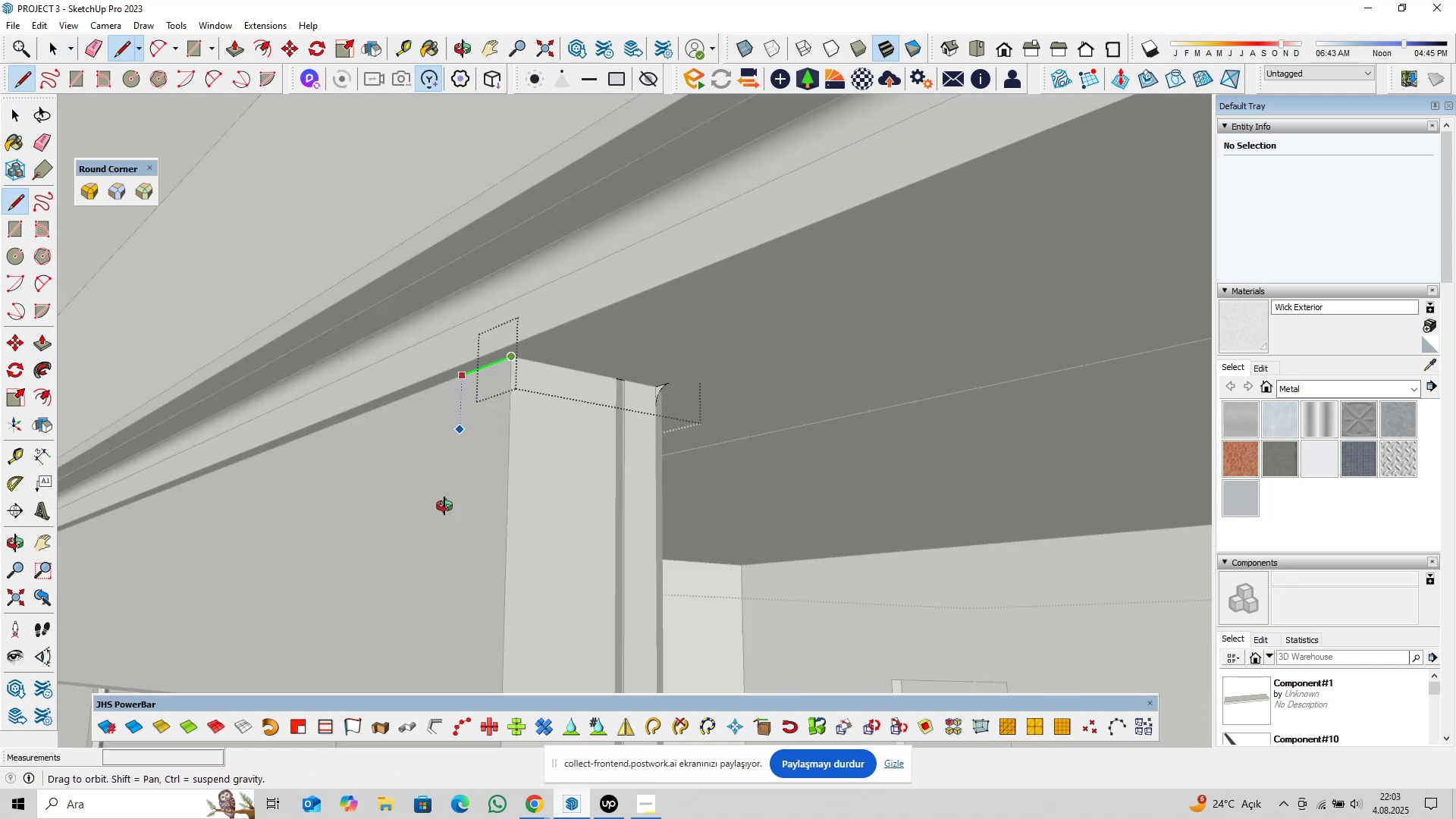 
hold_key(key=ShiftLeft, duration=0.34)
 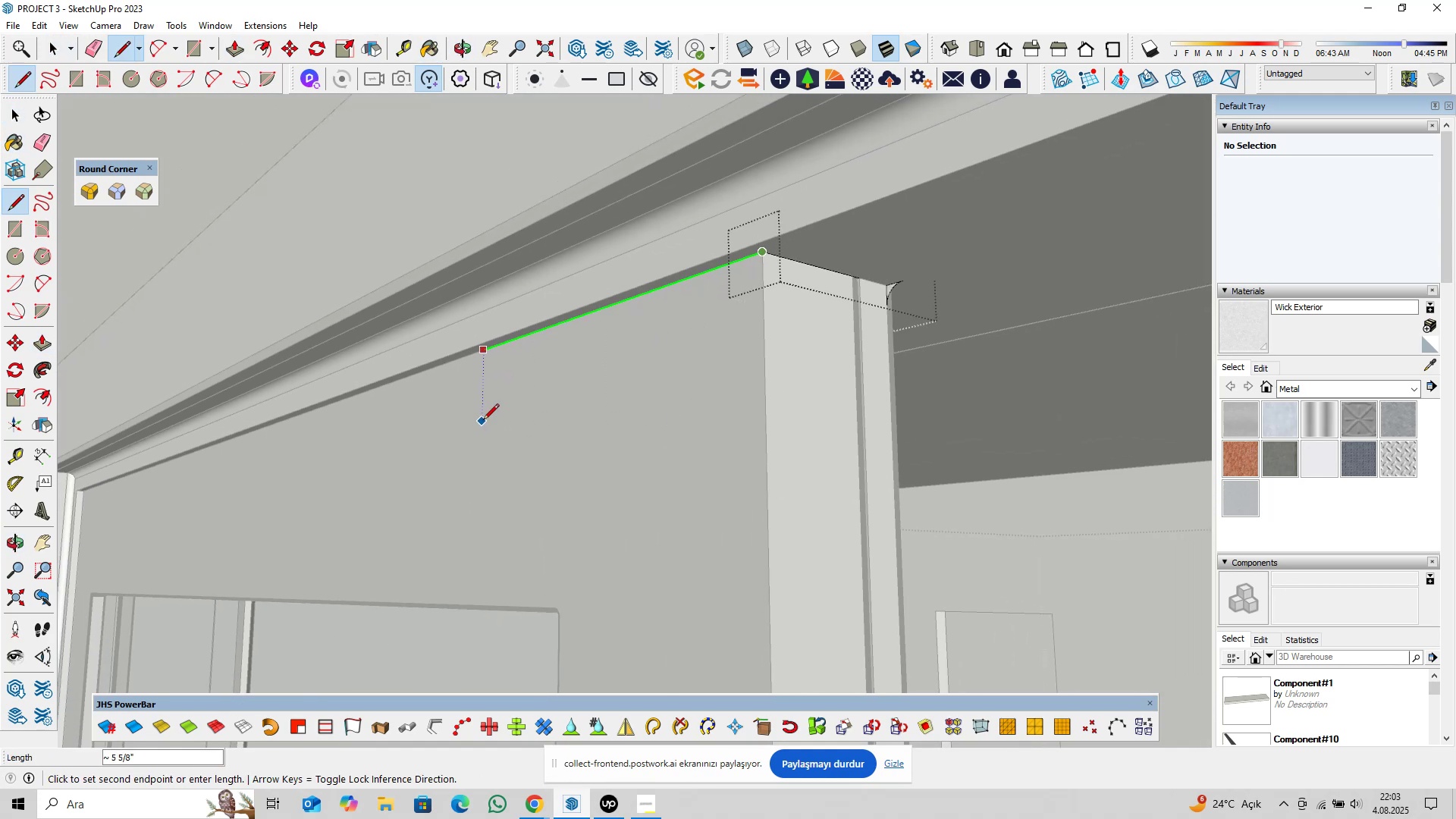 
hold_key(key=ShiftLeft, duration=0.4)
 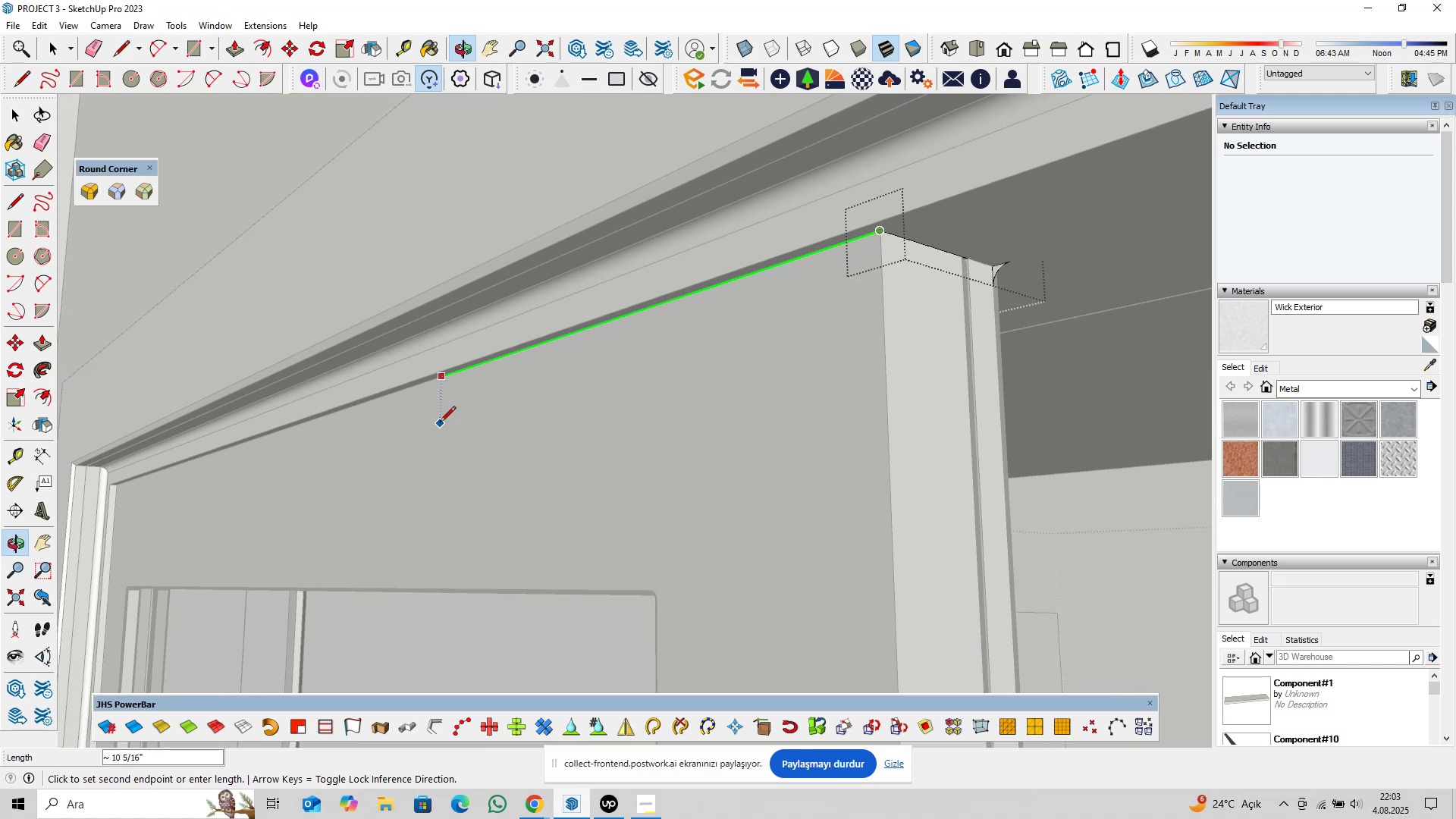 
key(Shift+ShiftLeft)
 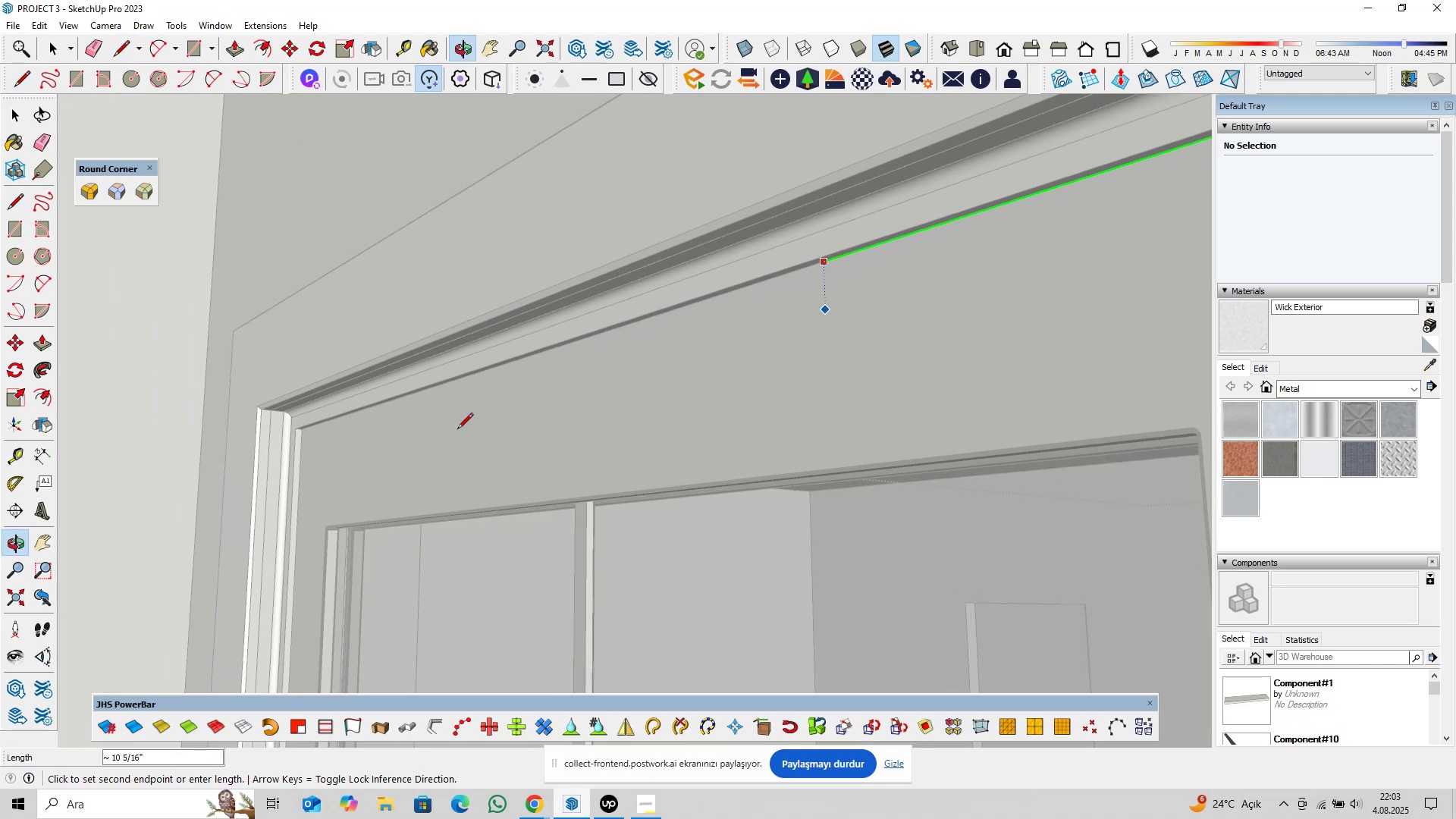 
scroll: coordinate [277, 460], scroll_direction: up, amount: 12.0
 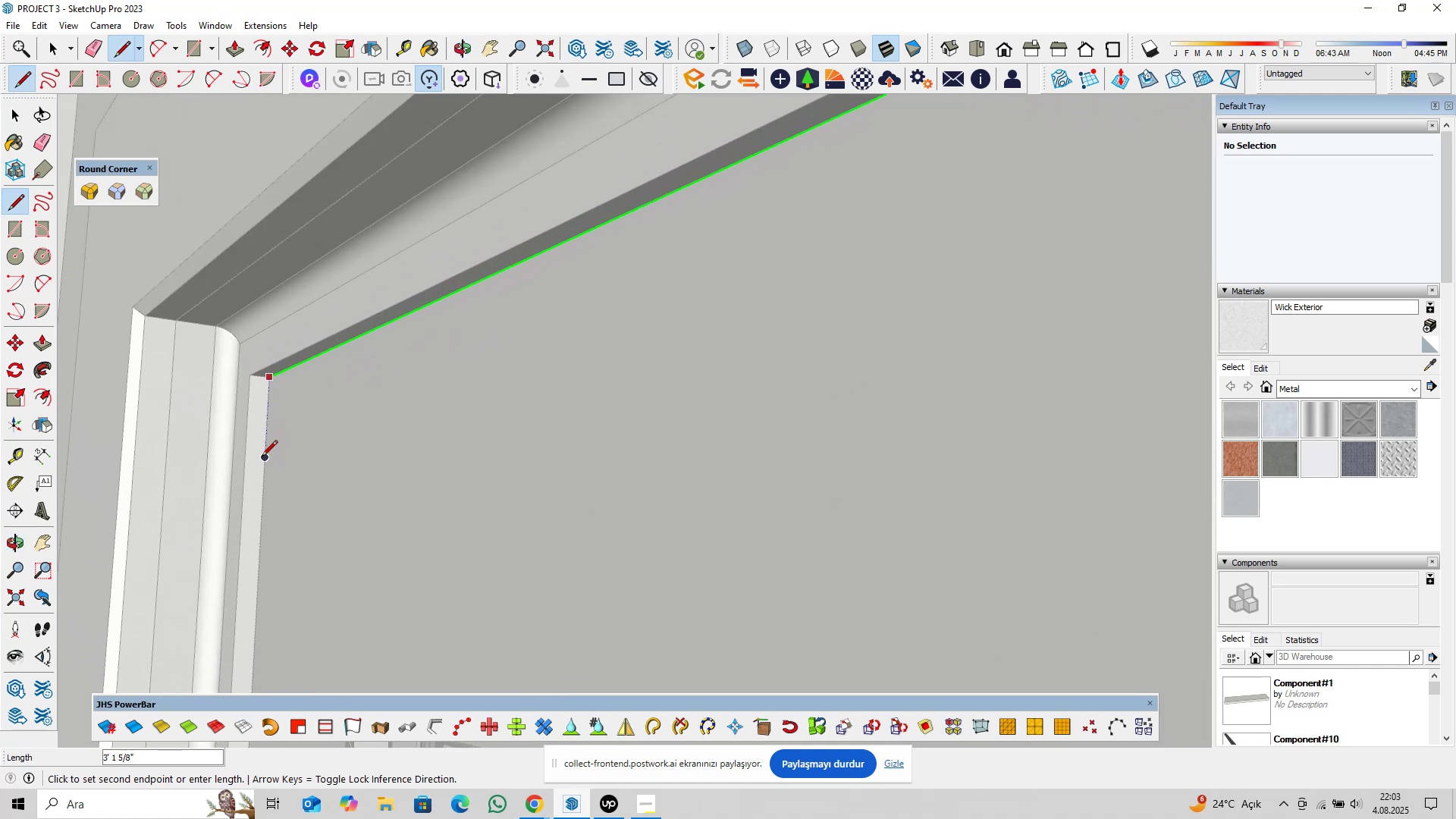 
left_click([262, 457])
 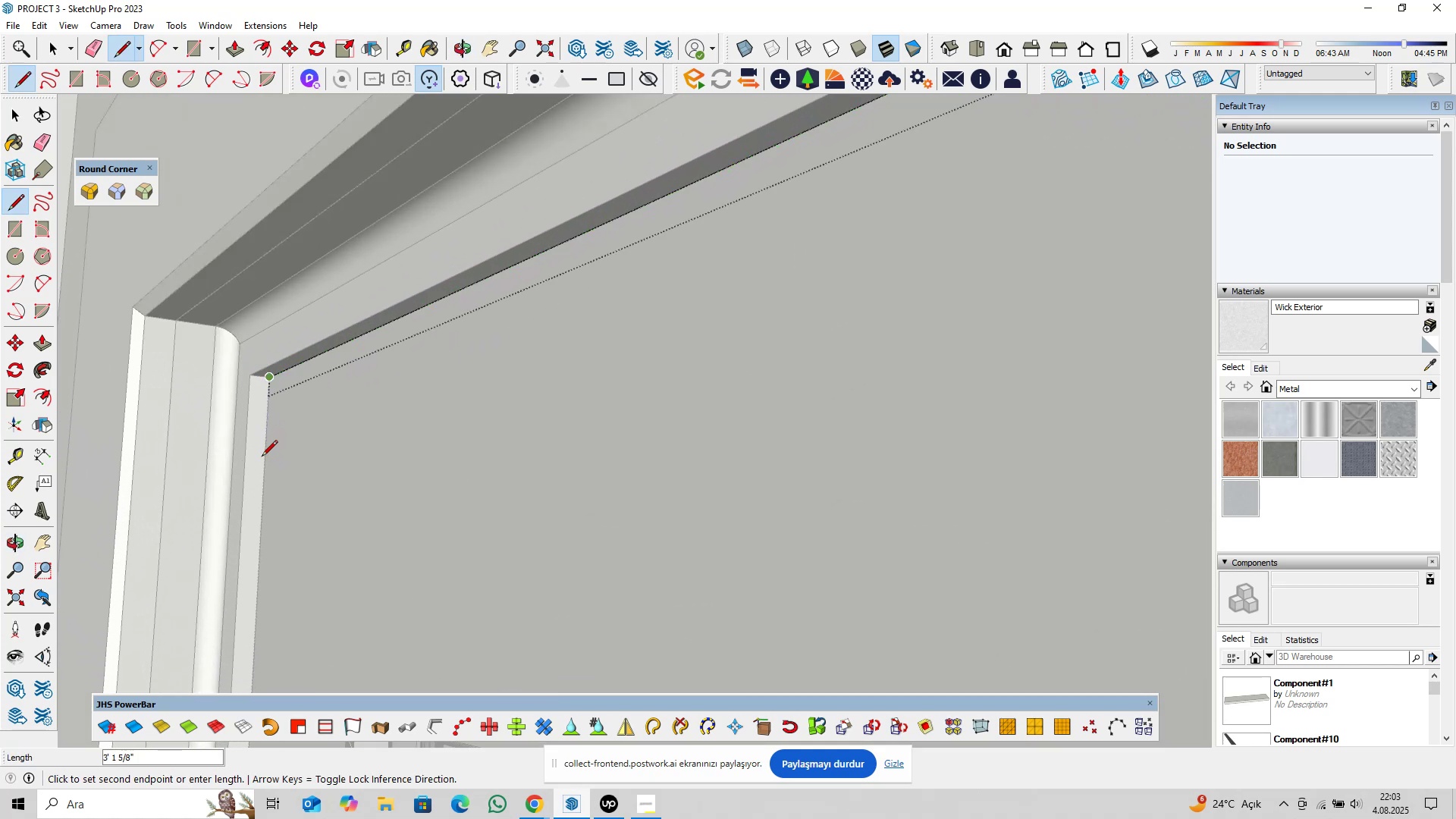 
key(ArrowUp)
 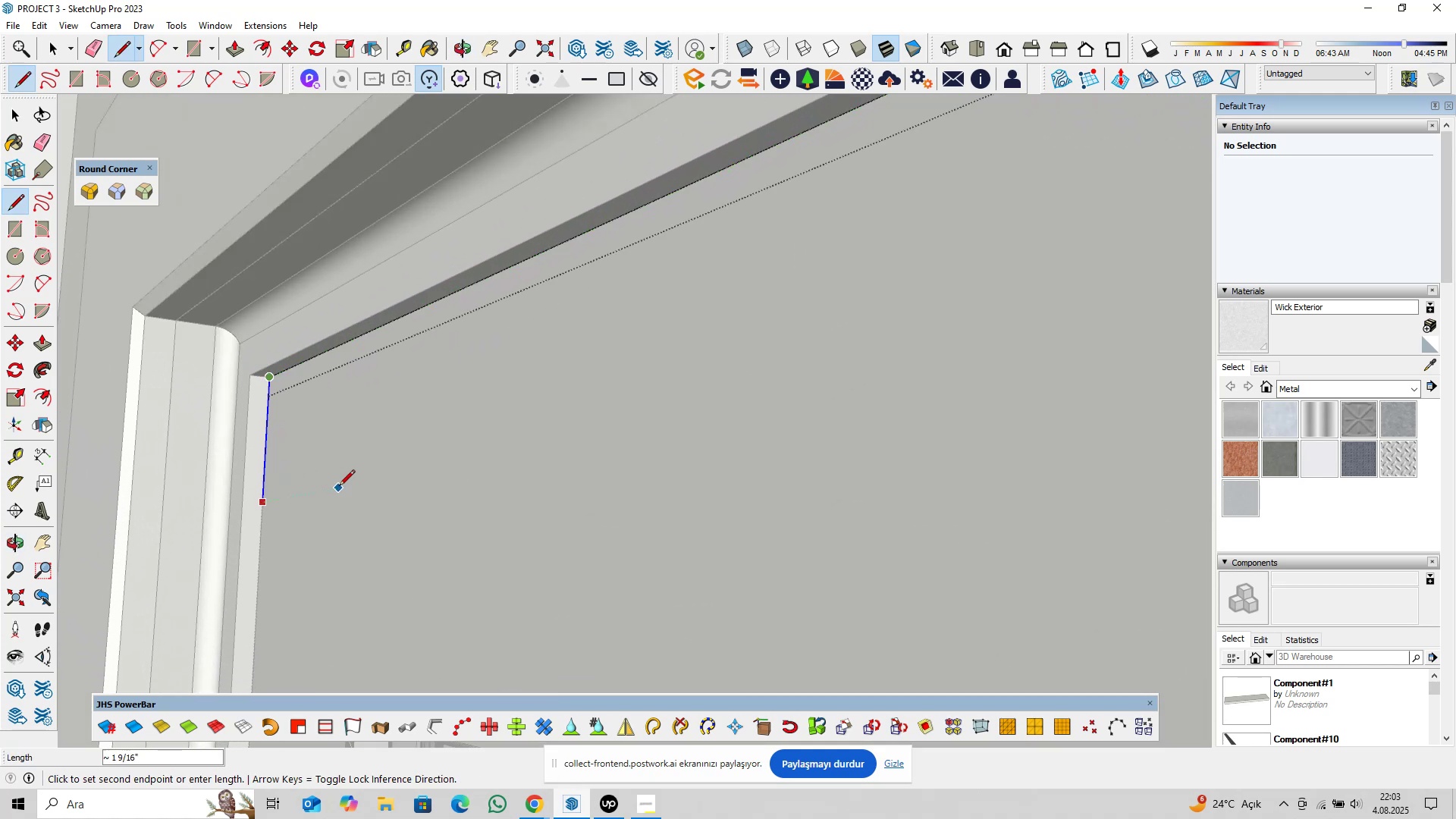 
scroll: coordinate [384, 502], scroll_direction: down, amount: 22.0
 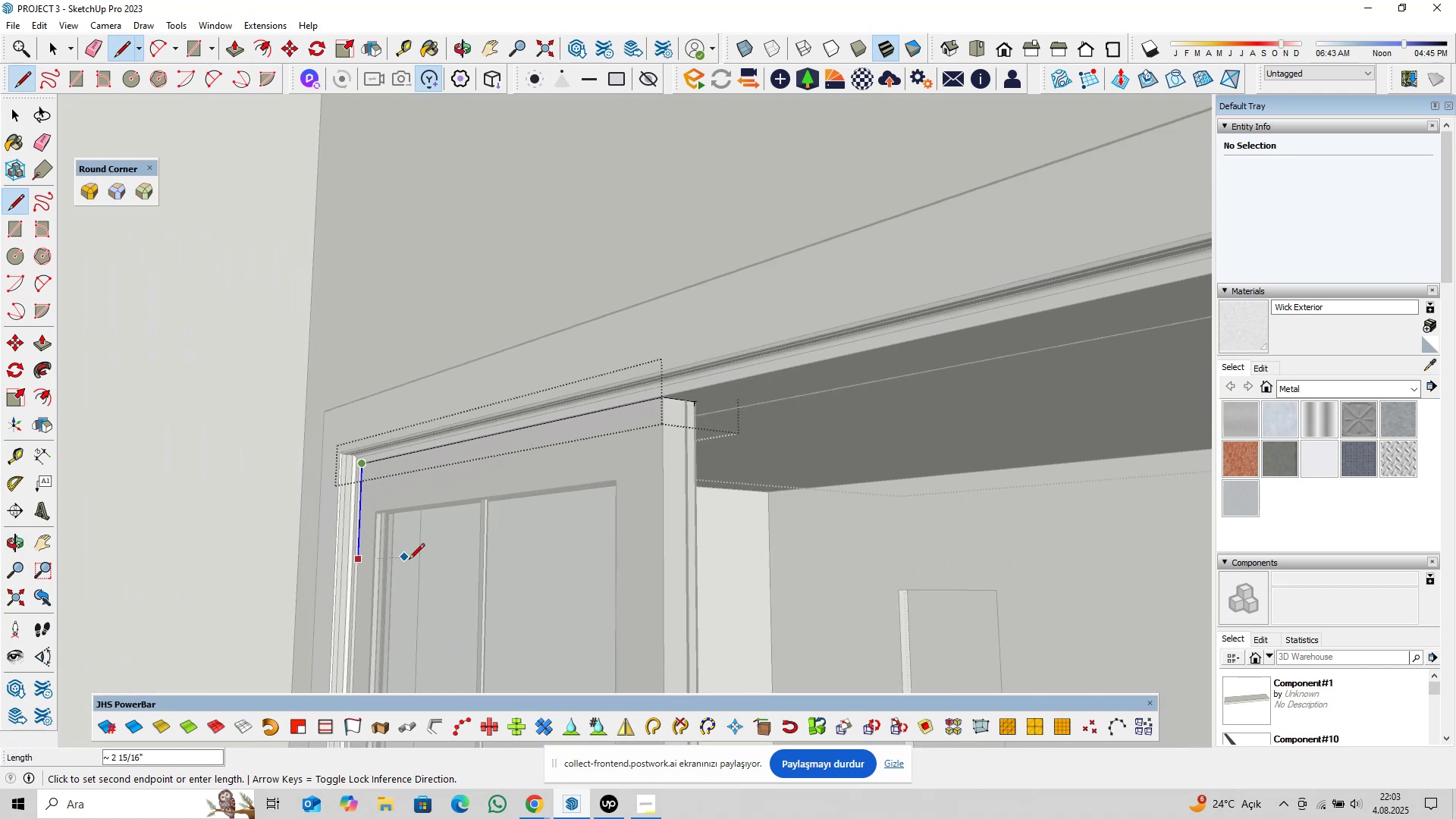 
key(Shift+ShiftLeft)
 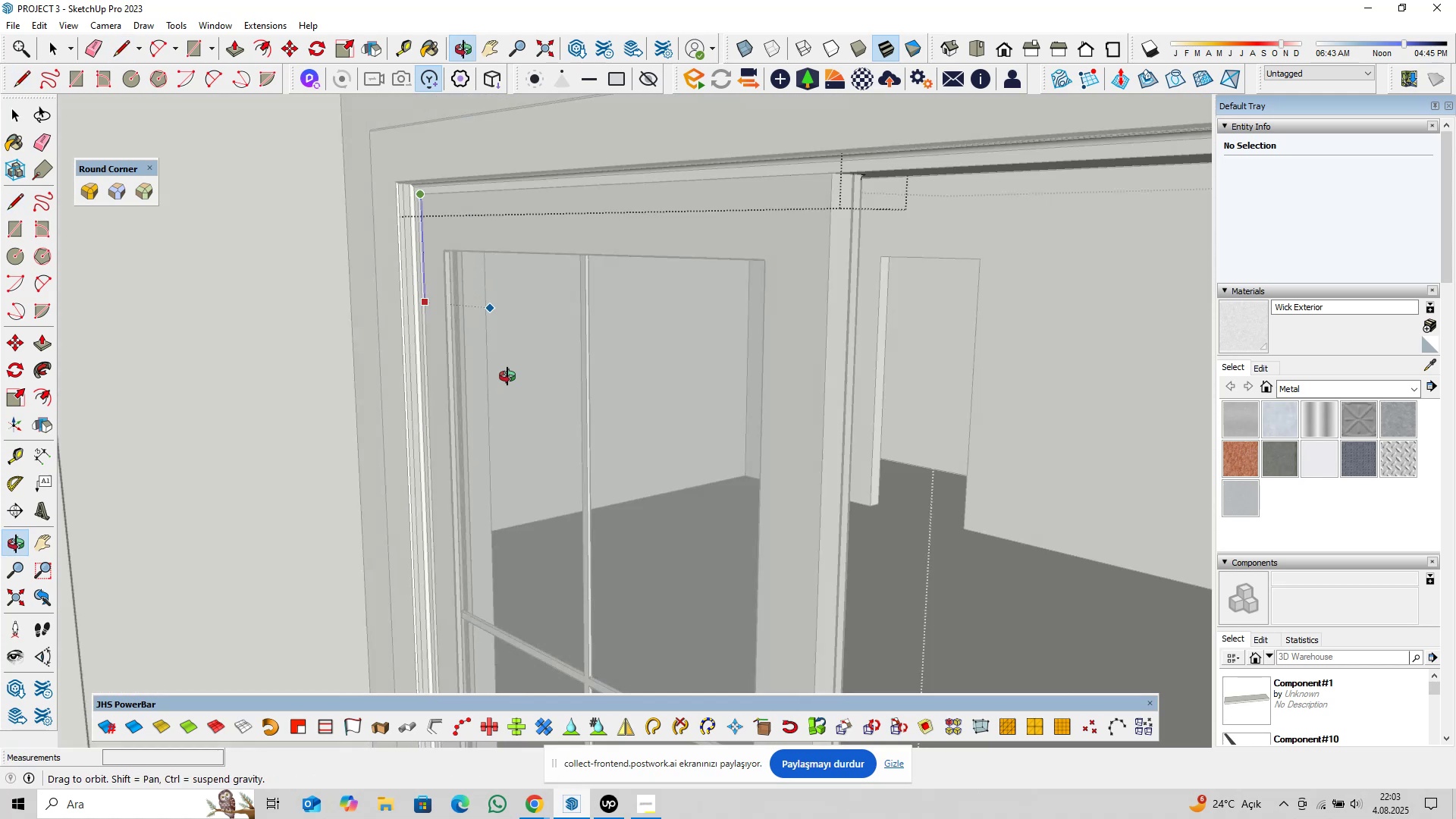 
hold_key(key=ShiftLeft, duration=1.27)
 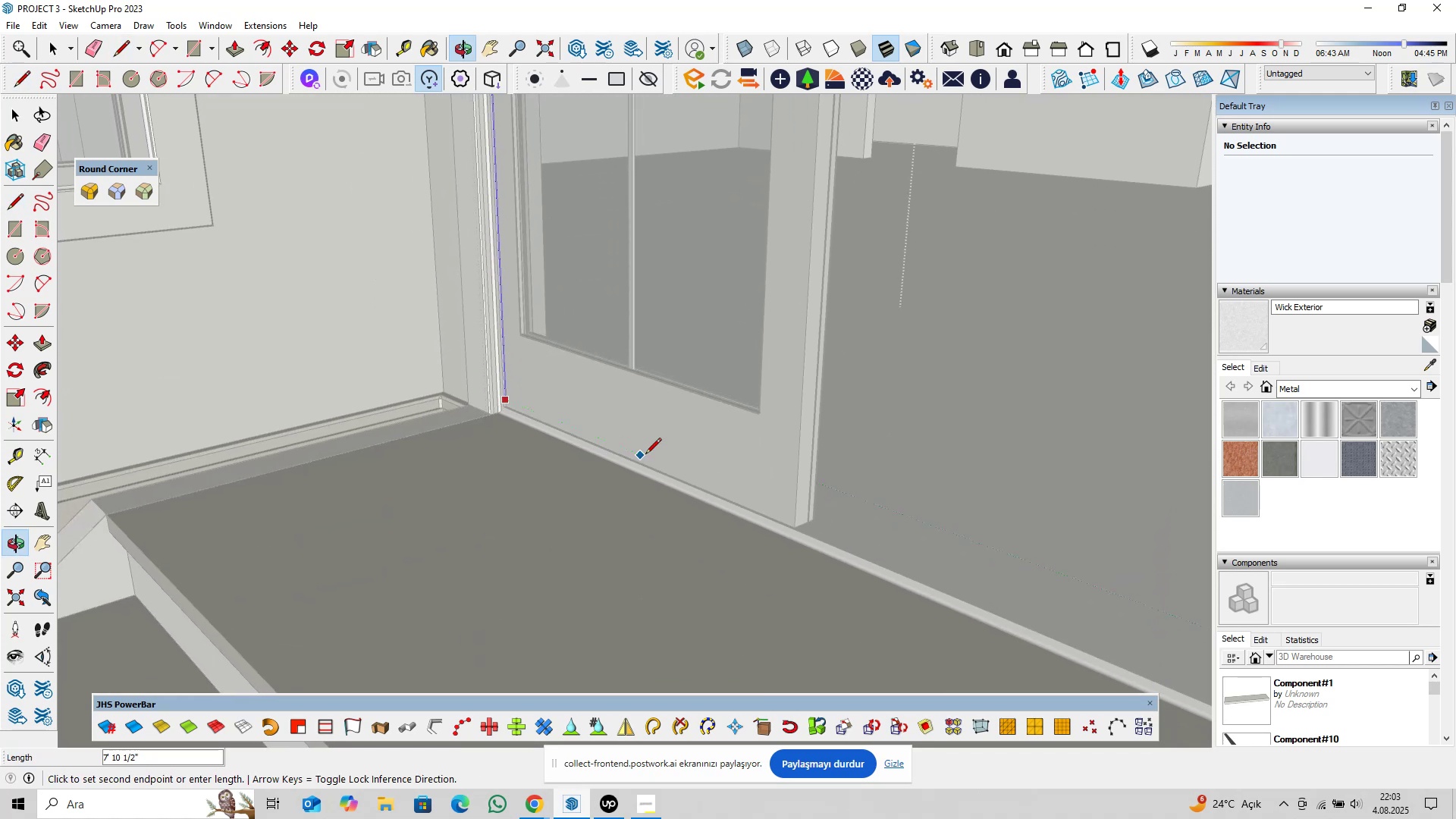 
scroll: coordinate [923, 575], scroll_direction: up, amount: 13.0
 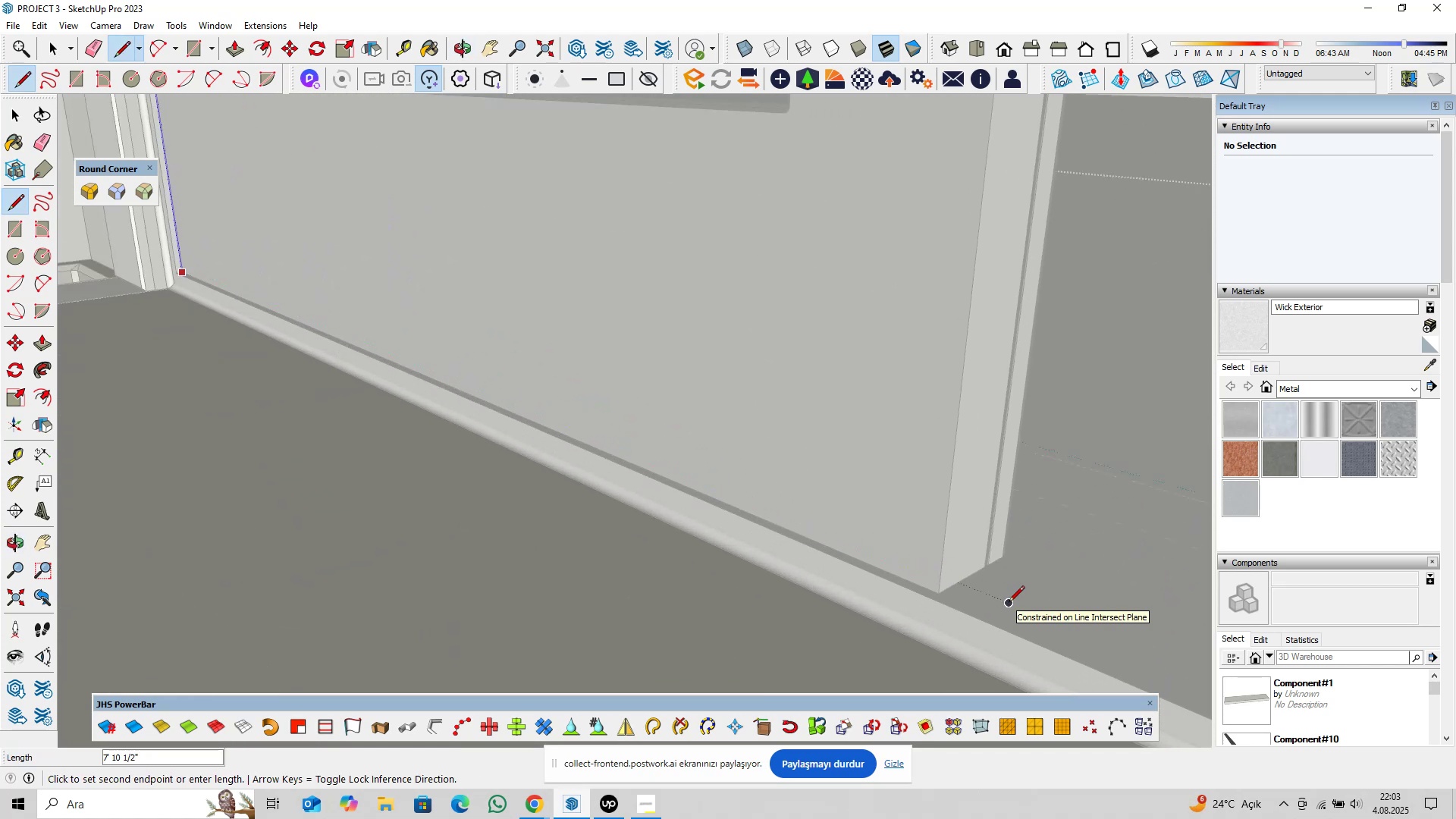 
left_click([1009, 603])
 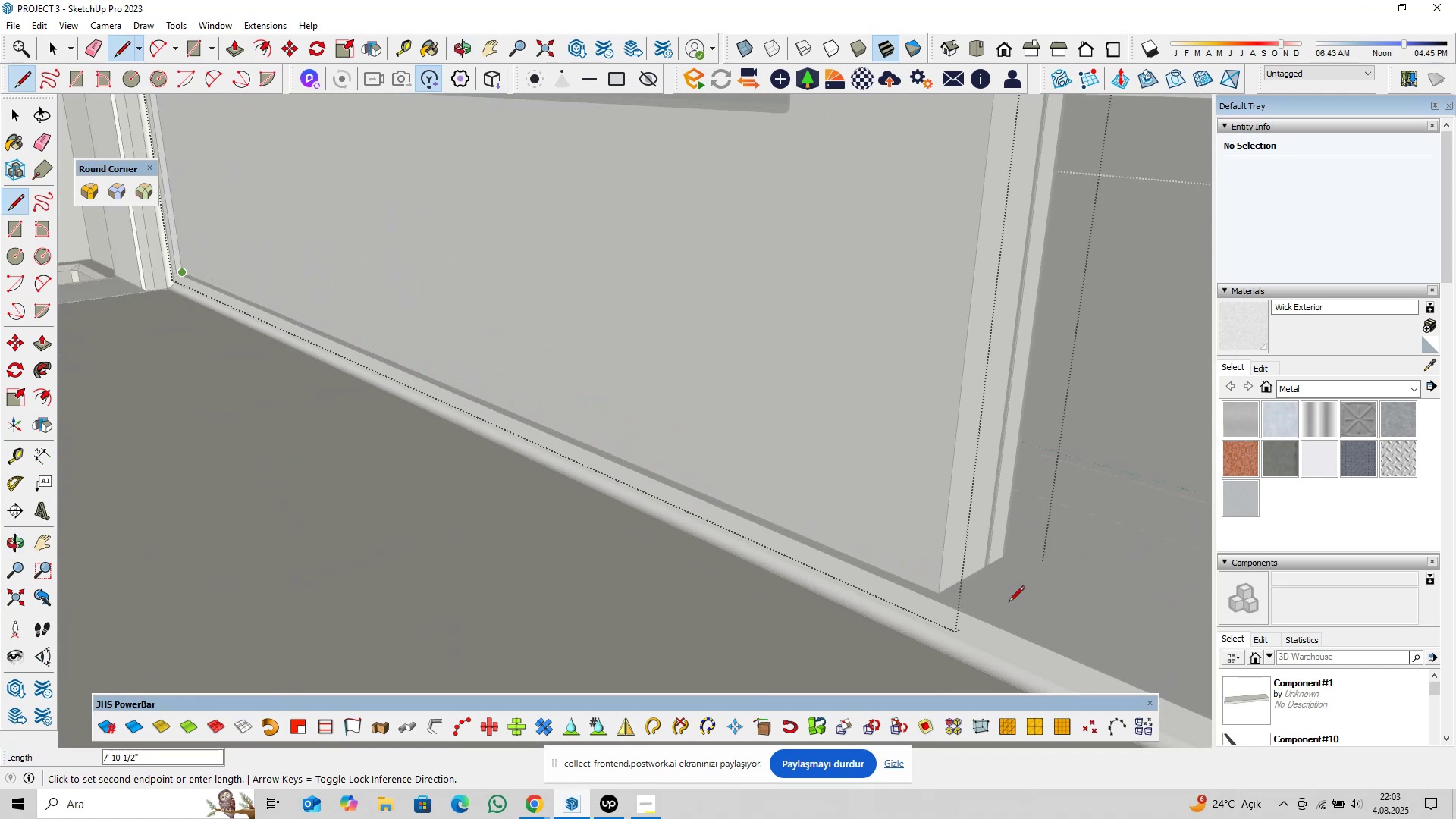 
key(ArrowRight)
 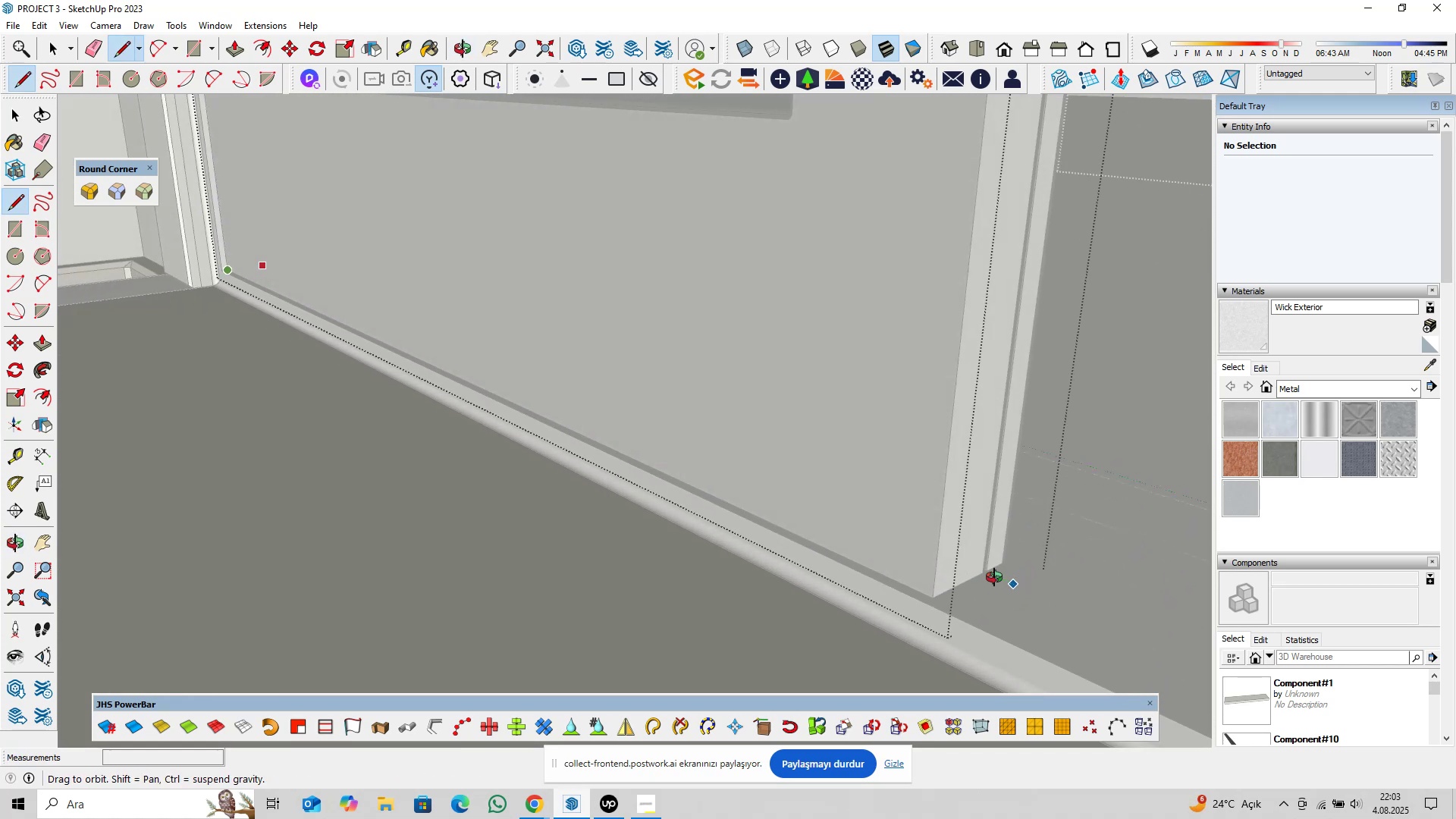 
key(ArrowLeft)
 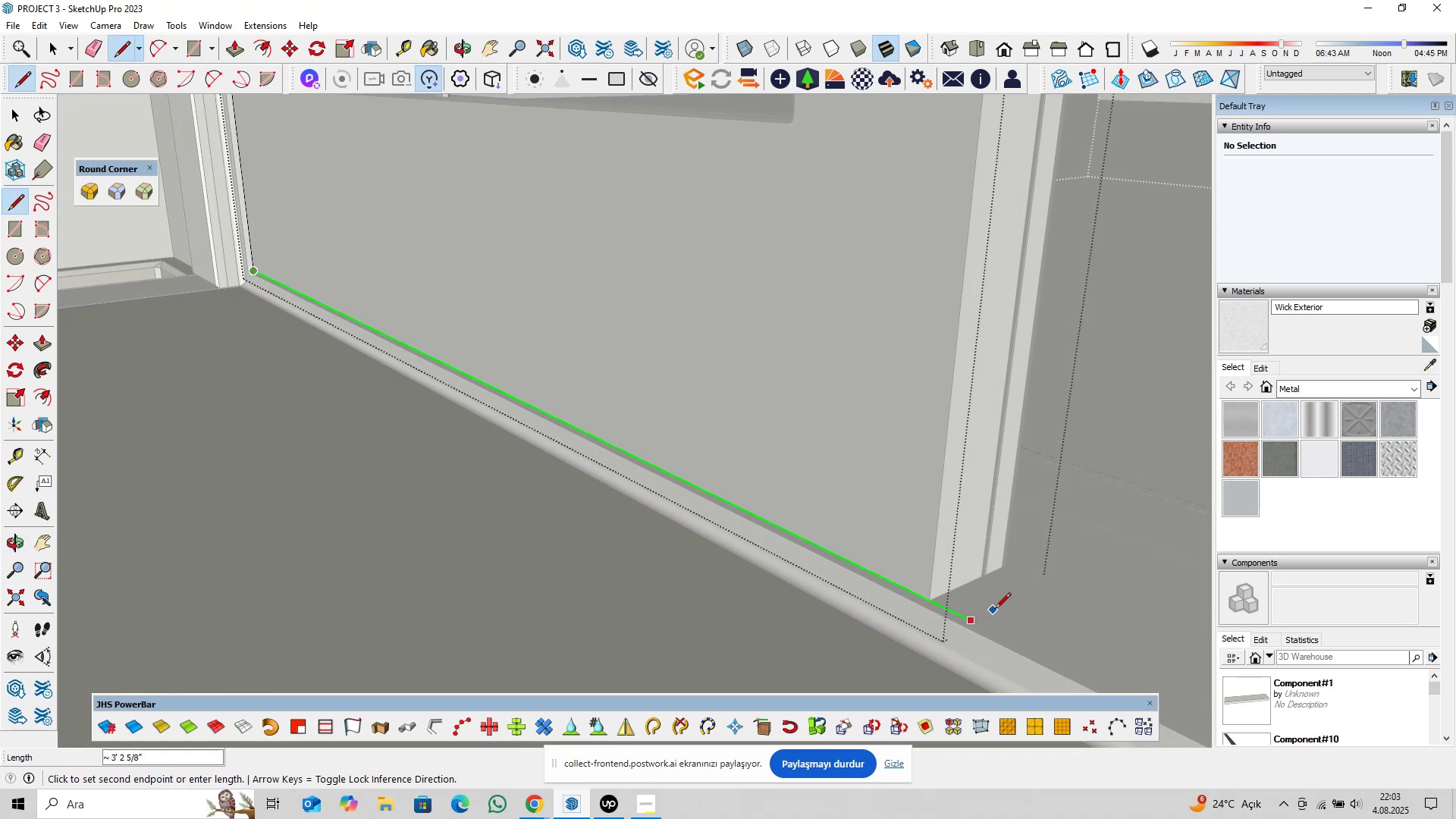 
scroll: coordinate [984, 601], scroll_direction: up, amount: 4.0
 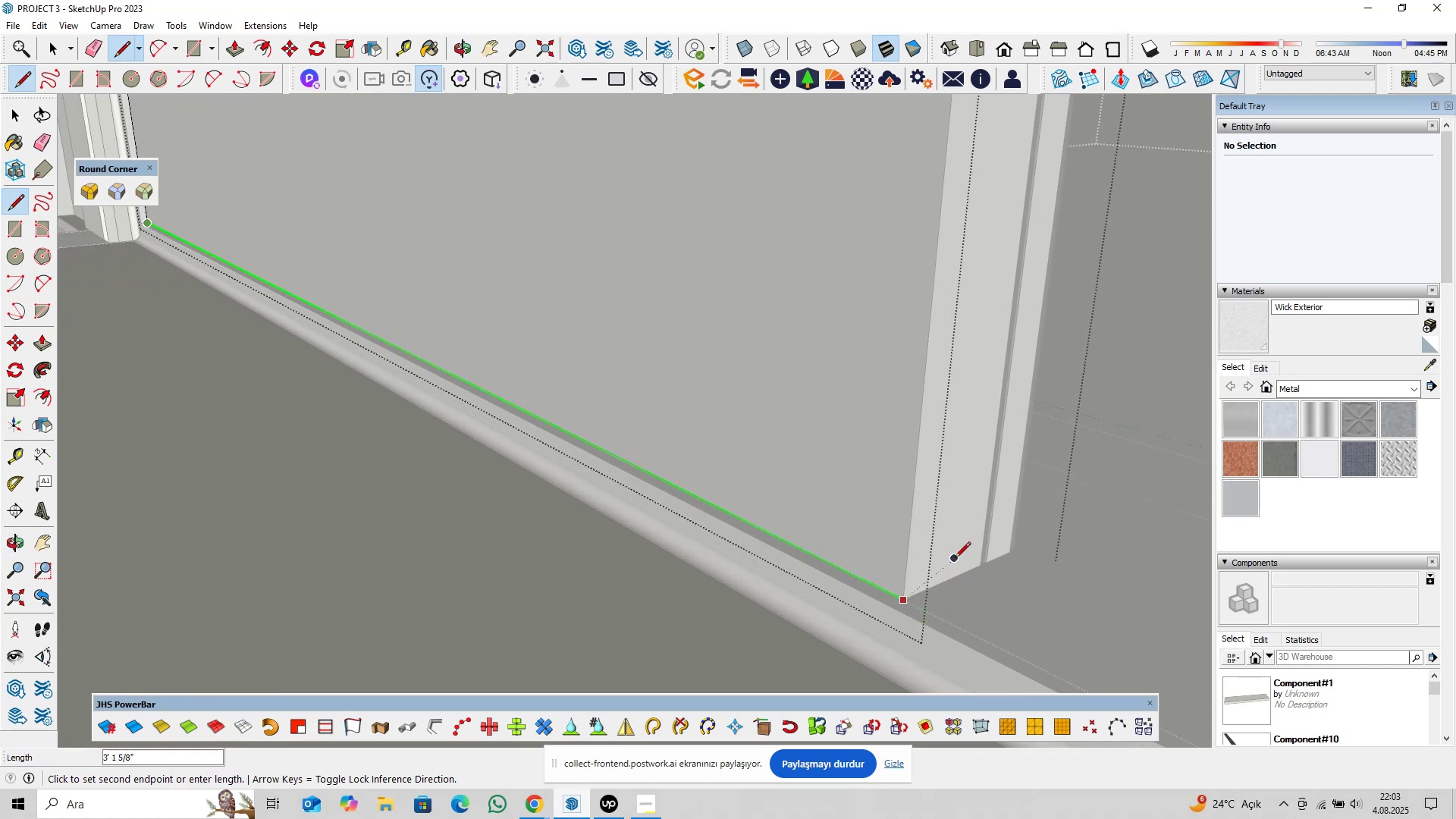 
key(ArrowRight)
 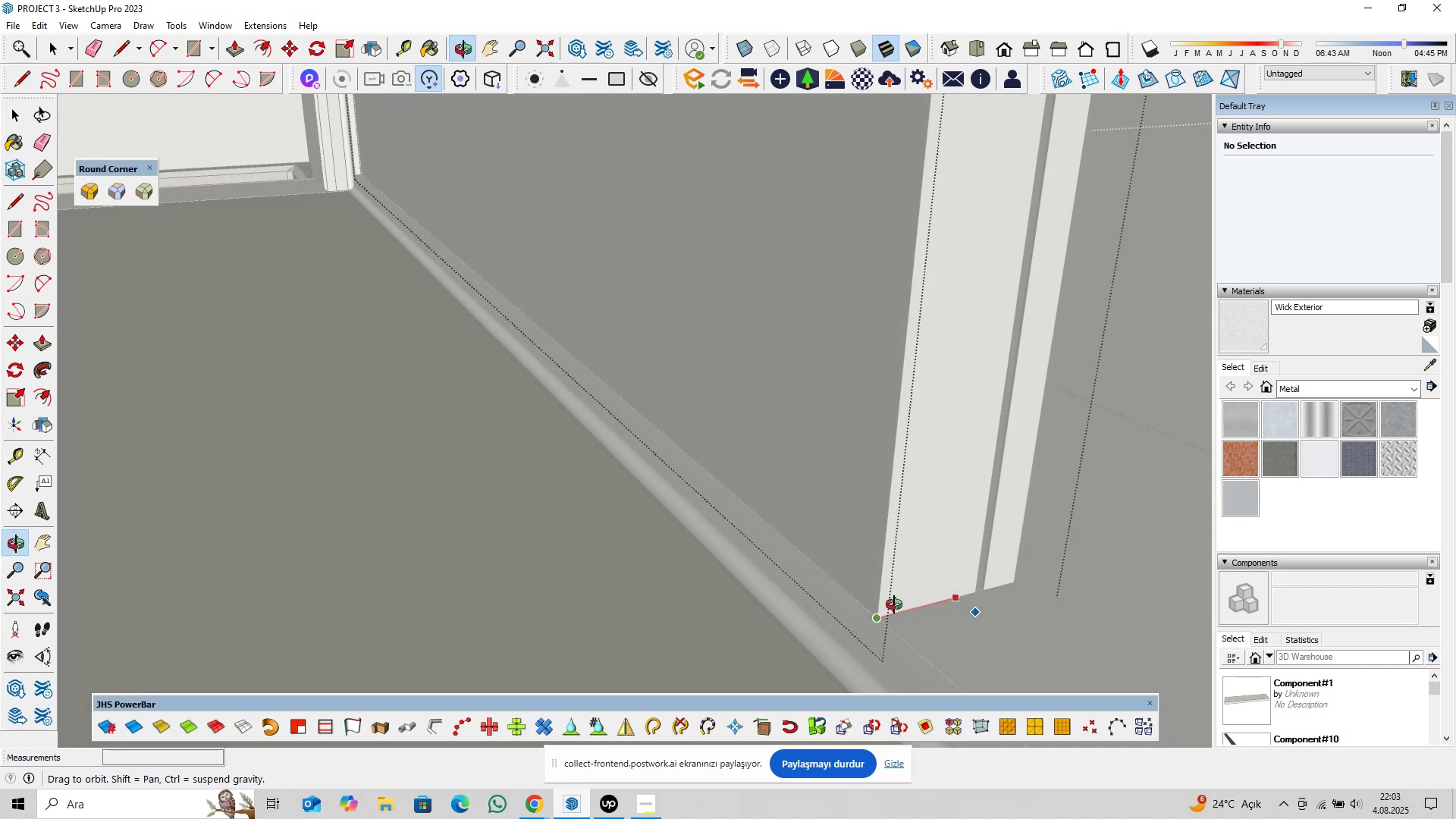 
scroll: coordinate [1010, 570], scroll_direction: up, amount: 14.0
 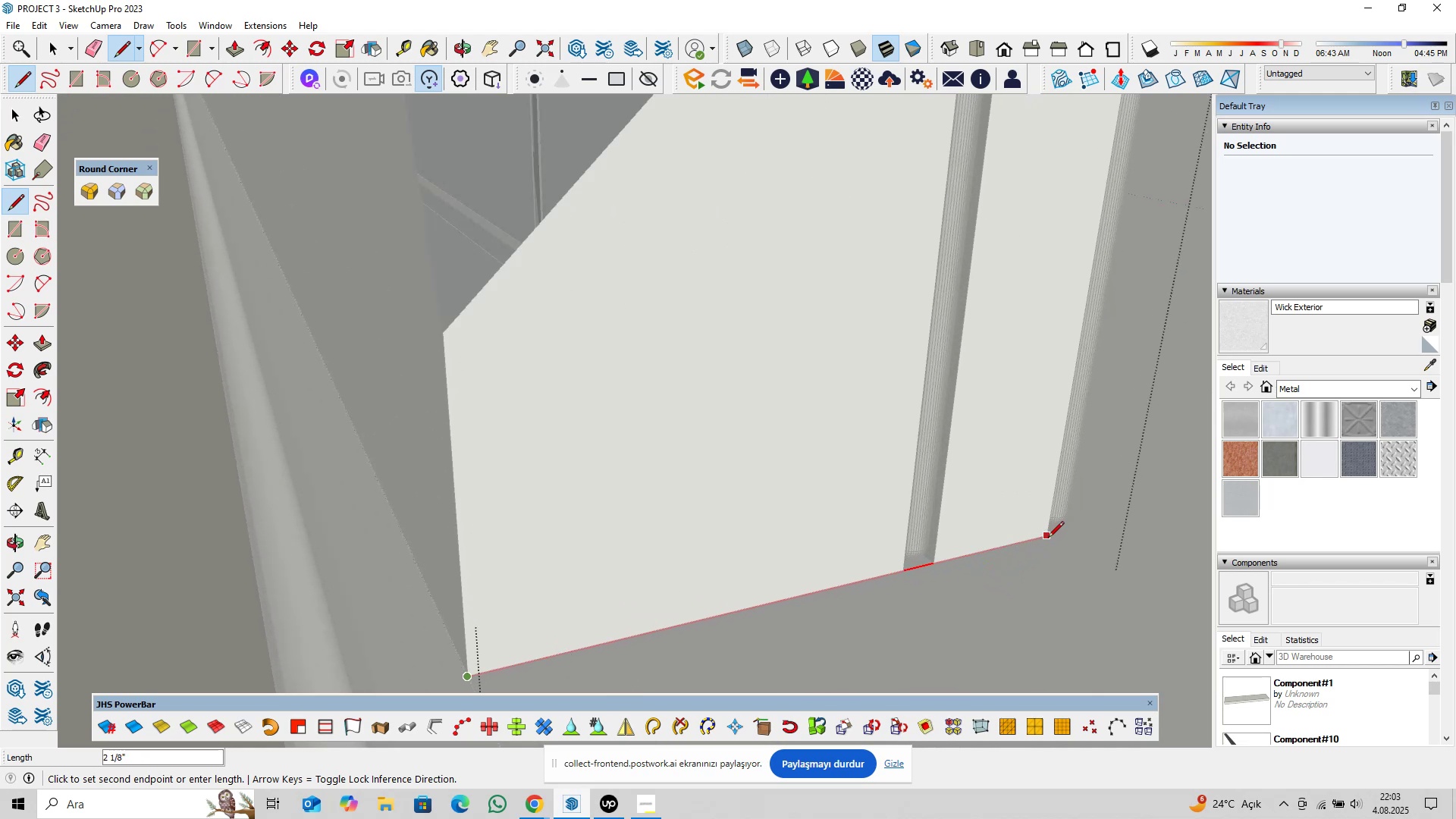 
left_click([1048, 538])
 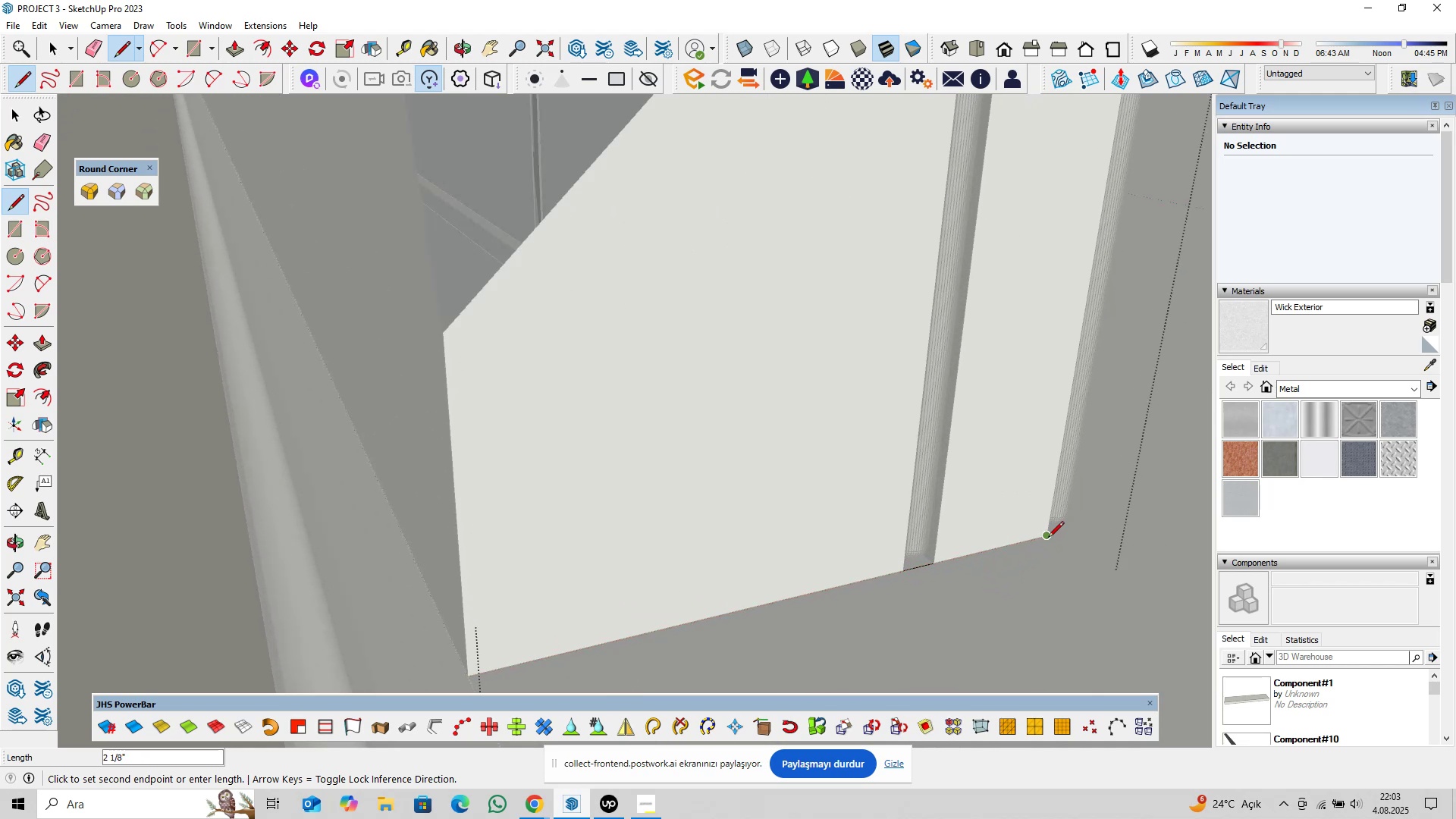 
key(Space)
 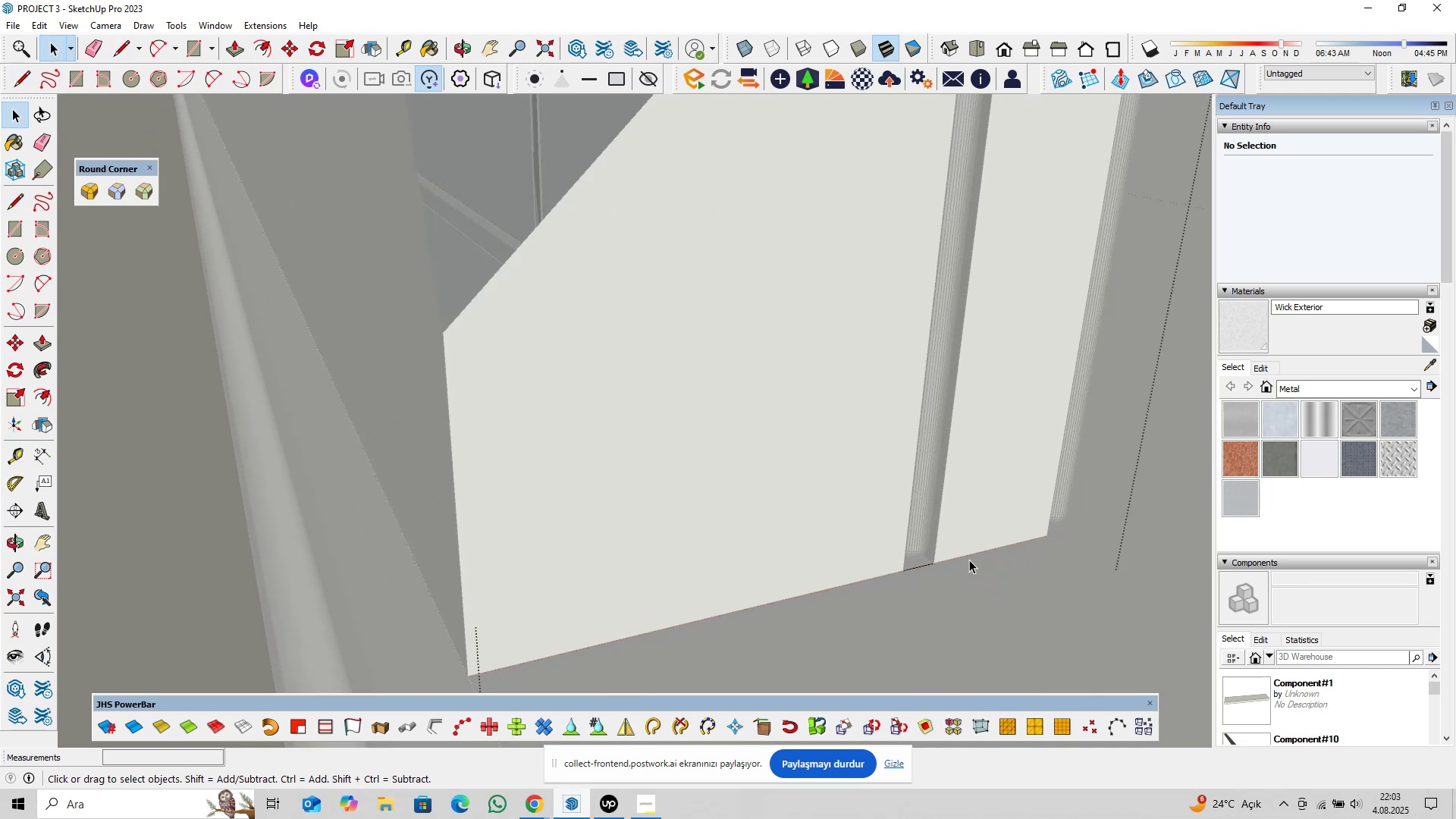 
scroll: coordinate [722, 539], scroll_direction: down, amount: 24.0
 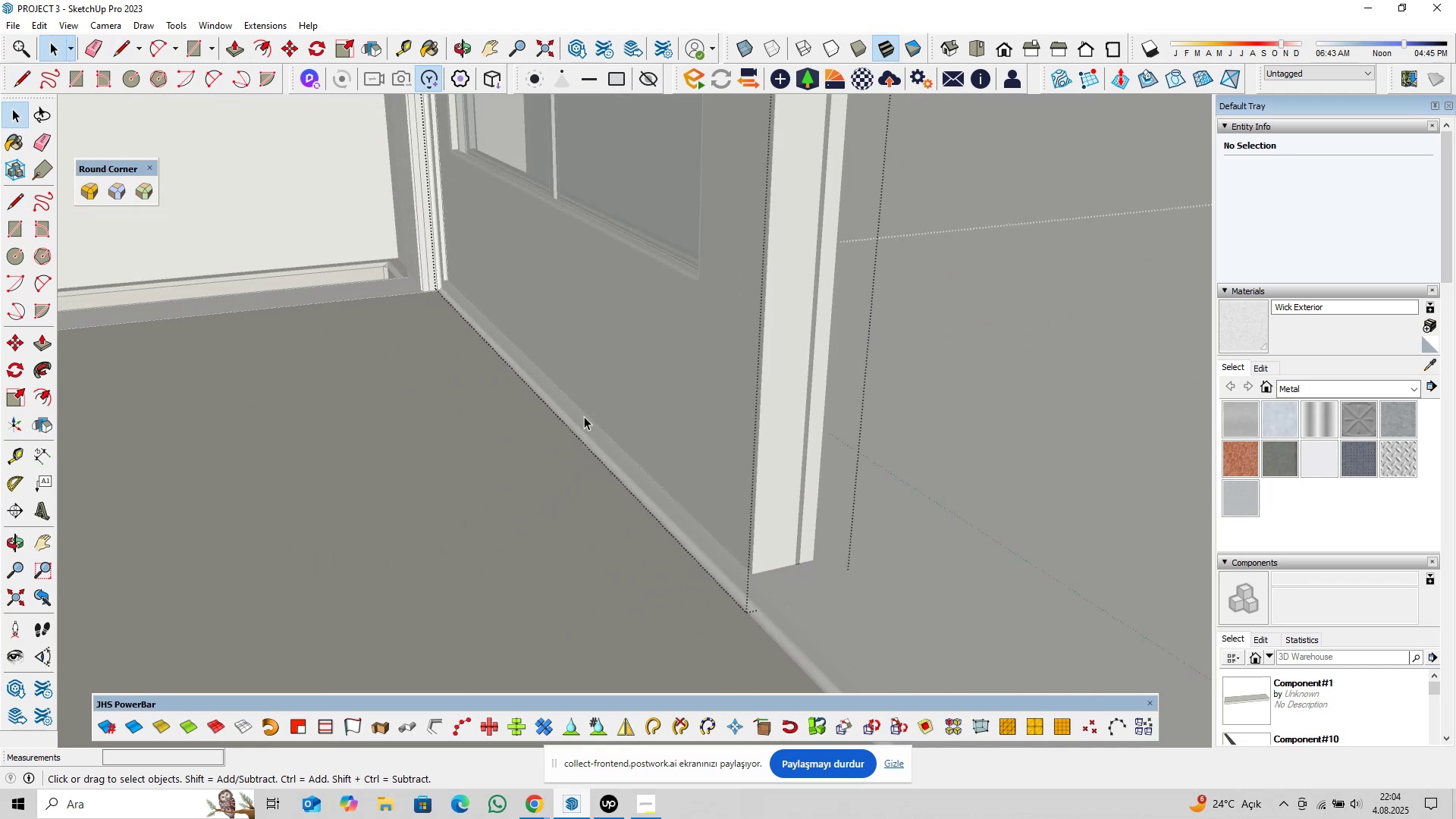 
key(Shift+ShiftLeft)
 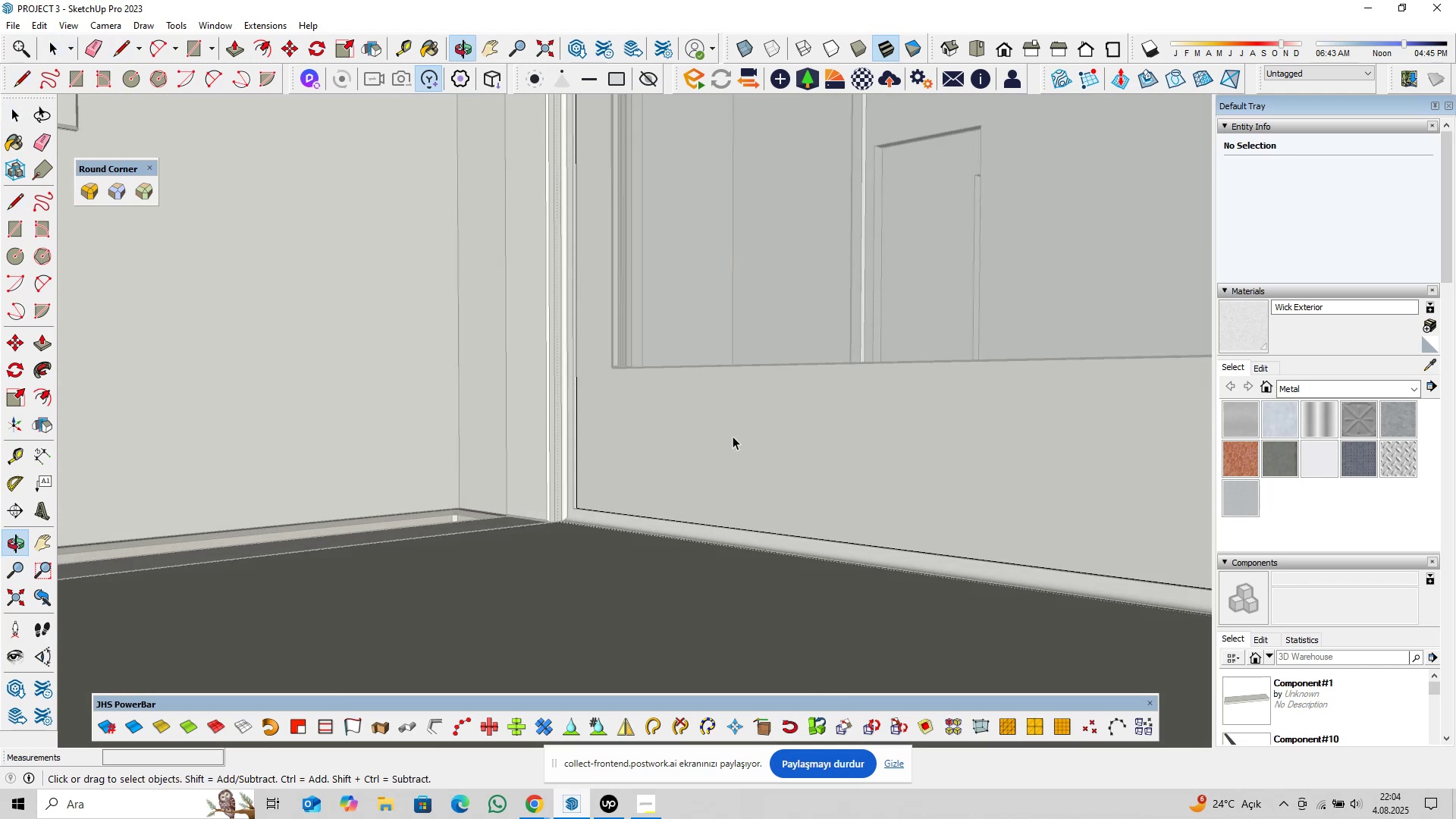 
scroll: coordinate [692, 422], scroll_direction: down, amount: 7.0
 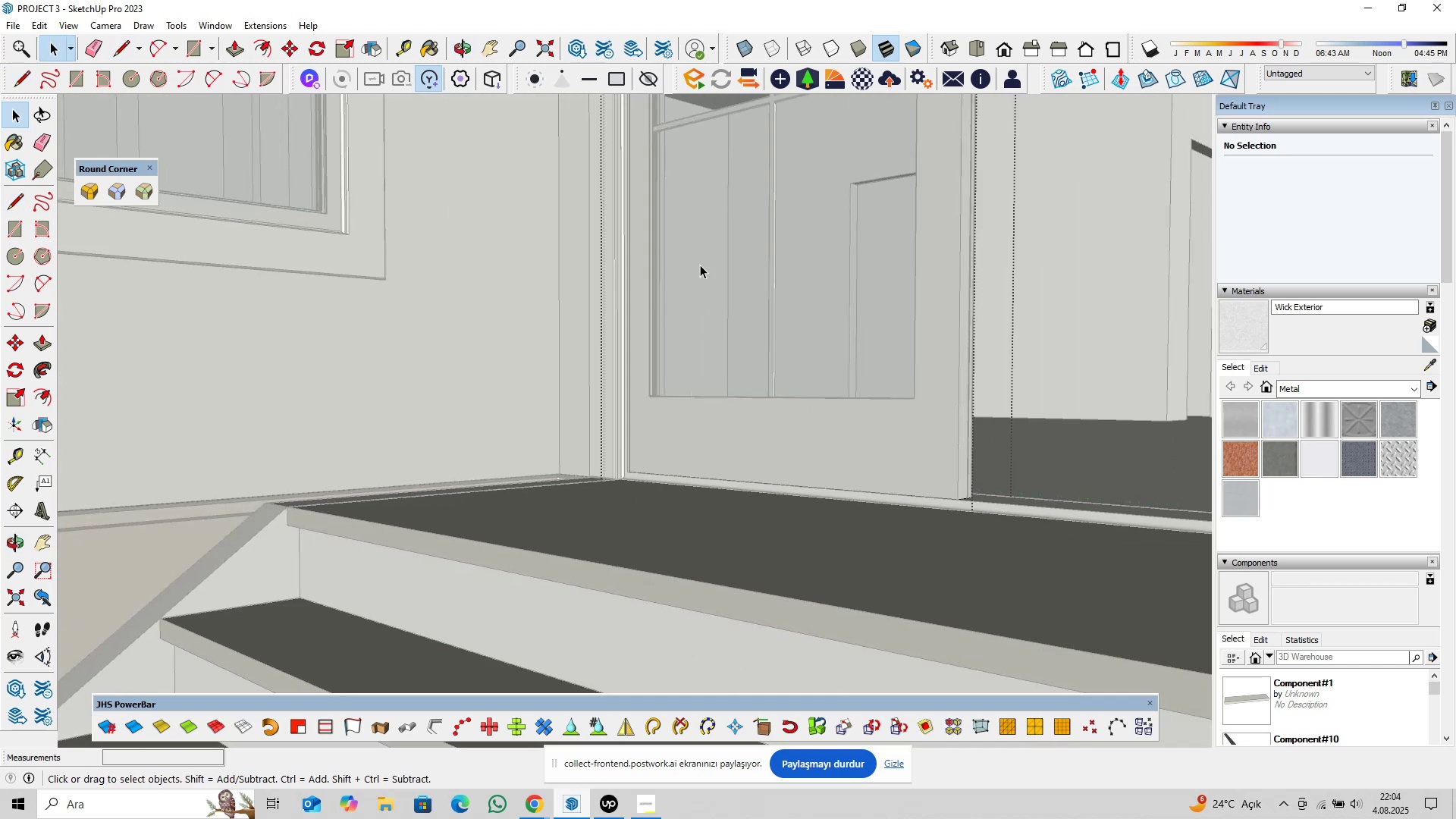 
hold_key(key=ShiftLeft, duration=0.86)
 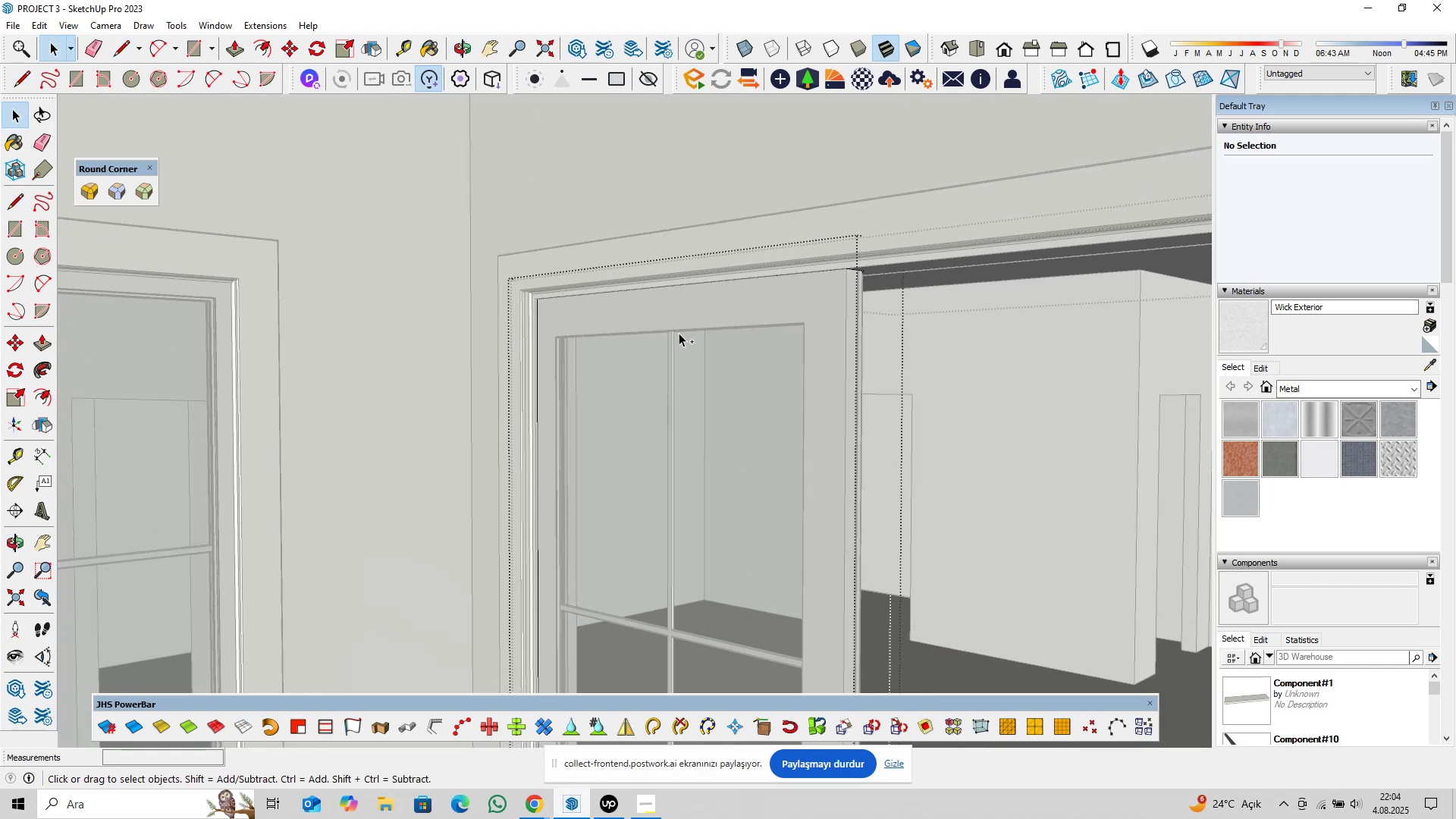 
key(Control+S)
 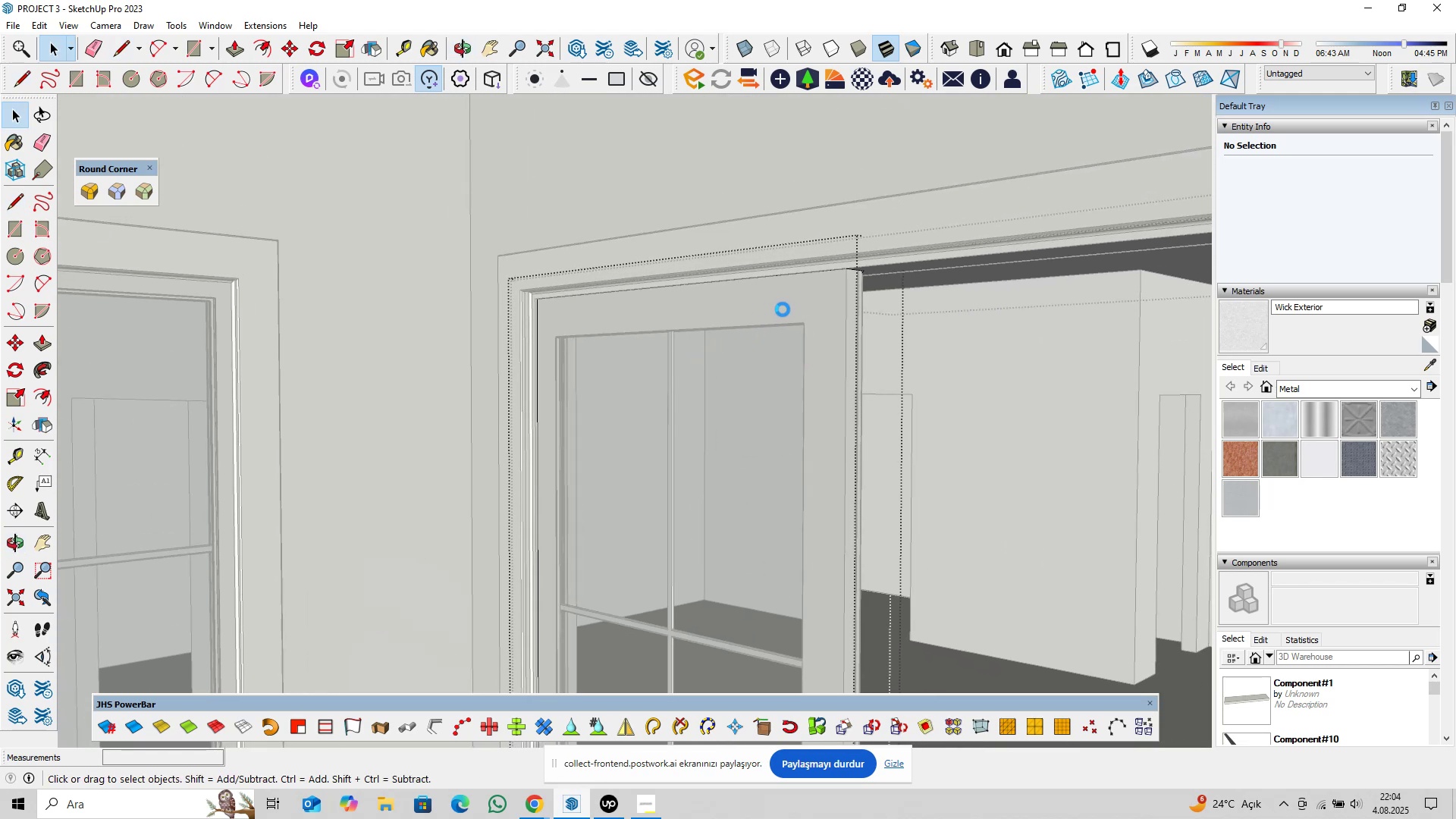 
scroll: coordinate [843, 273], scroll_direction: up, amount: 10.0
 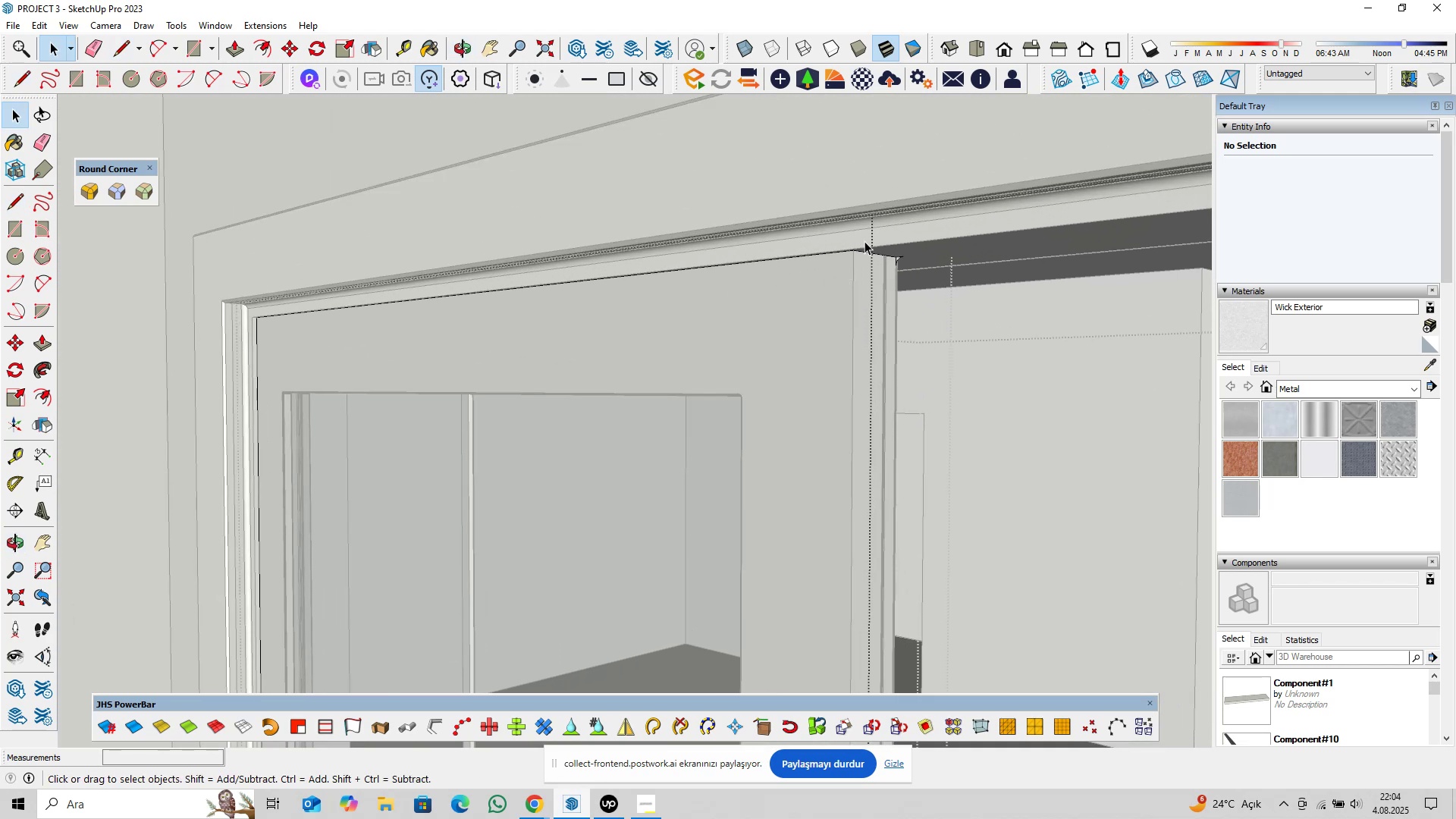 
left_click_drag(start_coordinate=[877, 231], to_coordinate=[818, 274])
 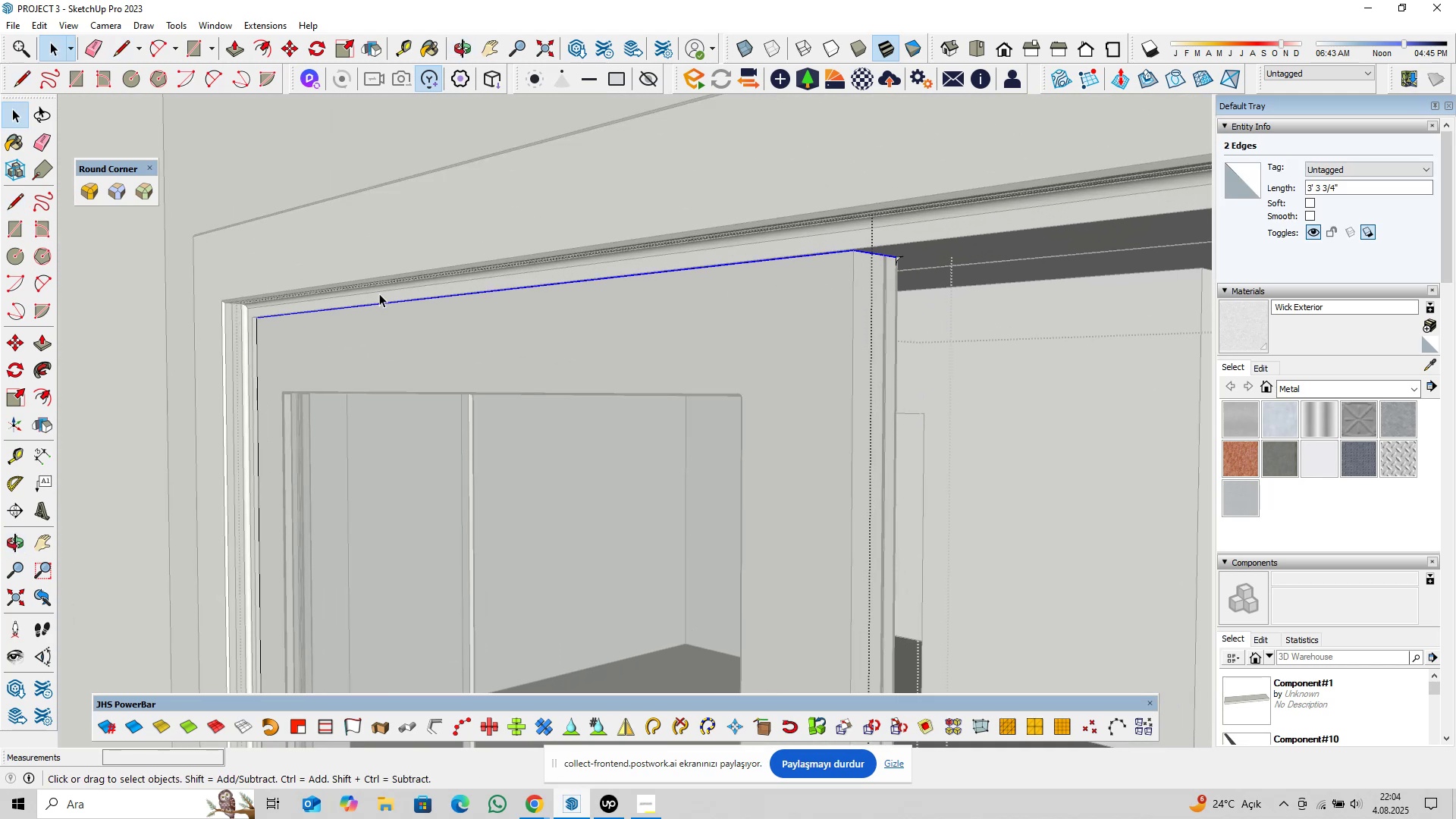 
key(Control+ControlLeft)
 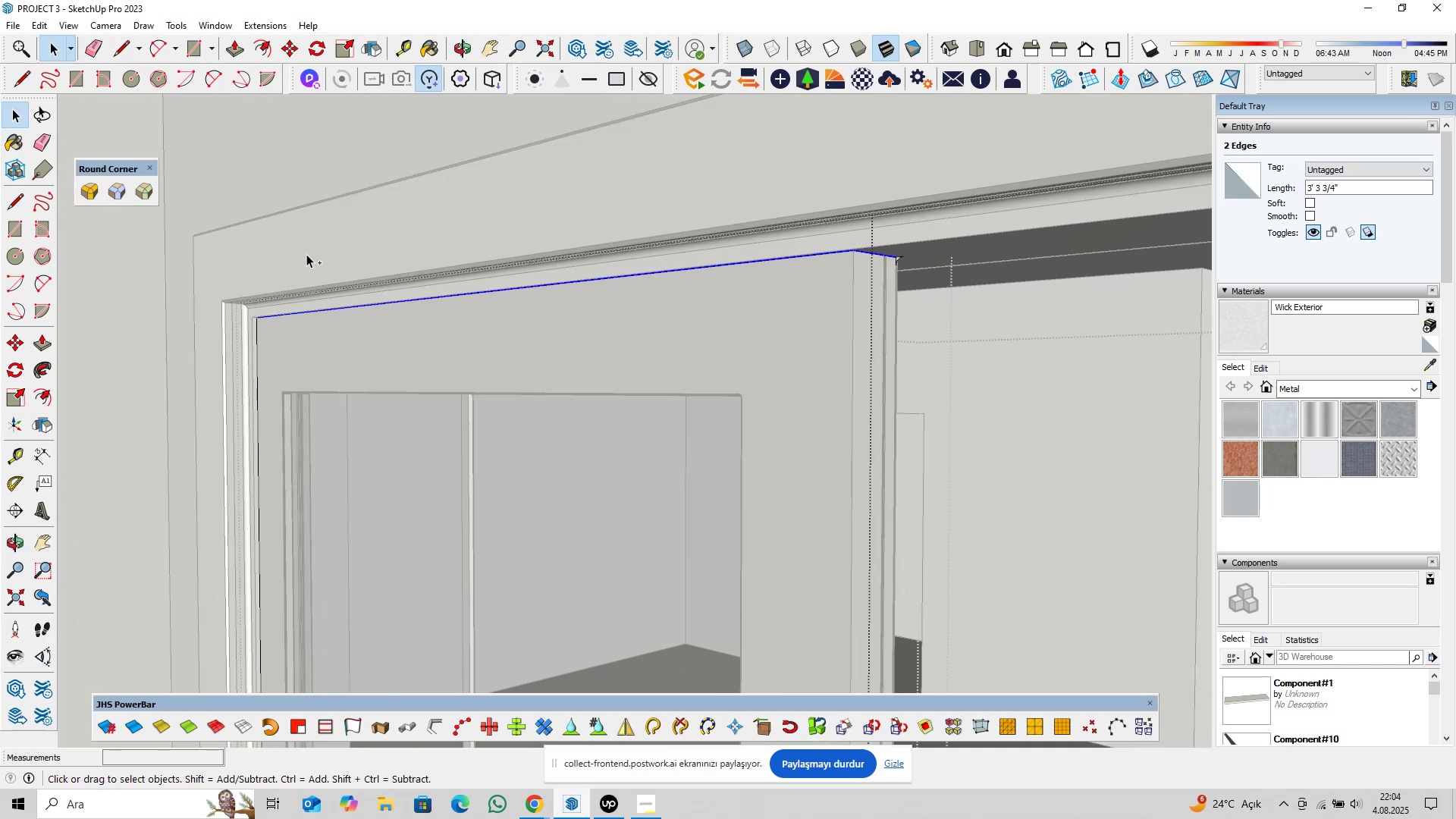 
left_click_drag(start_coordinate=[305, 258], to_coordinate=[205, 388])
 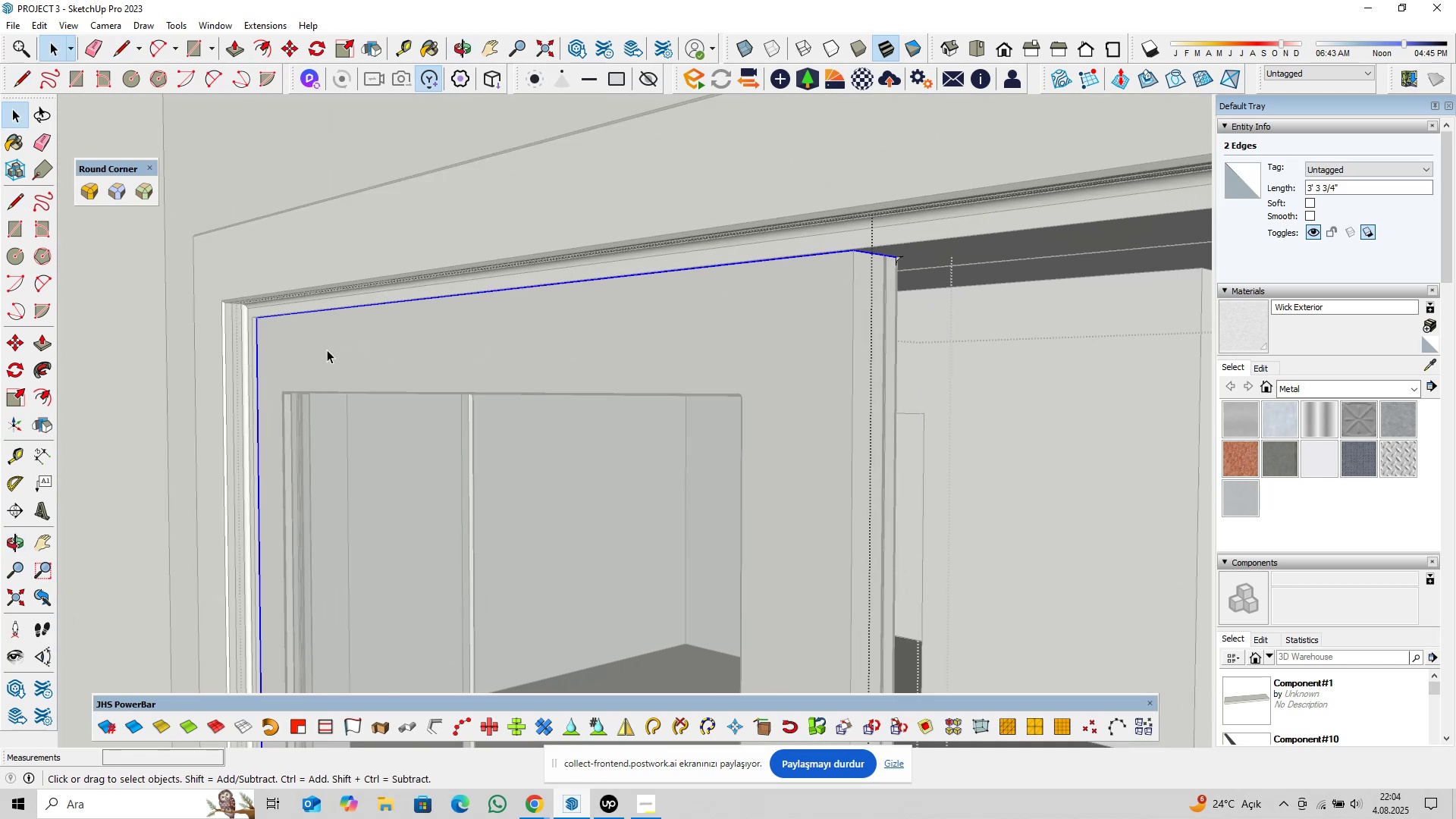 
scroll: coordinate [361, 460], scroll_direction: down, amount: 12.0
 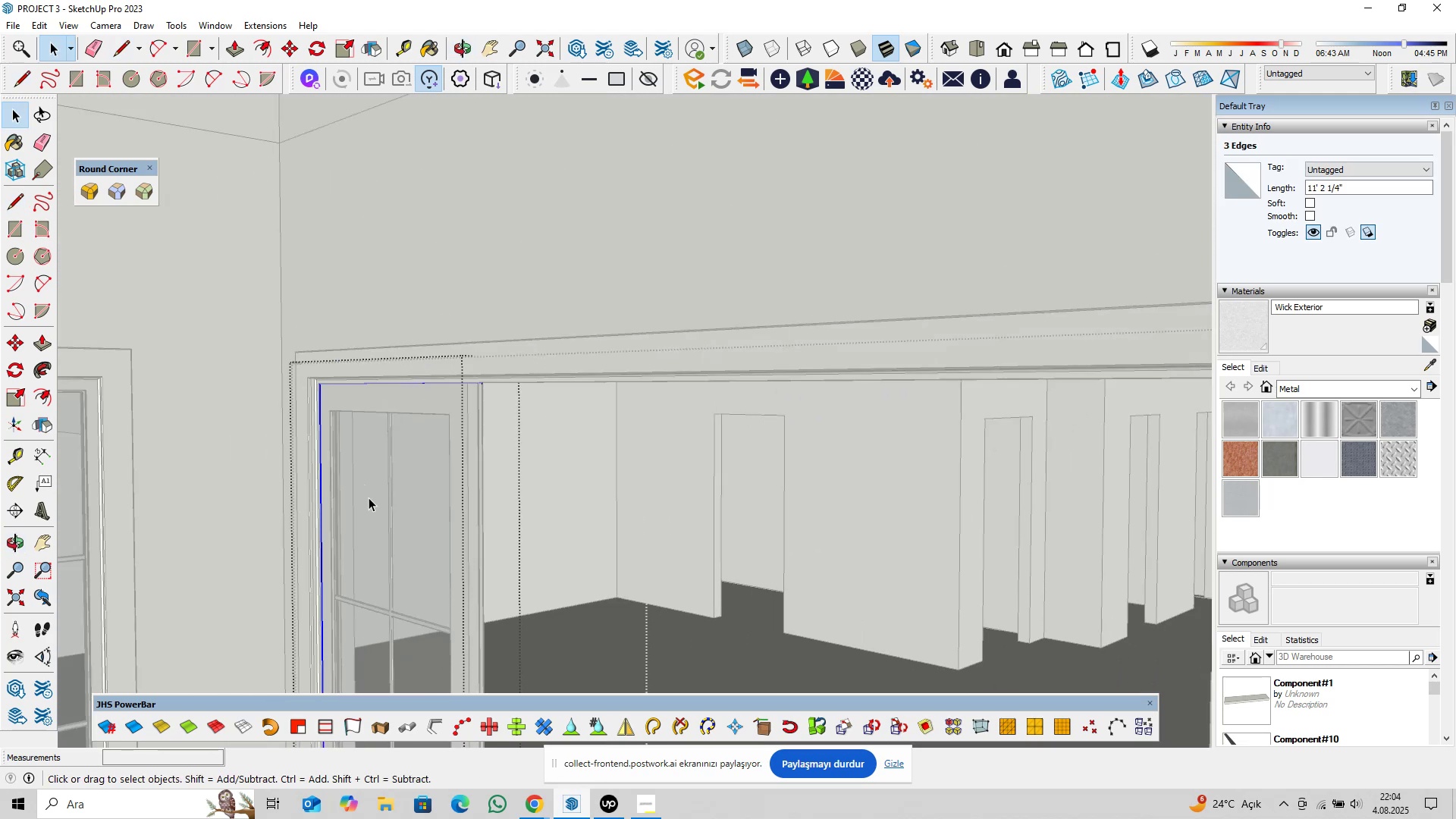 
key(Shift+ShiftLeft)
 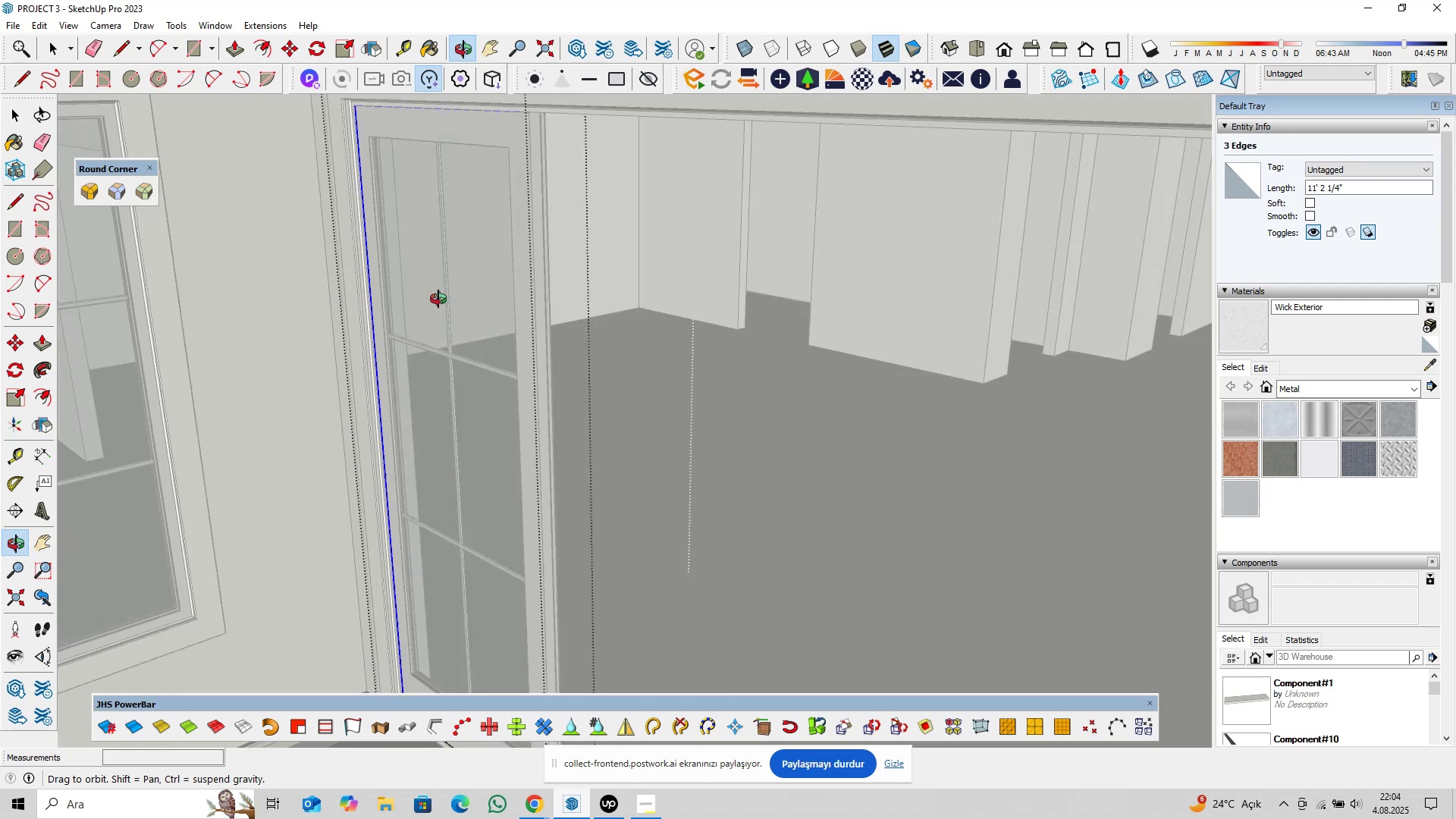 
hold_key(key=ShiftLeft, duration=0.59)
 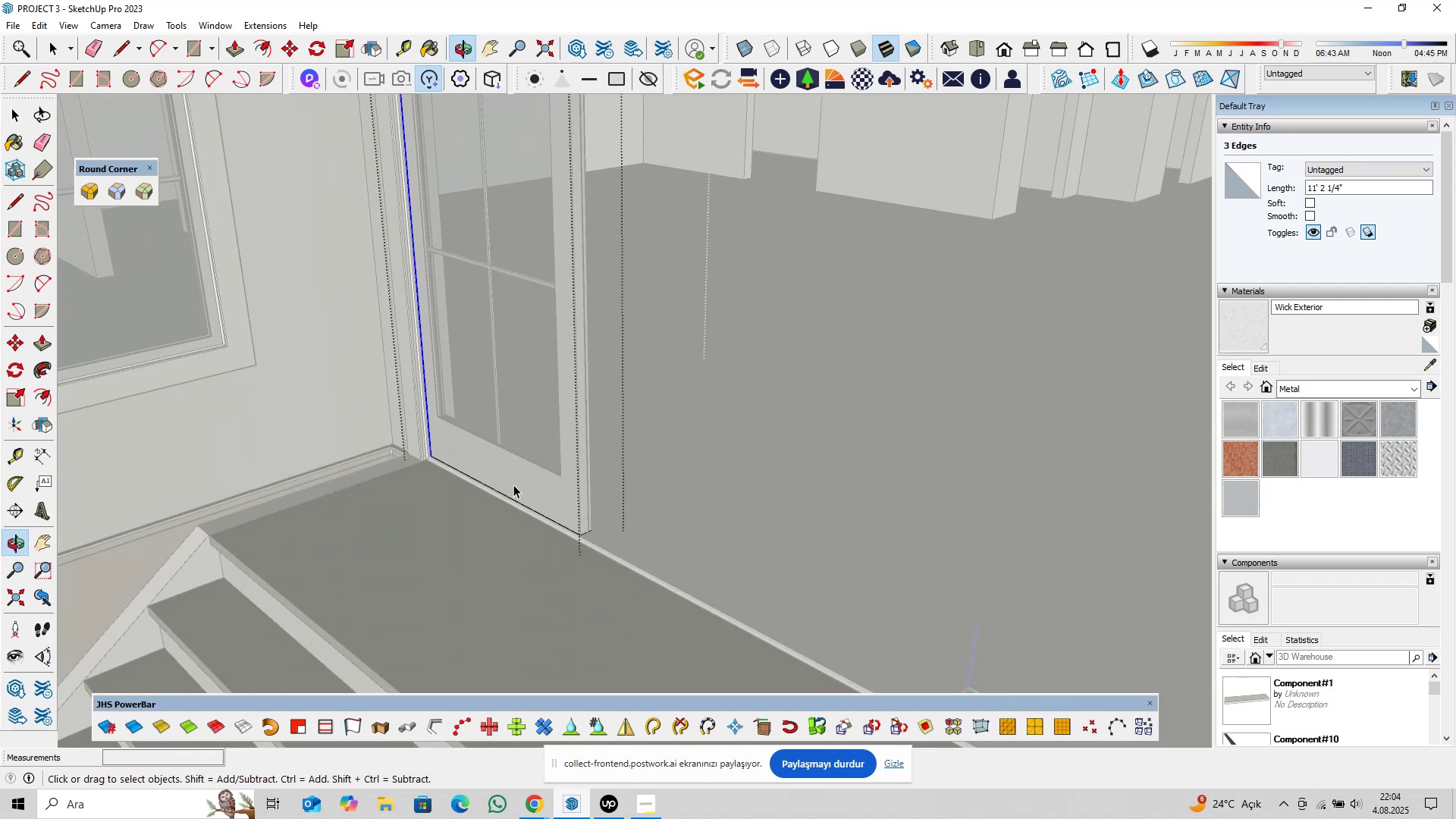 
scroll: coordinate [536, 511], scroll_direction: up, amount: 9.0
 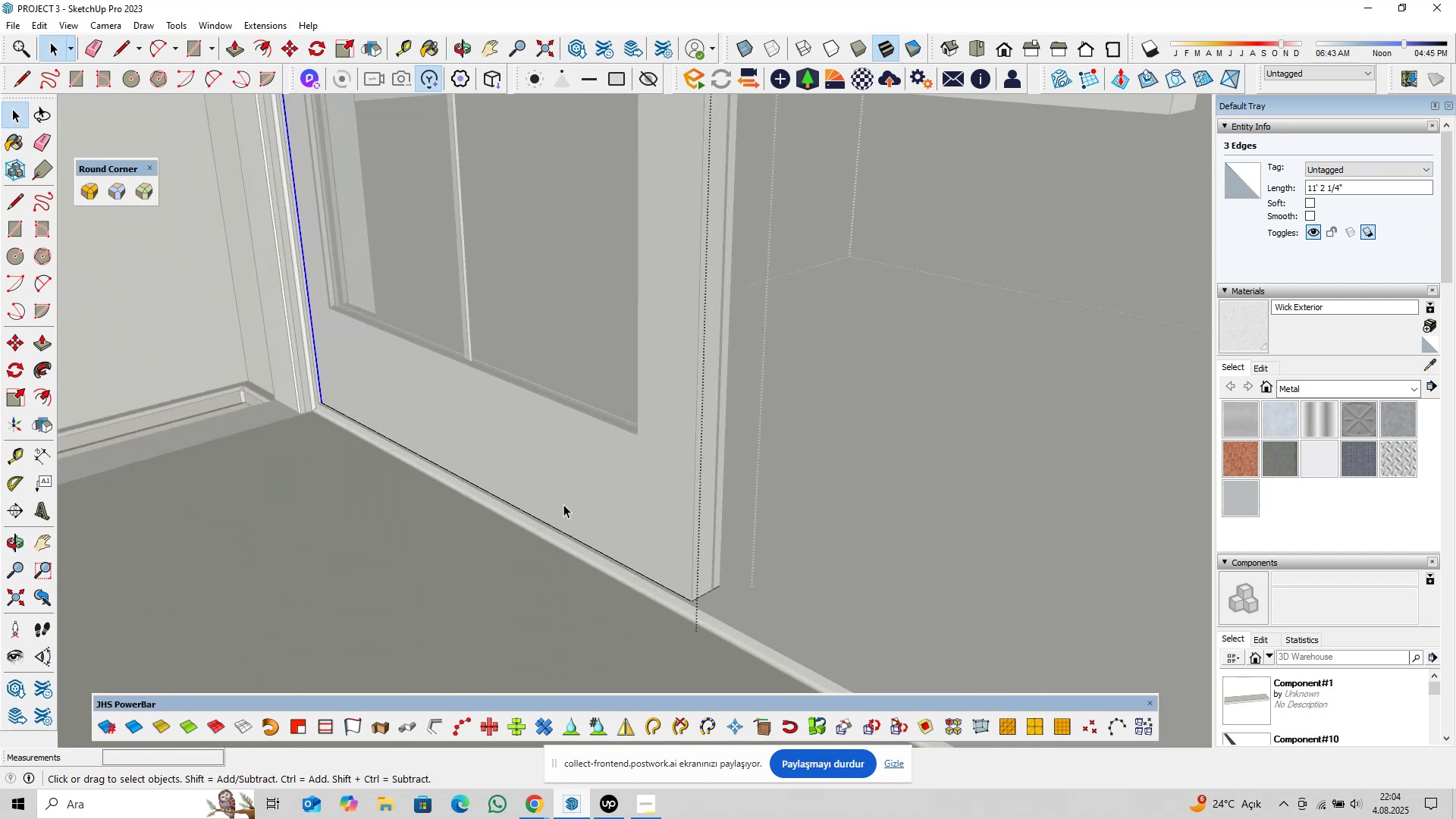 
hold_key(key=ControlLeft, duration=0.87)
left_click_drag(start_coordinate=[565, 504], to_coordinate=[525, 580])
 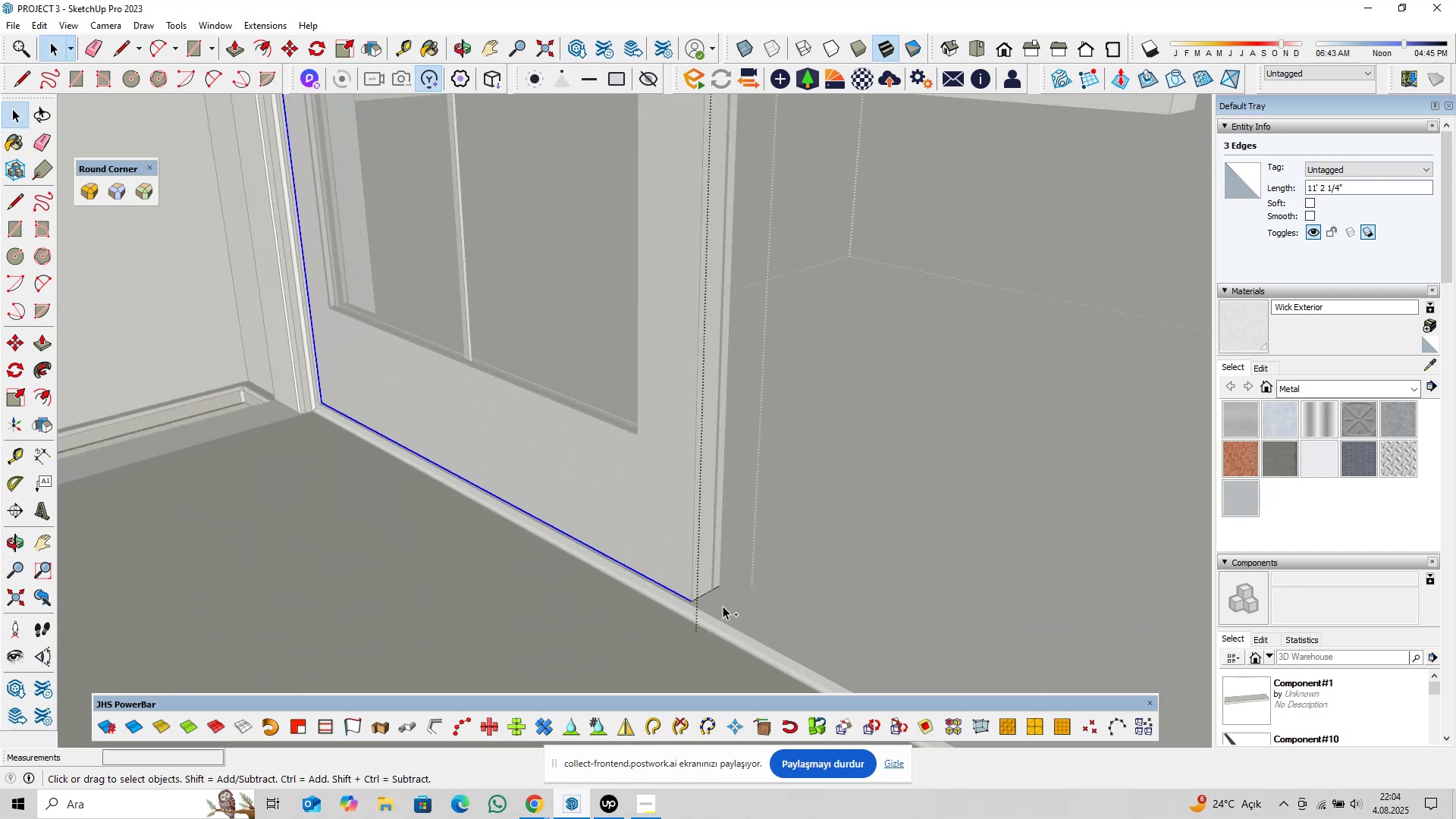 
left_click_drag(start_coordinate=[749, 588], to_coordinate=[645, 633])
 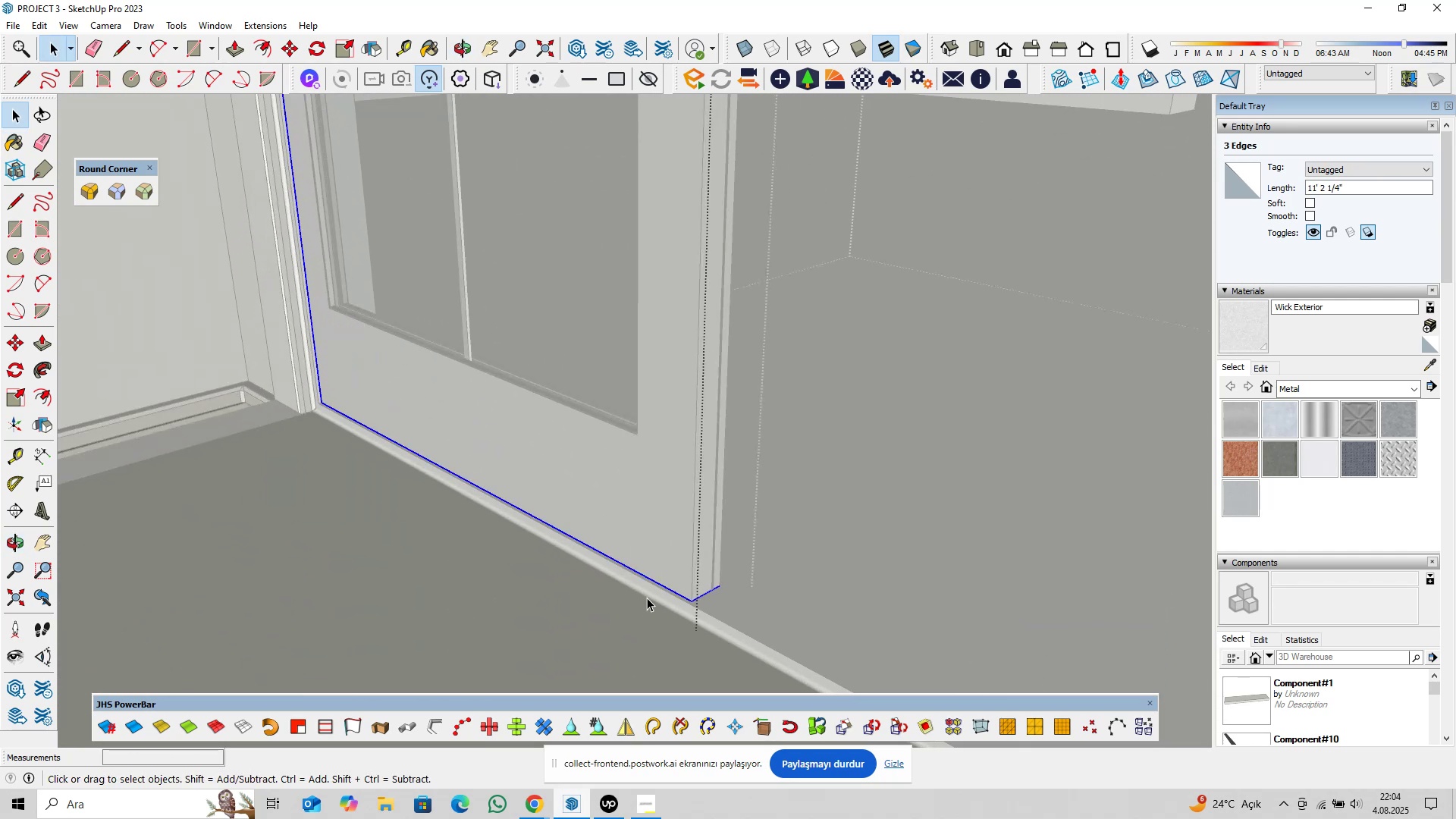 
scroll: coordinate [643, 574], scroll_direction: down, amount: 5.0
 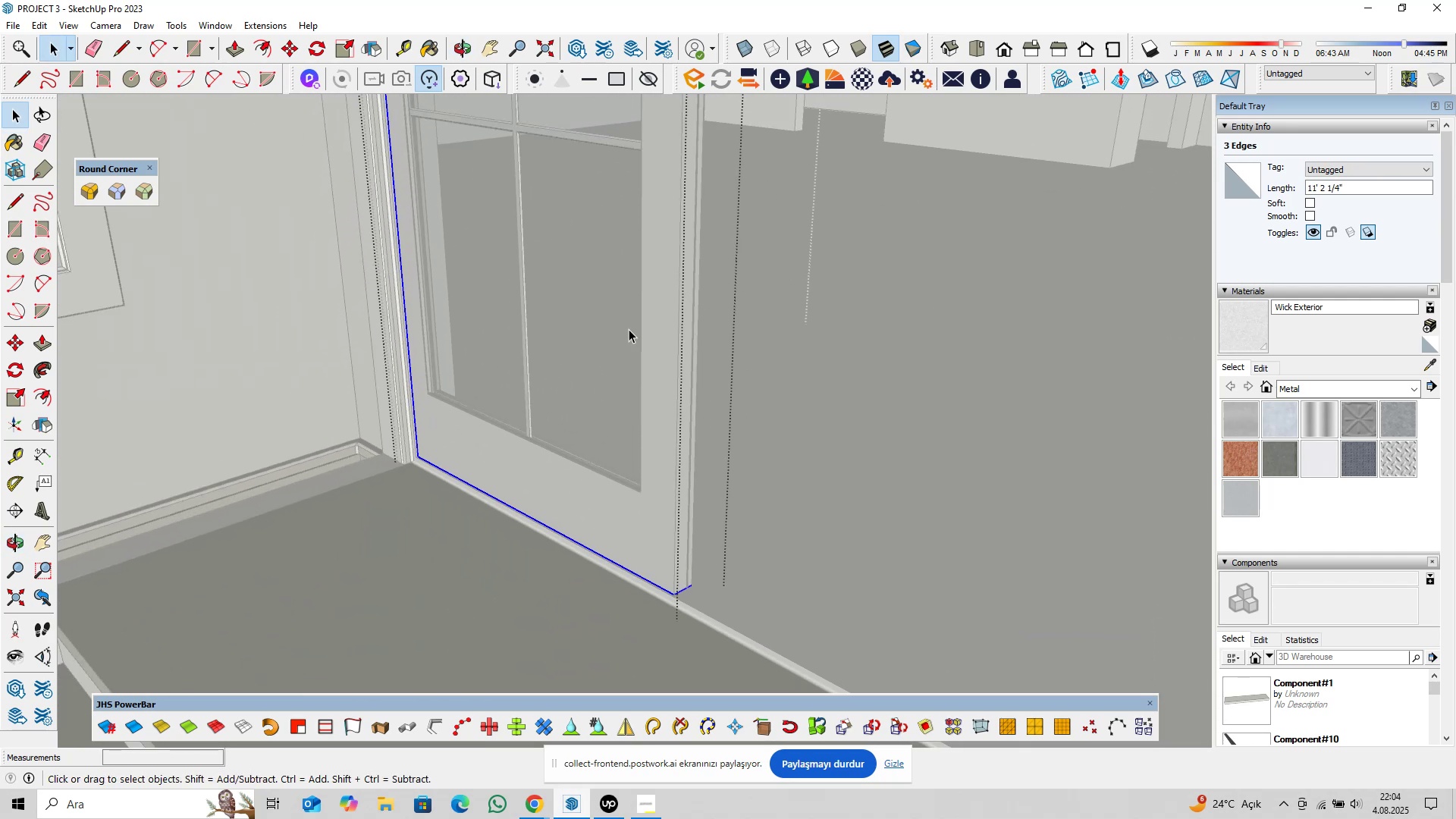 
key(Shift+ShiftLeft)
 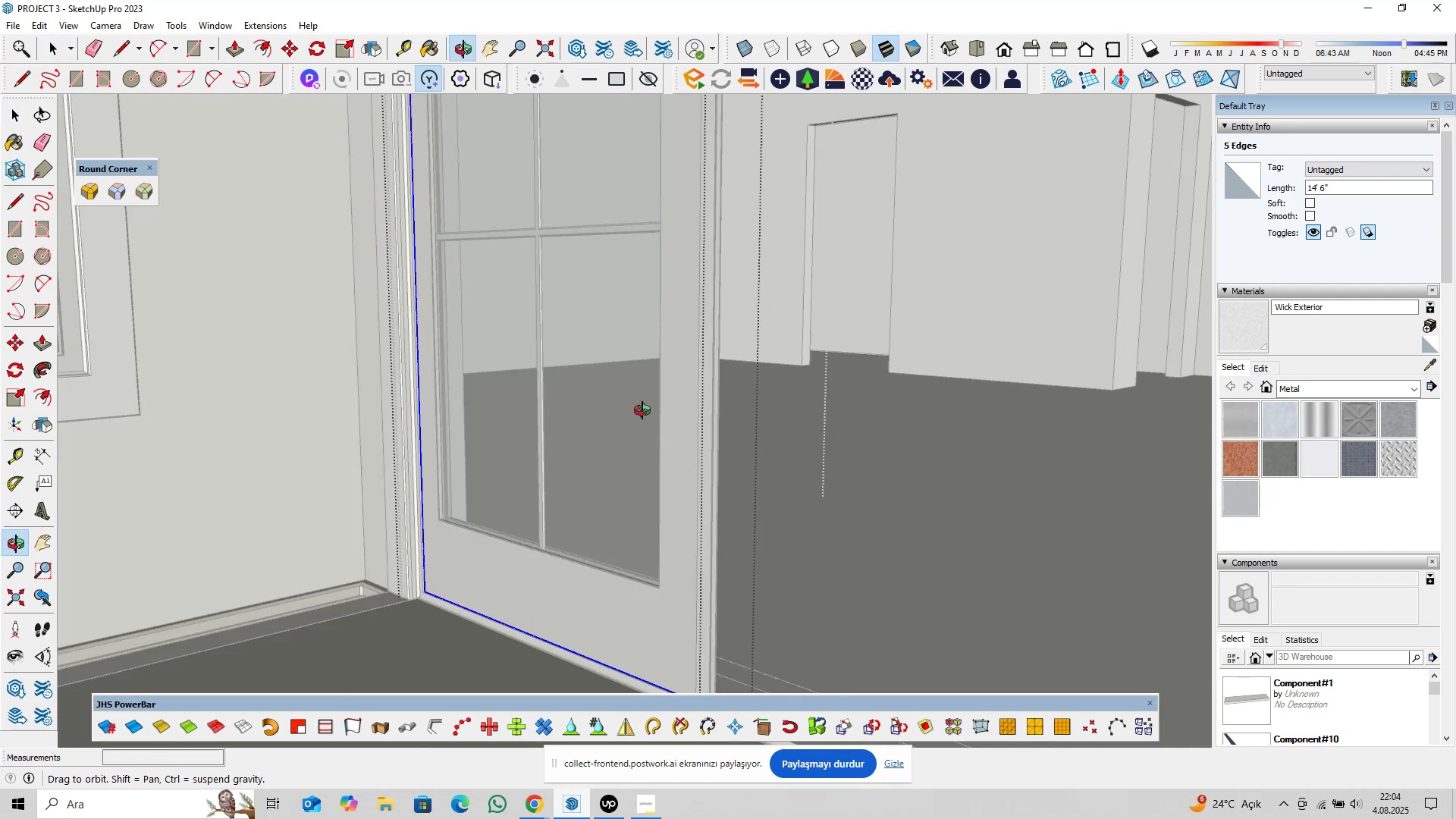 
hold_key(key=ShiftLeft, duration=1.22)
 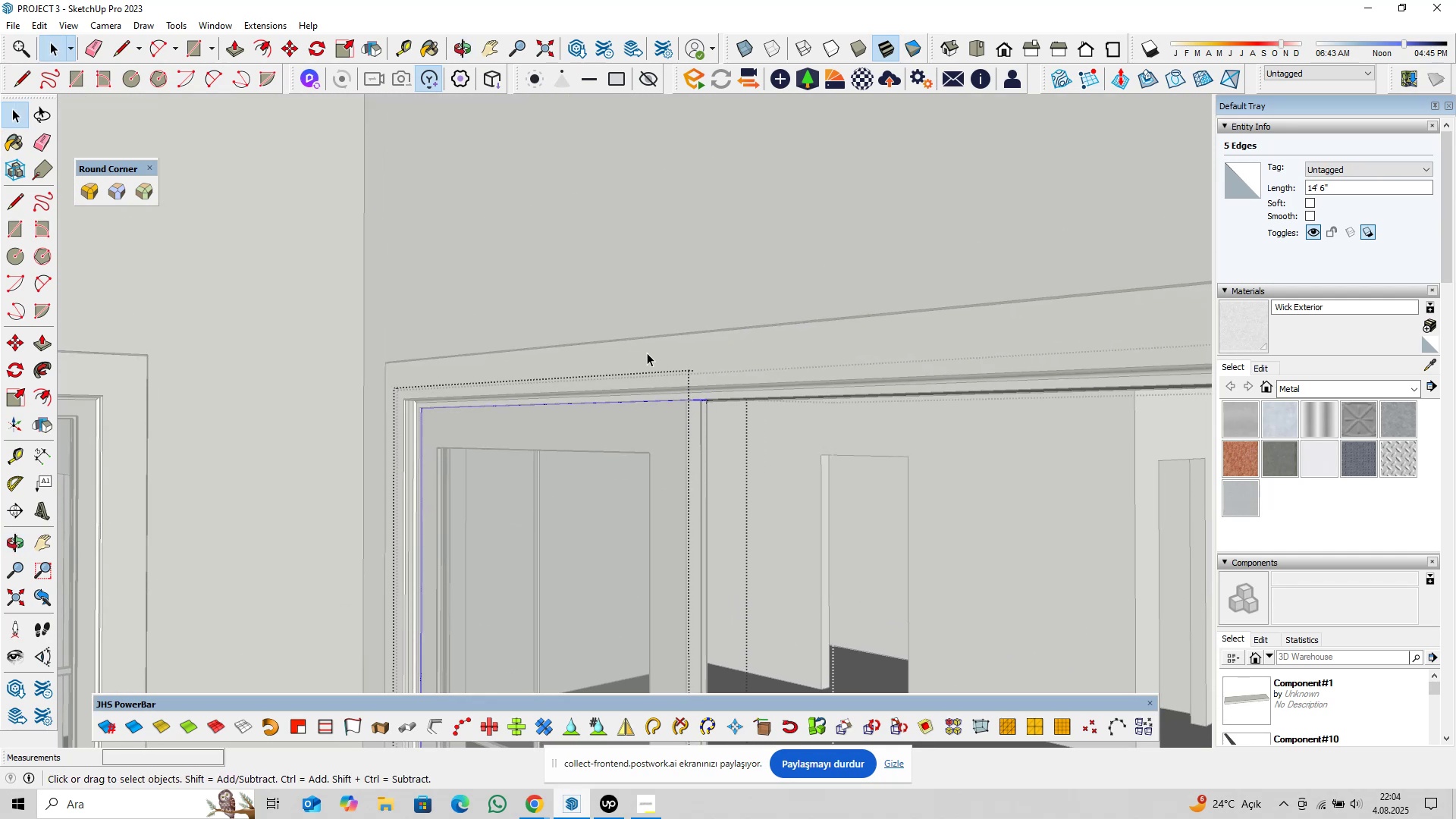 
scroll: coordinate [718, 423], scroll_direction: up, amount: 14.0
 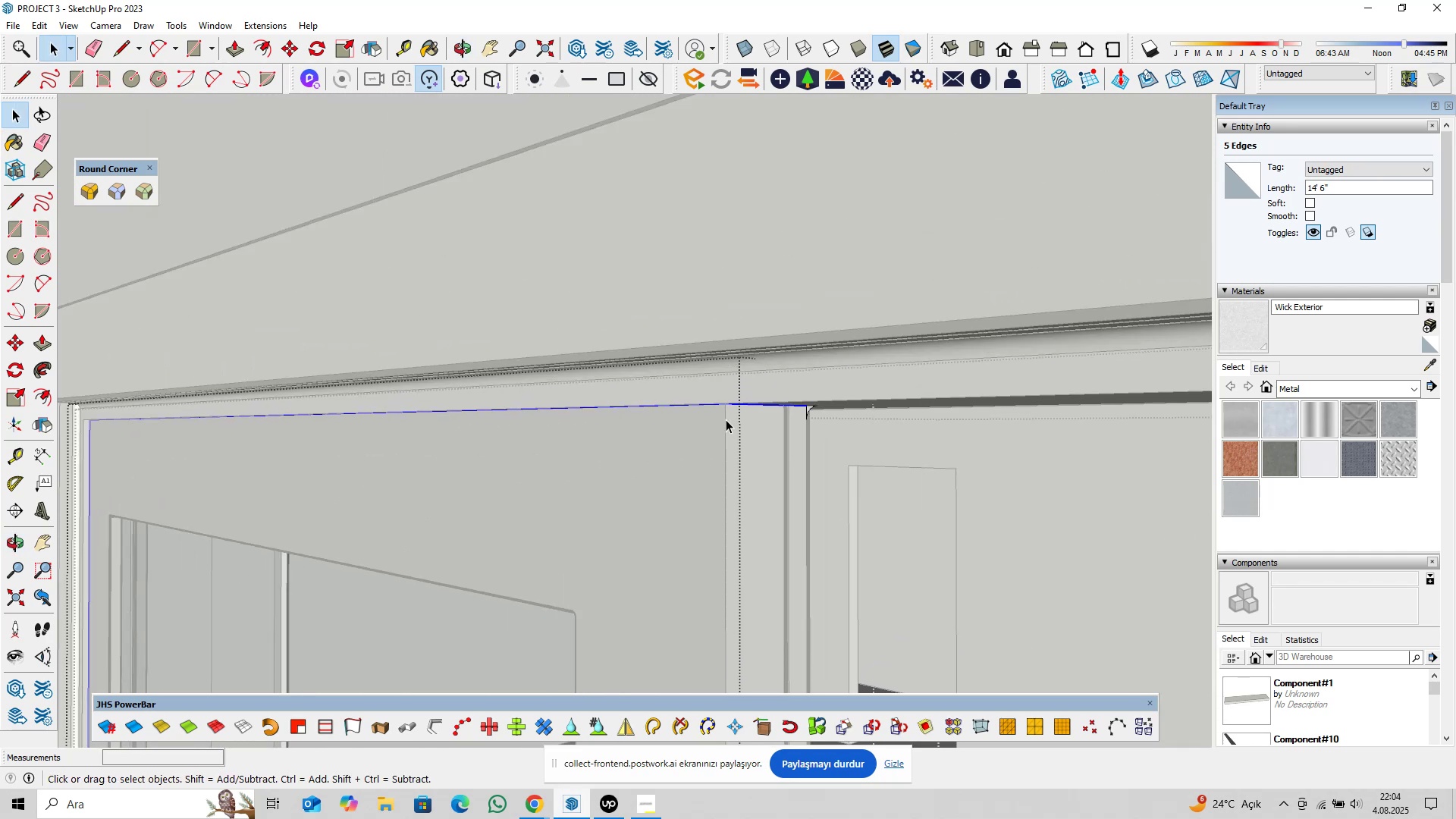 
key(Shift+ShiftLeft)
 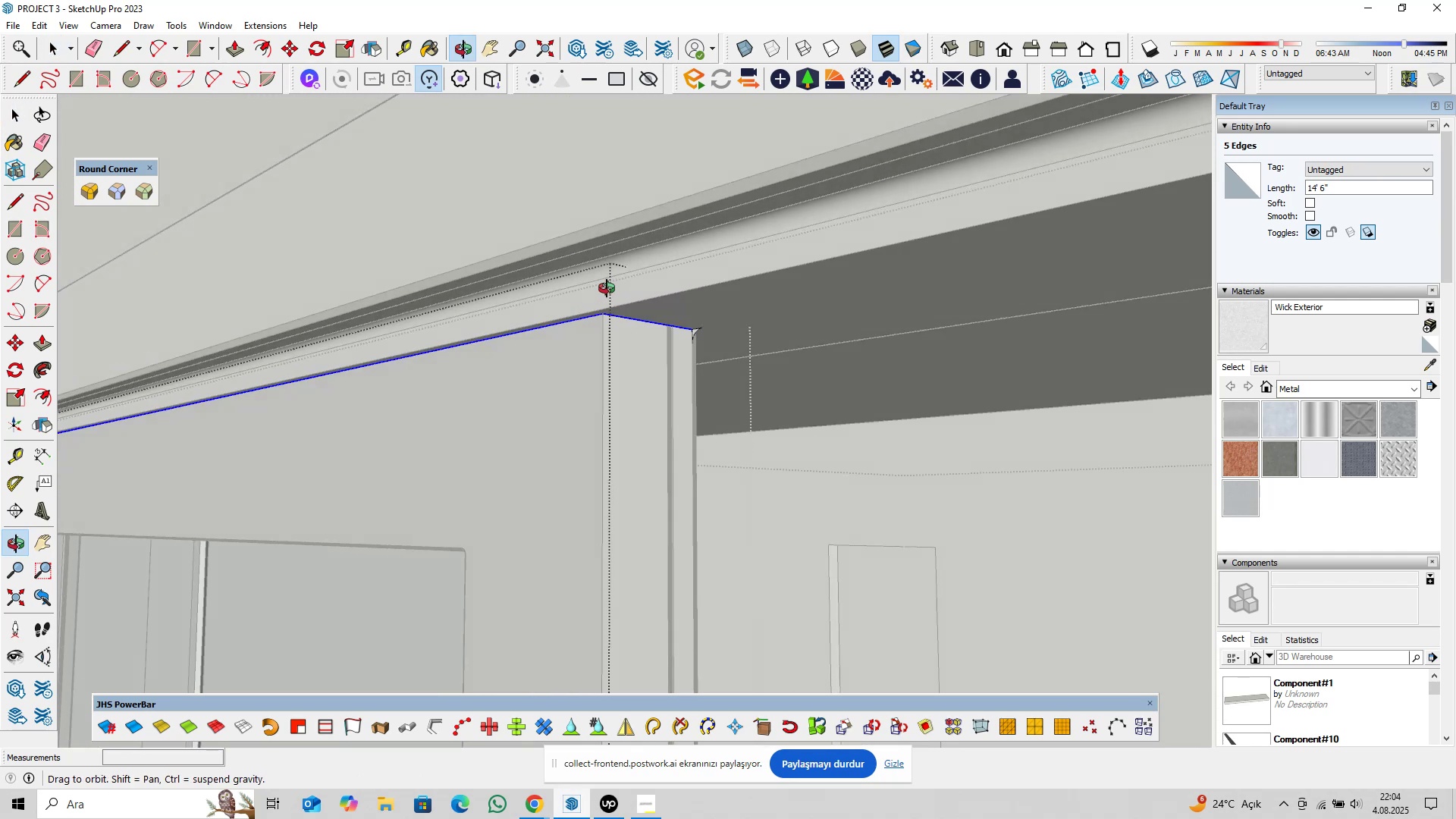 
scroll: coordinate [662, 337], scroll_direction: up, amount: 13.0
 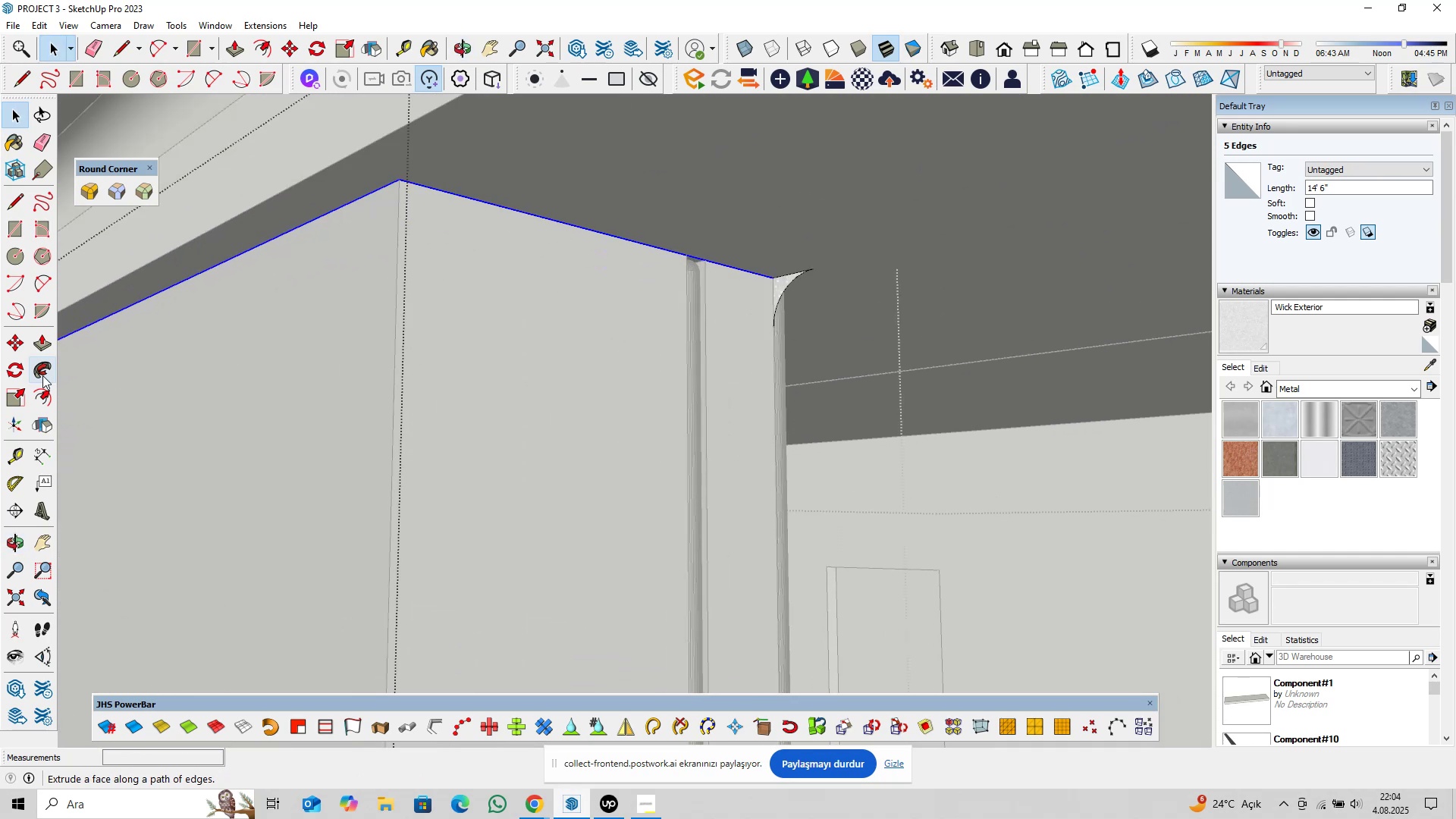 
left_click([41, 372])
 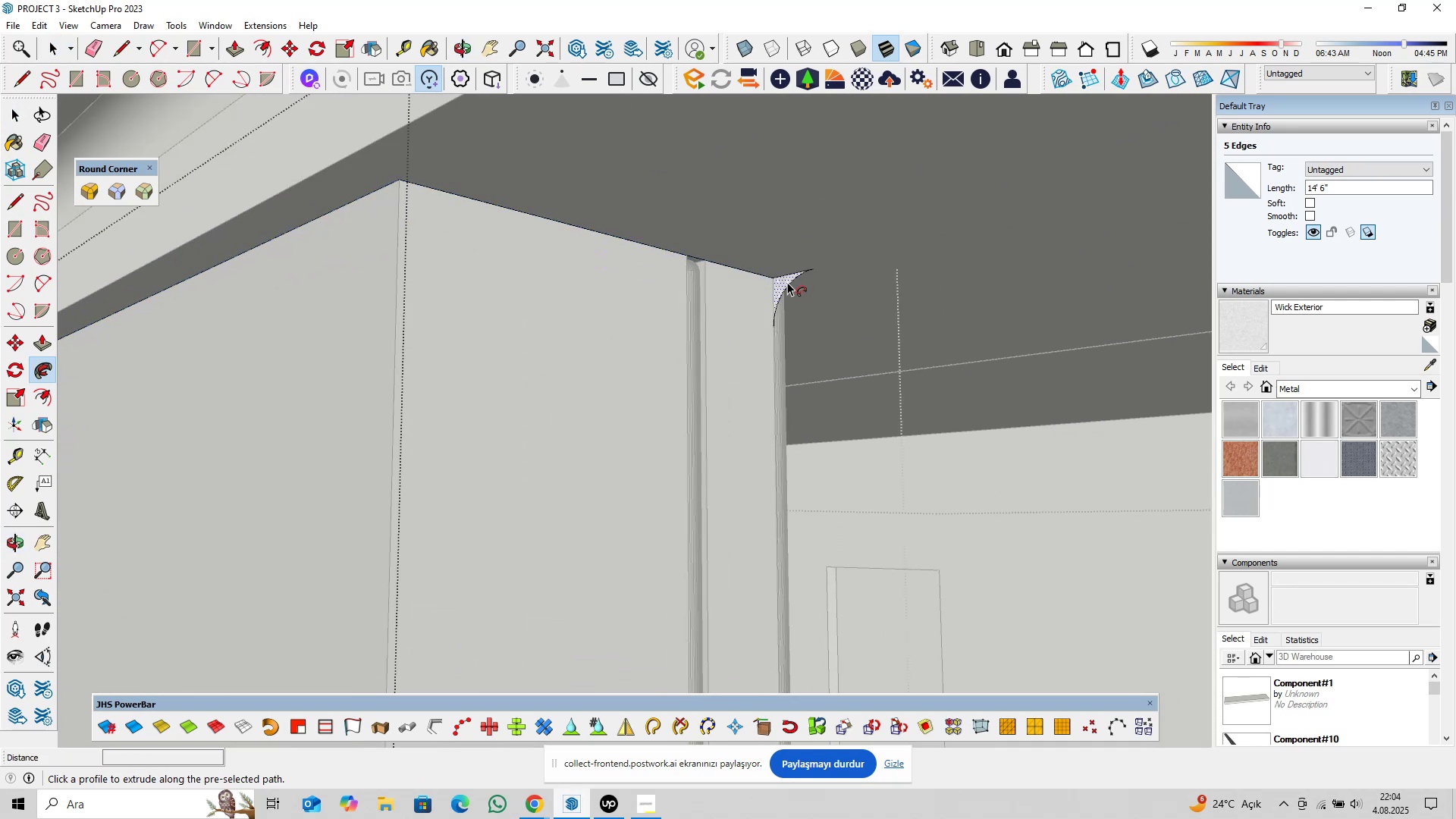 
left_click([784, 282])
 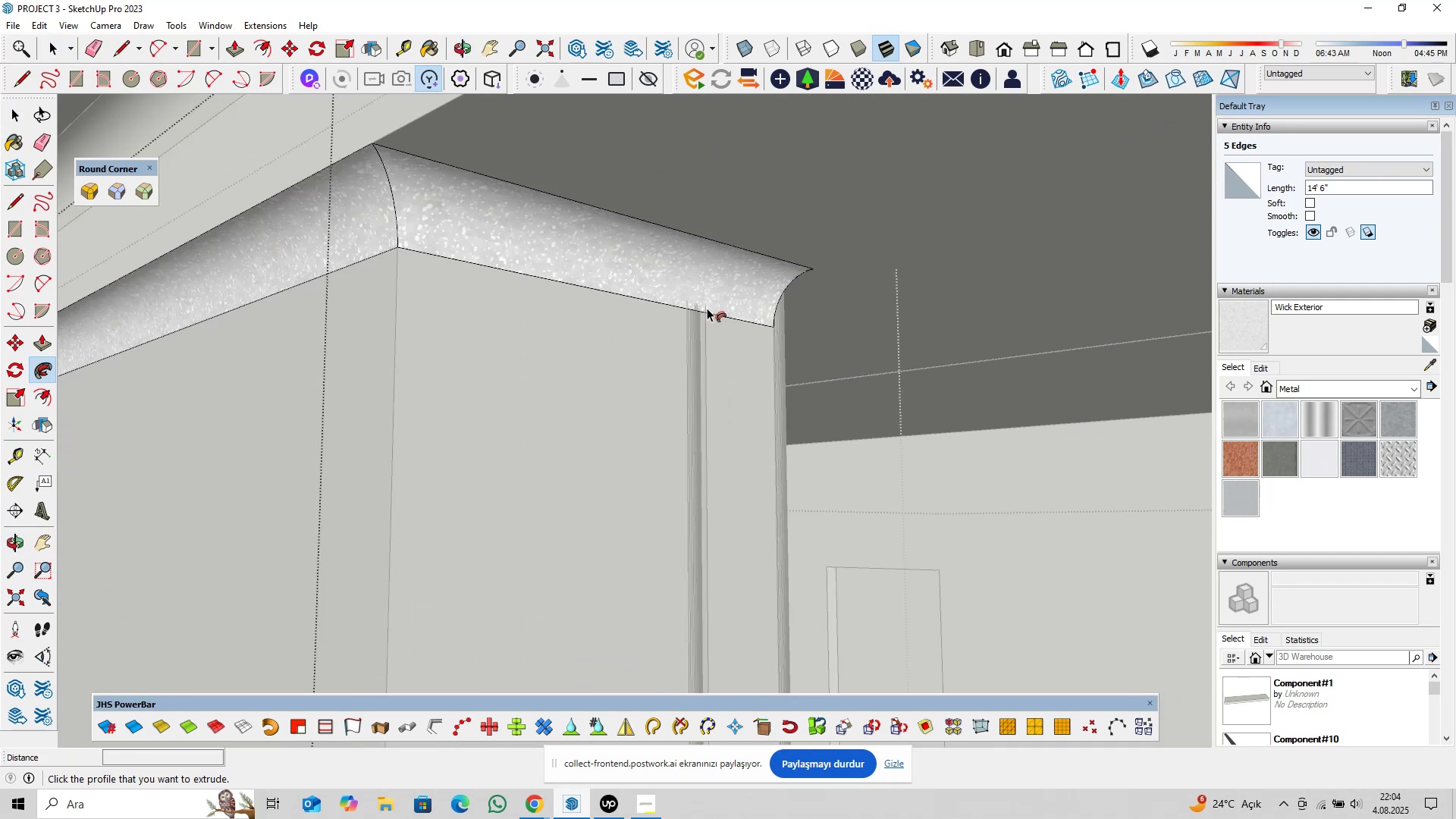 
key(Space)
 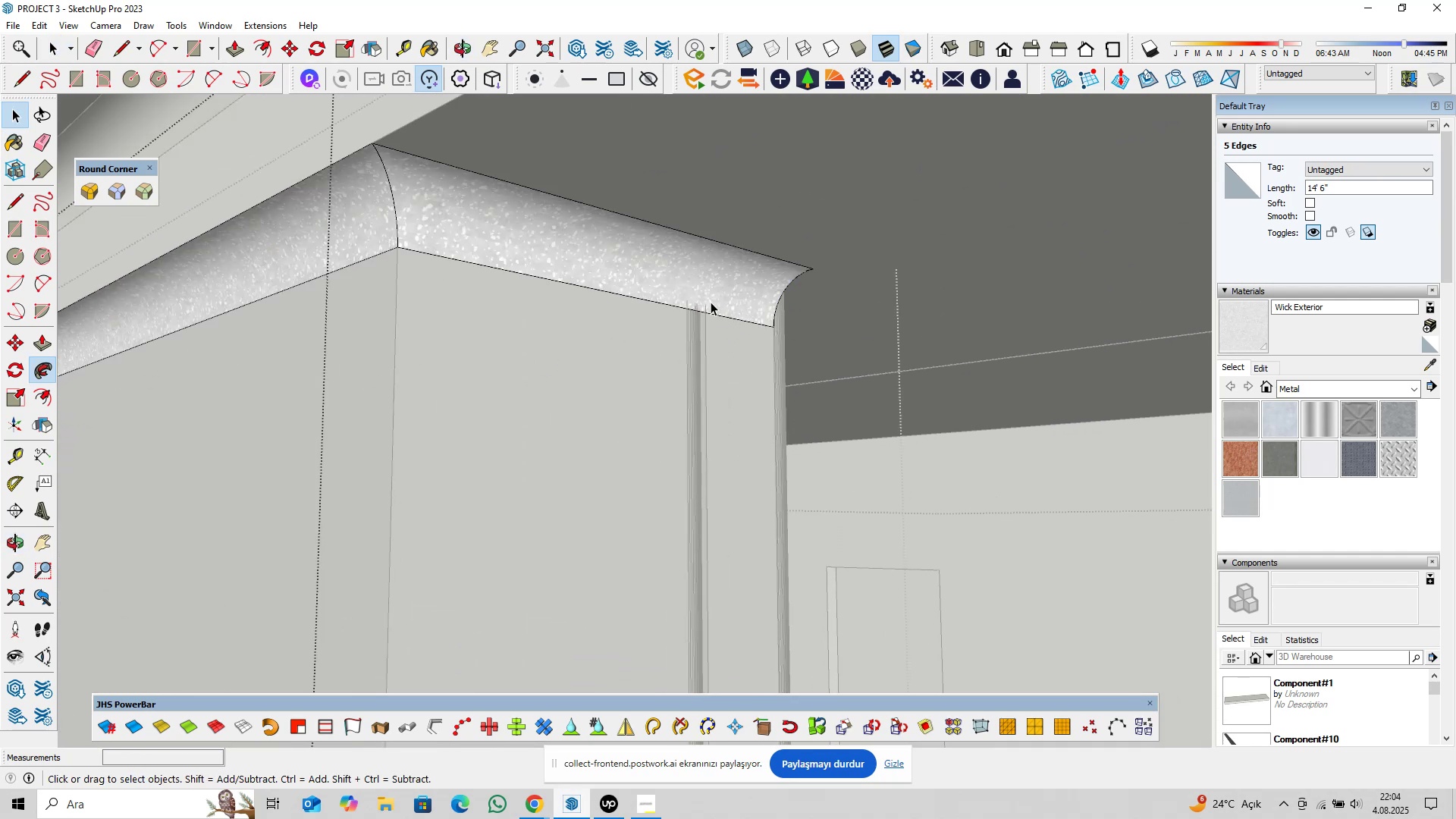 
scroll: coordinate [627, 361], scroll_direction: down, amount: 12.0
 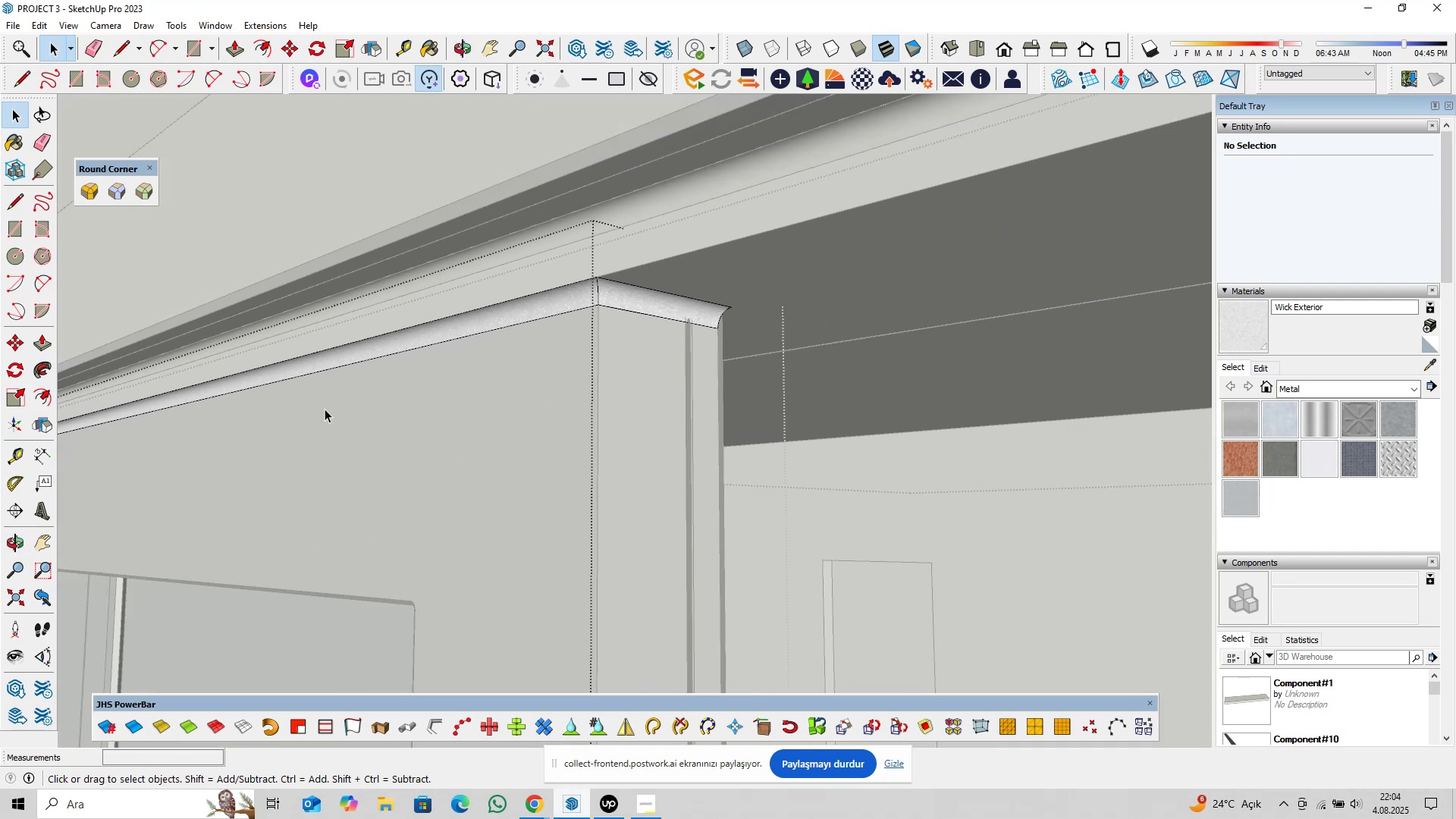 
hold_key(key=ShiftLeft, duration=1.4)
 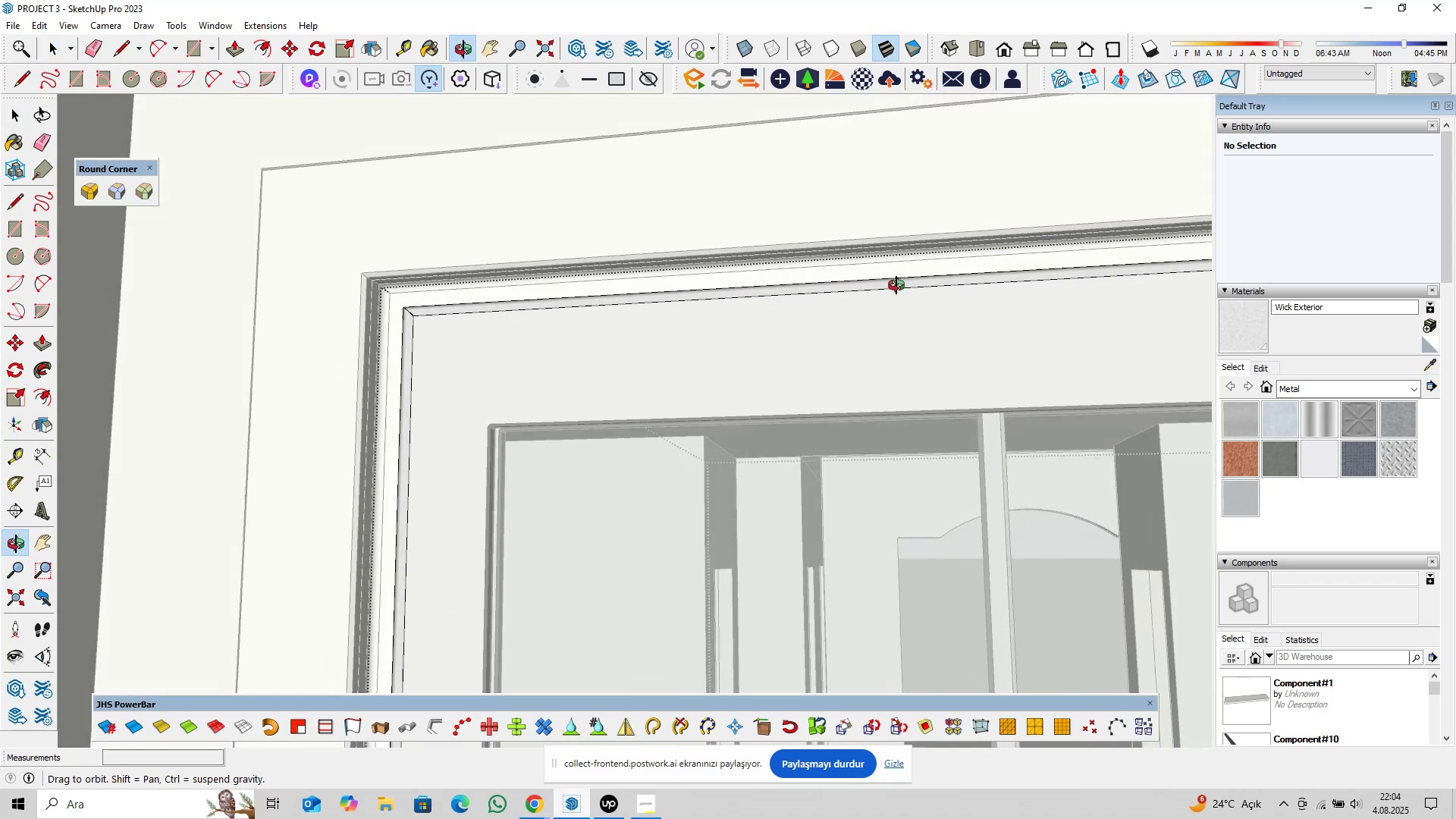 
scroll: coordinate [374, 301], scroll_direction: up, amount: 25.0
 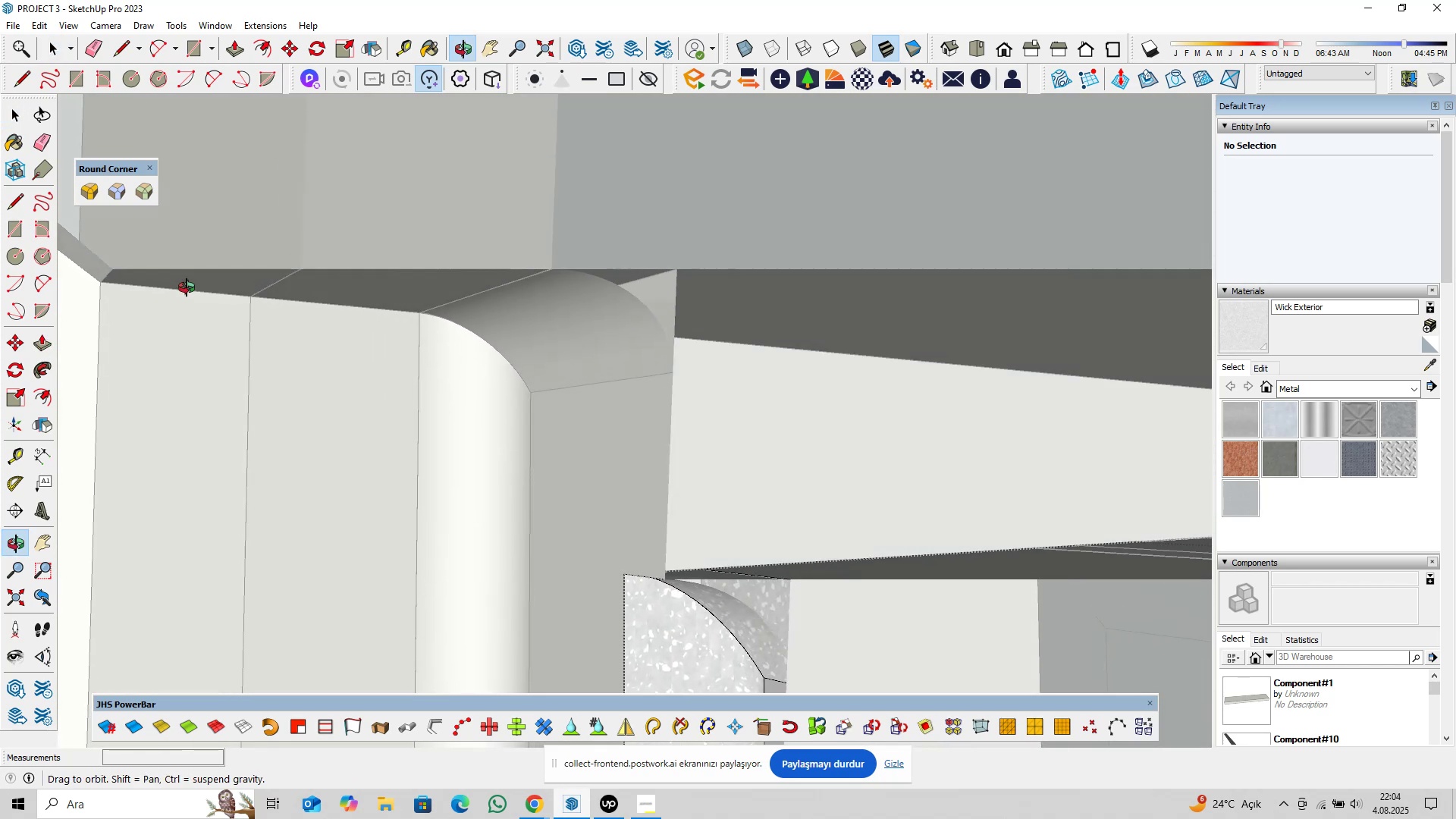 
scroll: coordinate [479, 346], scroll_direction: down, amount: 31.0
 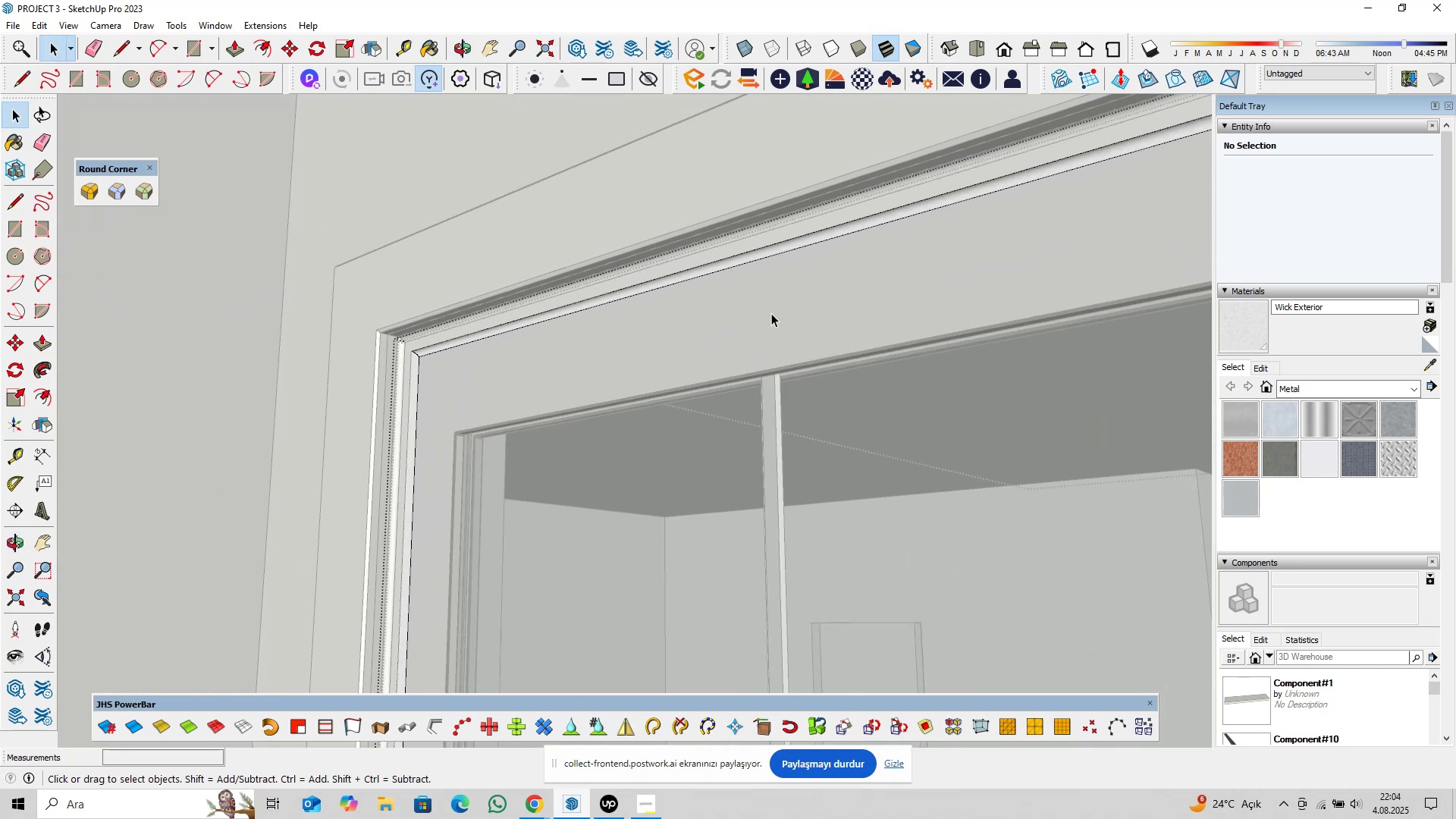 
hold_key(key=ShiftLeft, duration=0.56)
 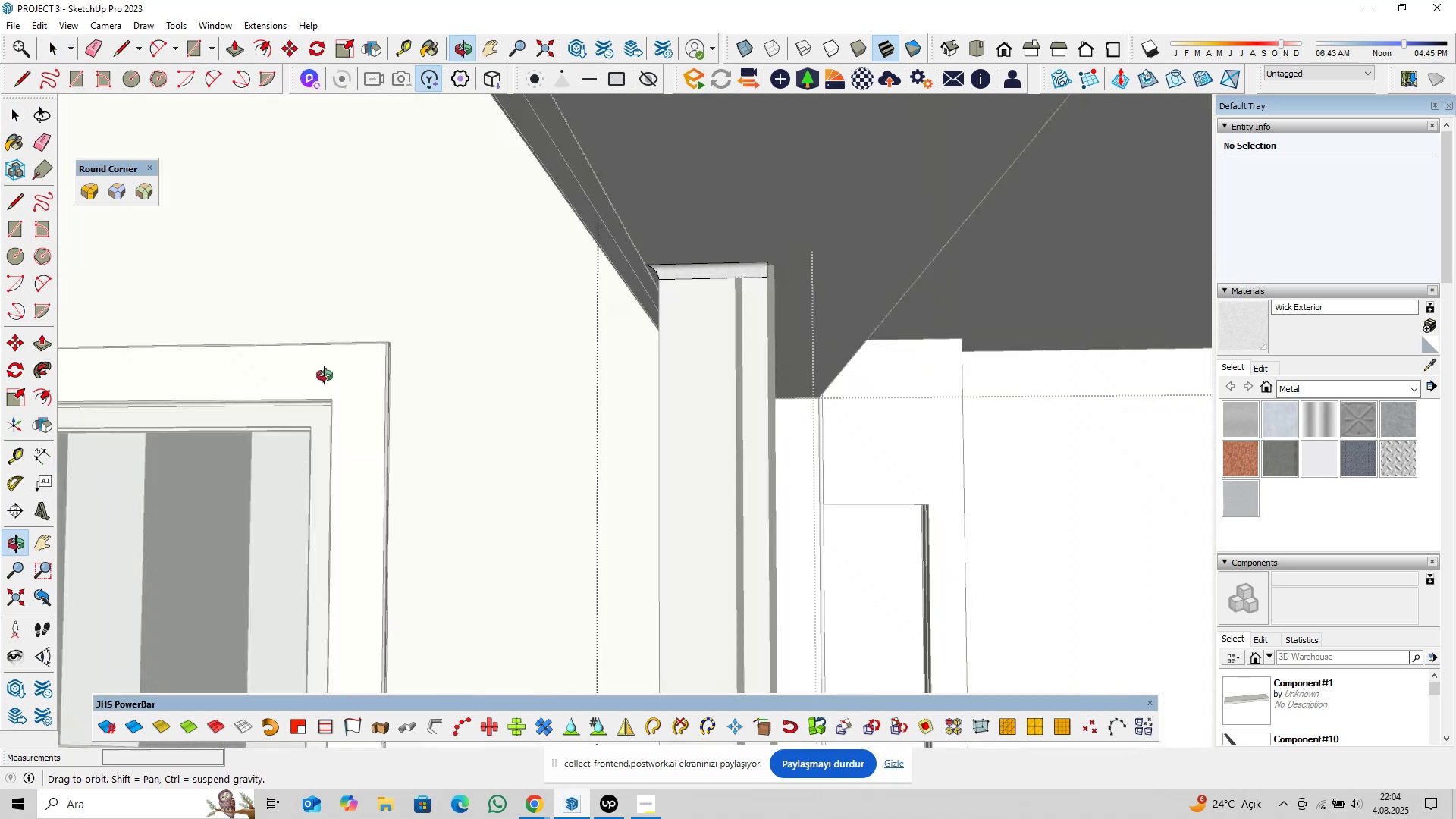 
hold_key(key=ShiftLeft, duration=0.36)
 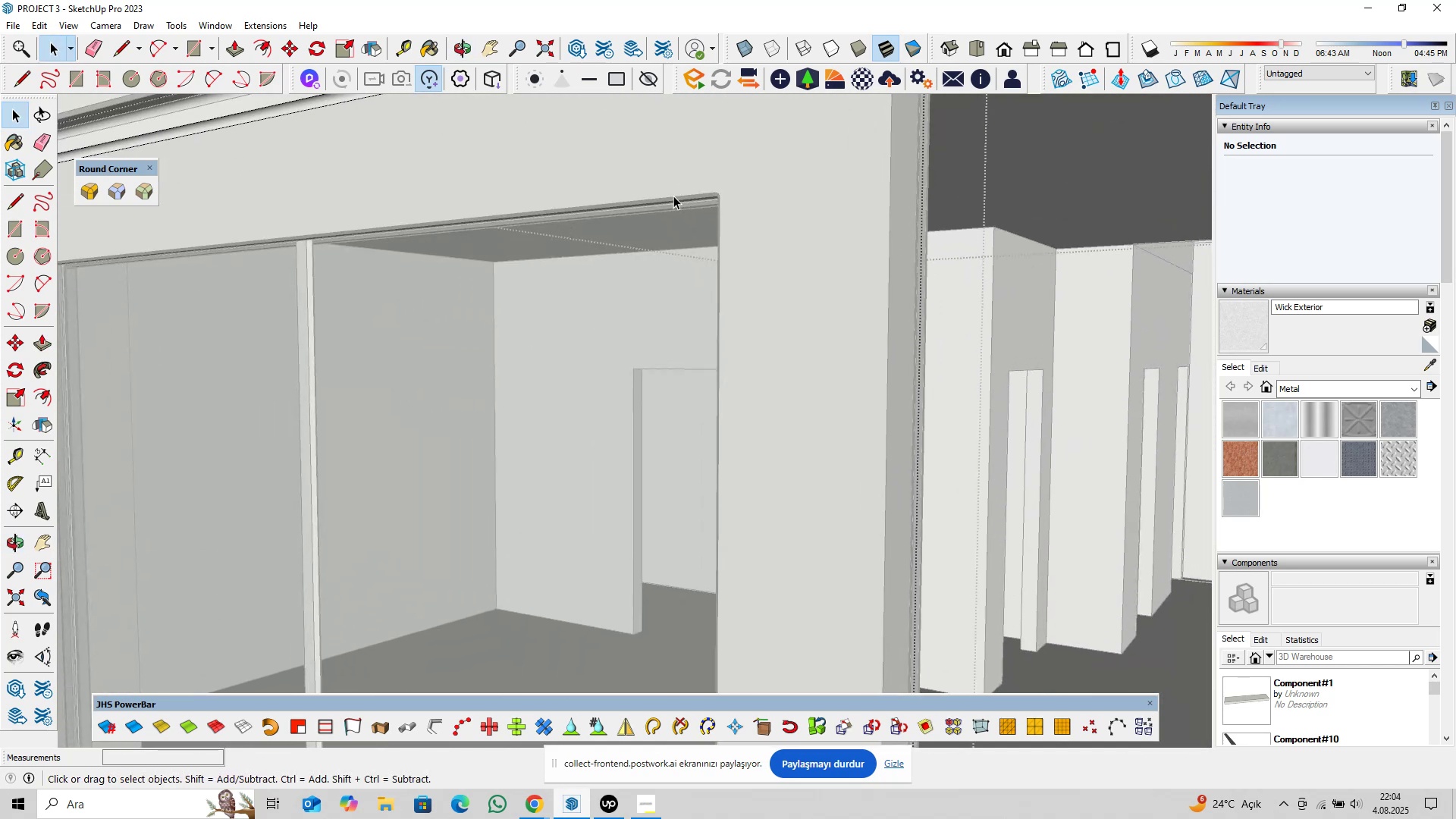 
scroll: coordinate [554, 309], scroll_direction: down, amount: 10.0
 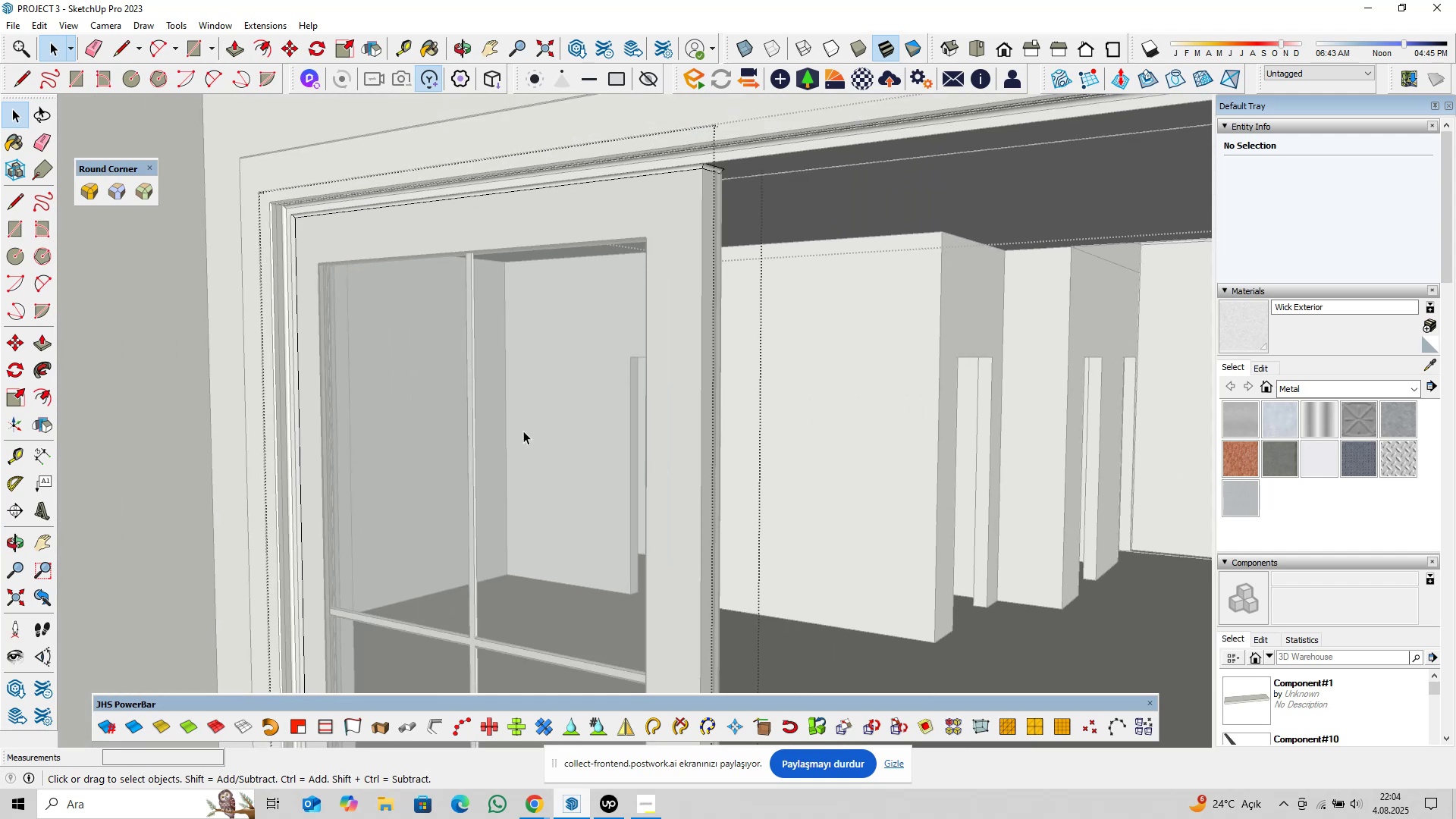 
hold_key(key=ShiftLeft, duration=1.04)
 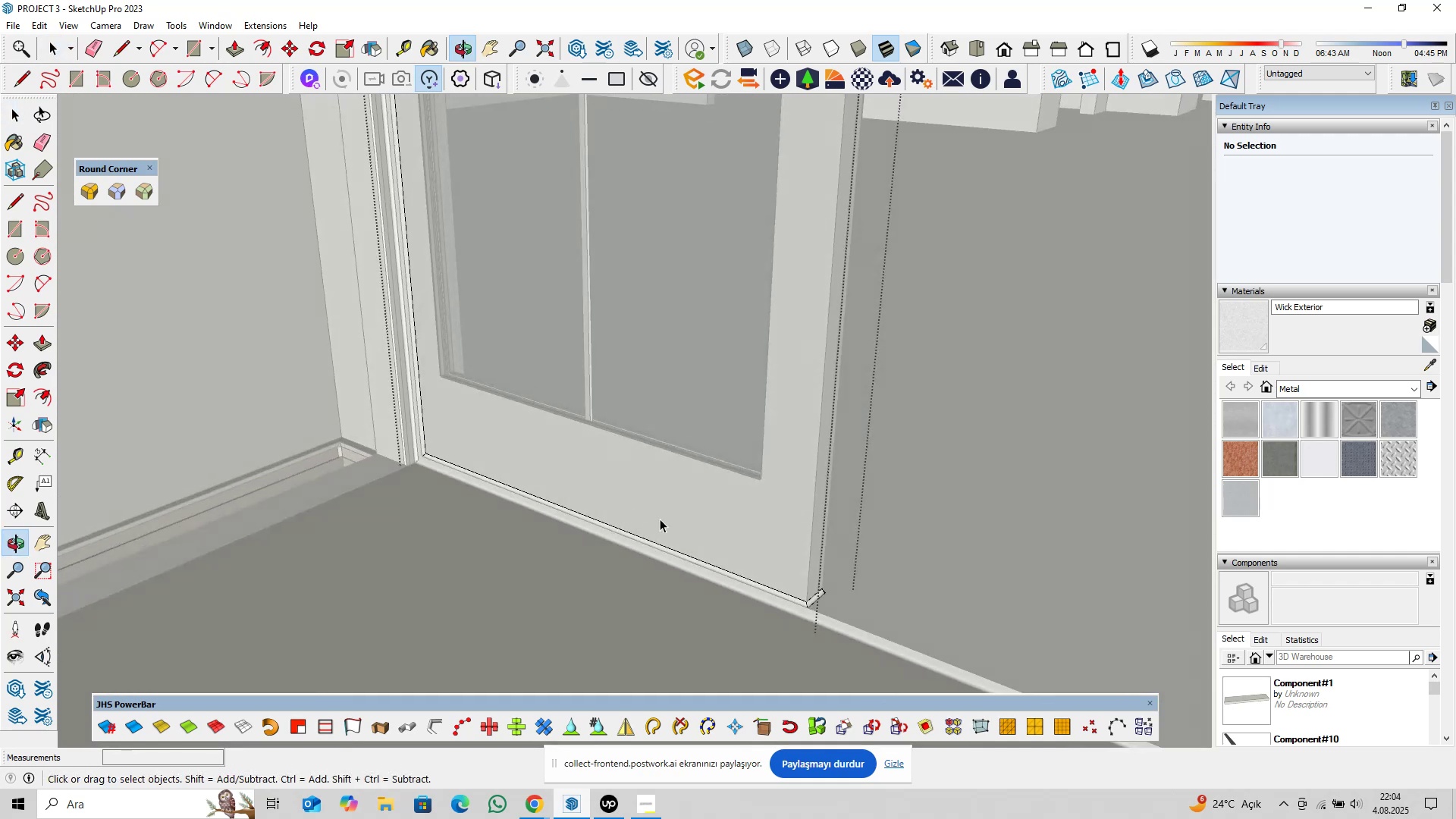 
scroll: coordinate [846, 612], scroll_direction: up, amount: 18.0
 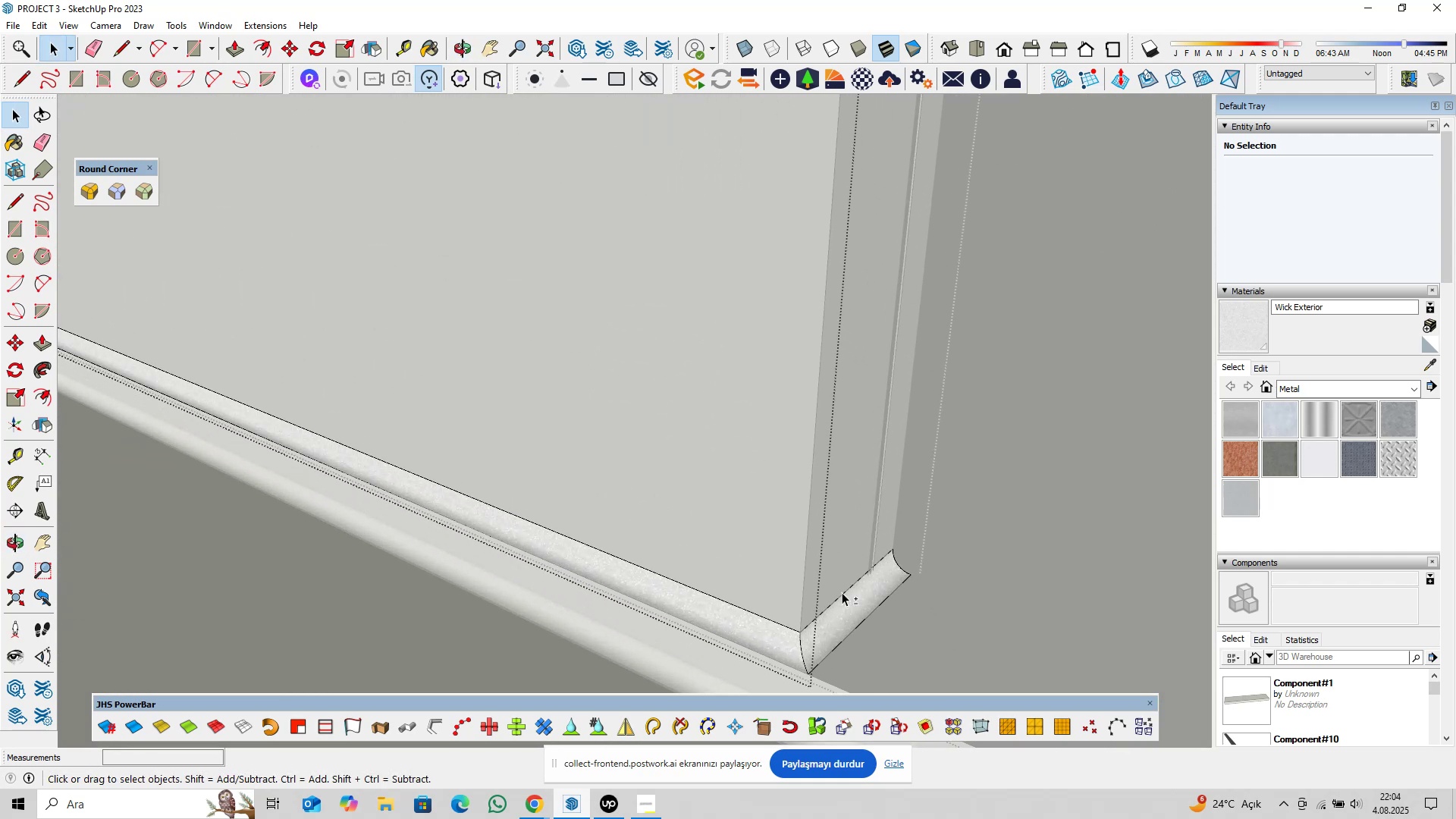 
key(Shift+ShiftLeft)
 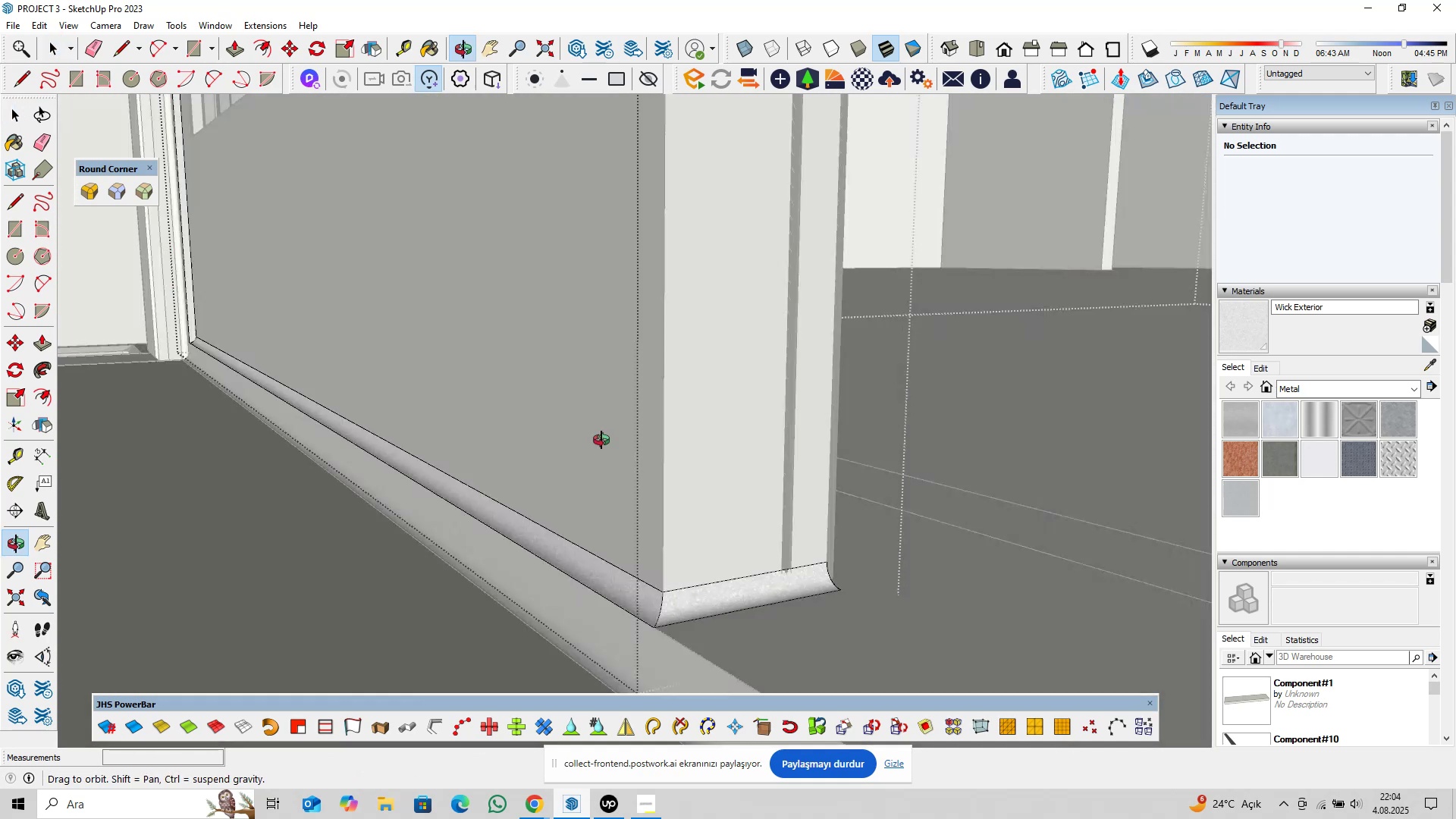 
left_click_drag(start_coordinate=[602, 455], to_coordinate=[929, 715])
 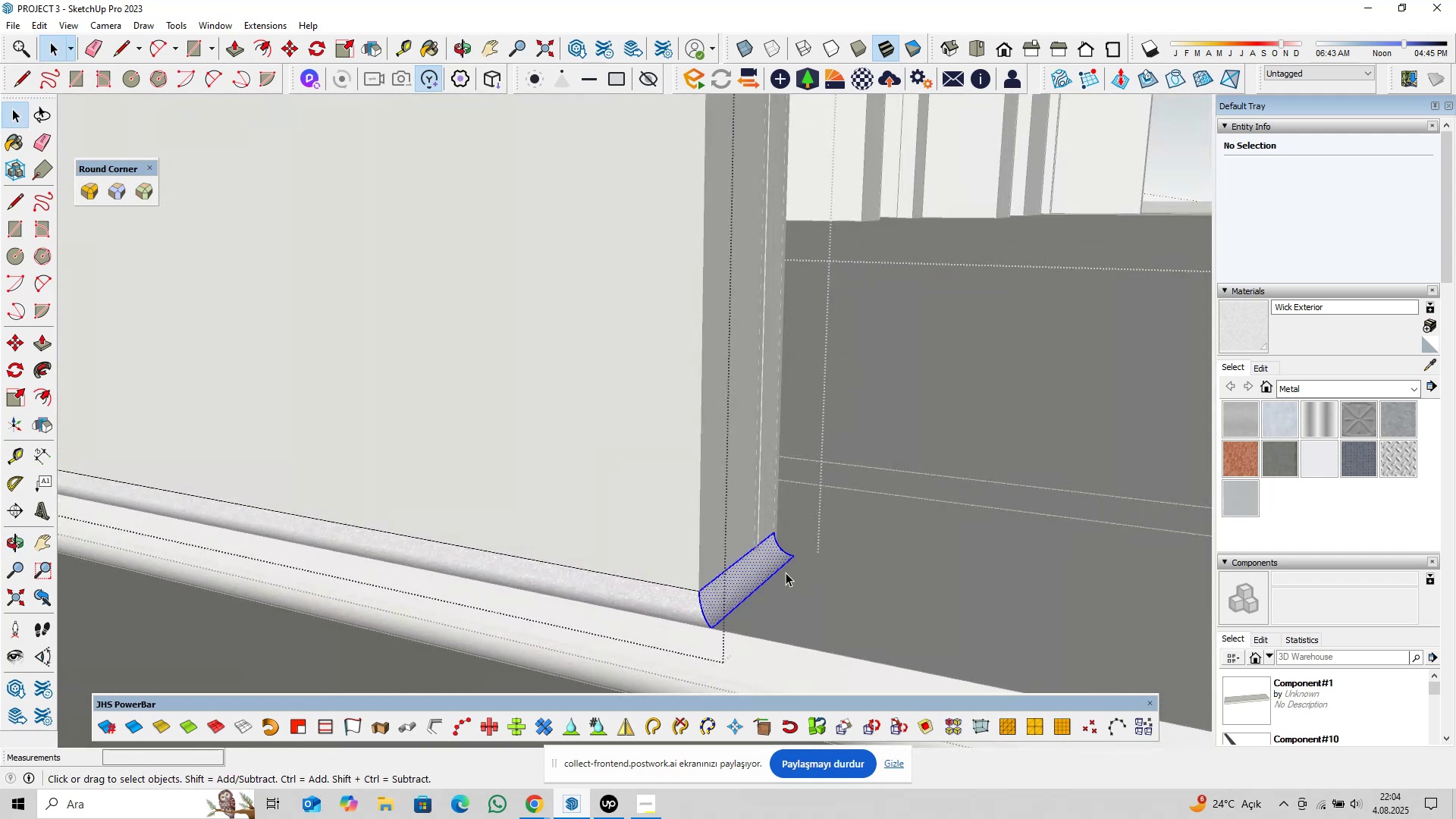 
scroll: coordinate [728, 607], scroll_direction: up, amount: 2.0
 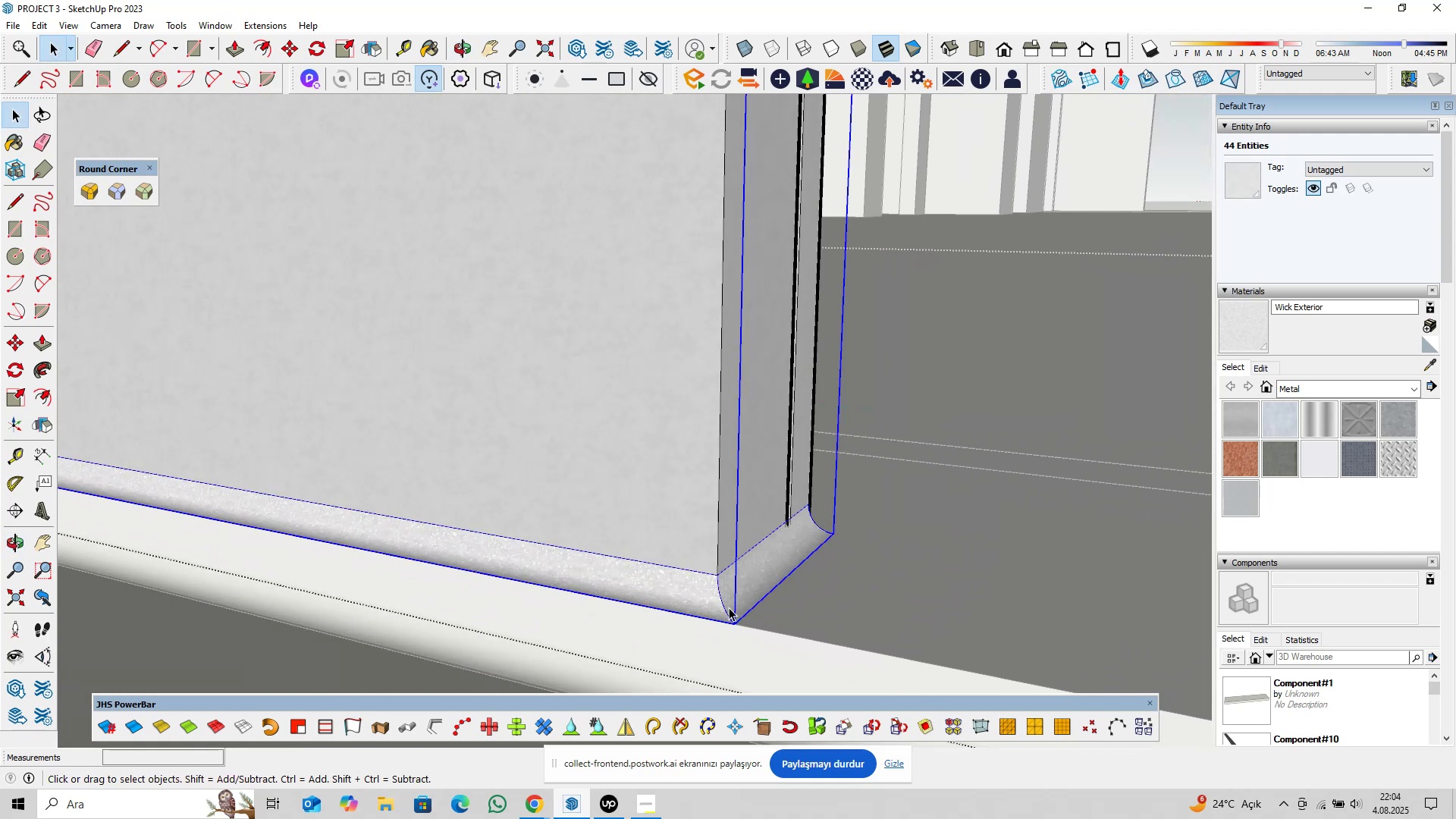 
key(Shift+ShiftLeft)
 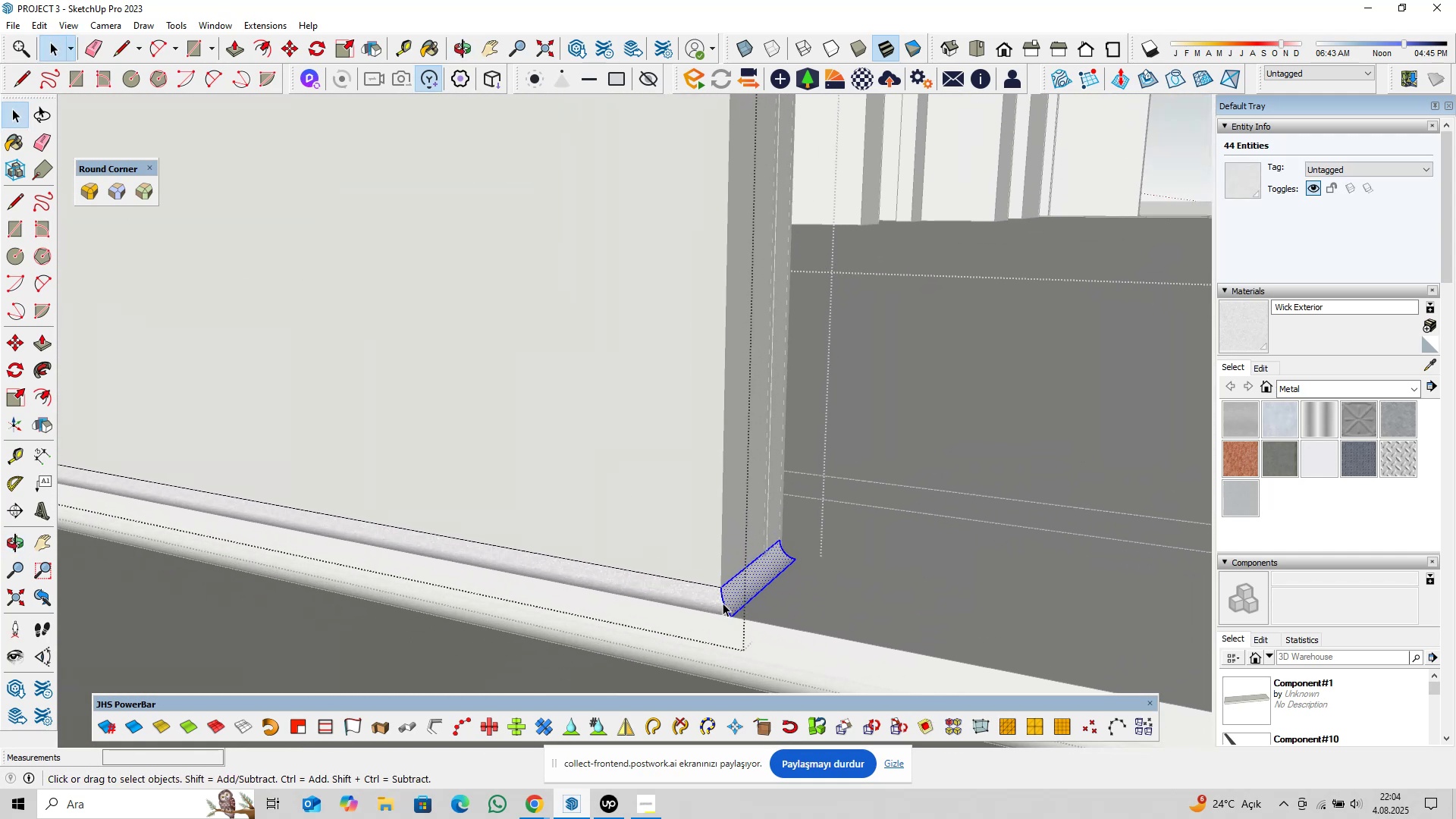 
key(Escape)
 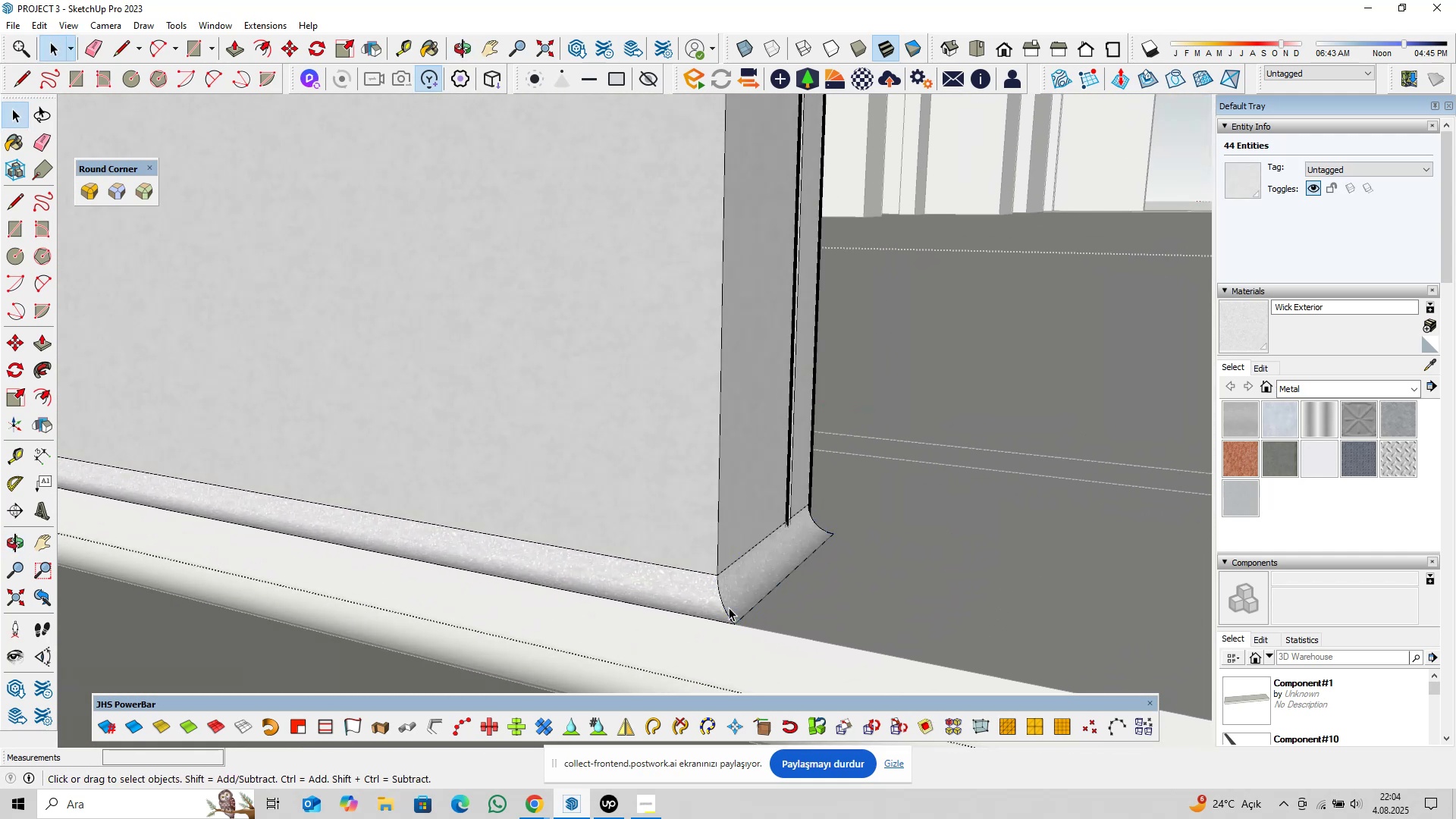 
left_click([729, 607])
 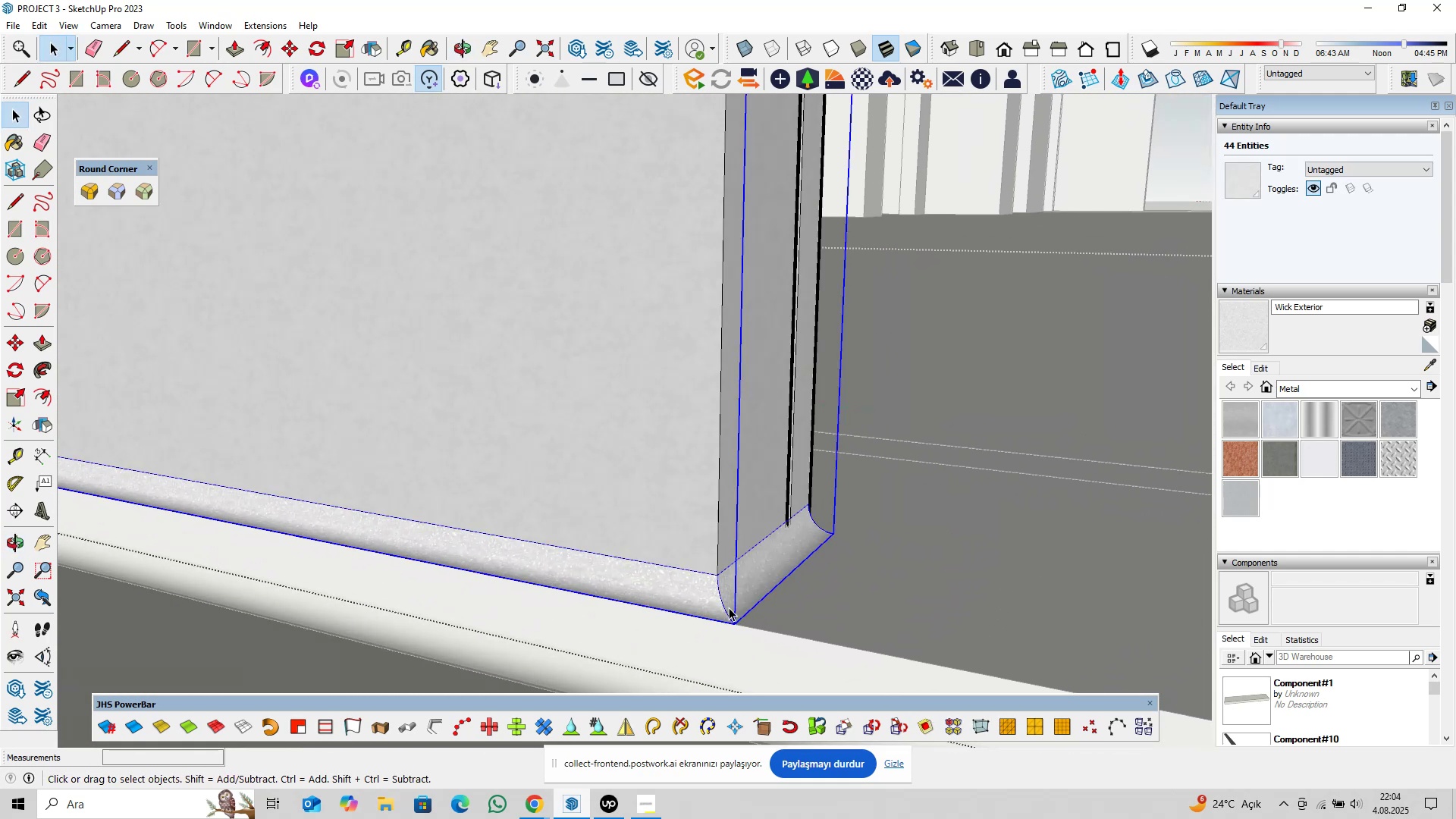 
right_click([729, 607])
 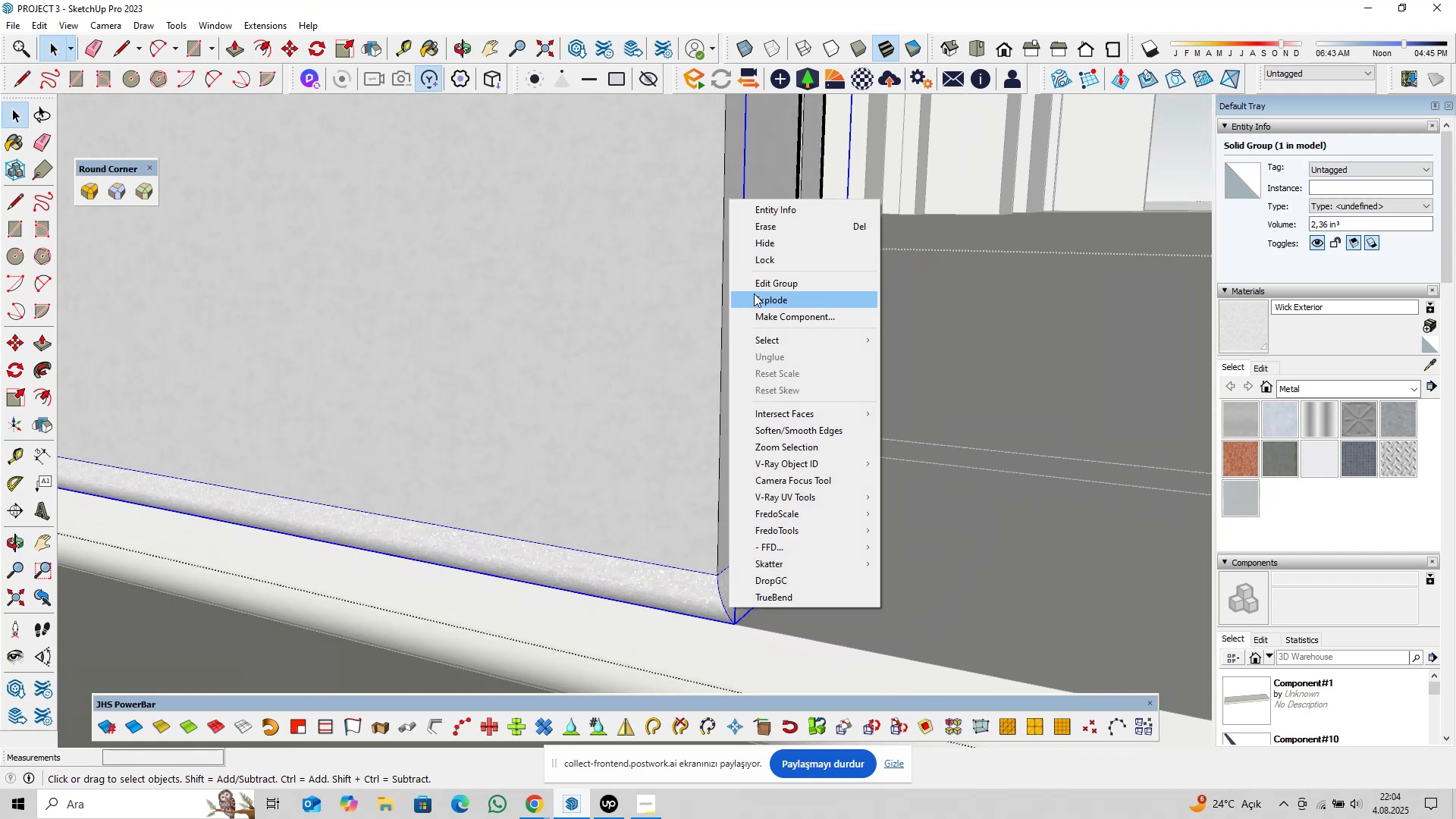 
left_click([760, 297])
 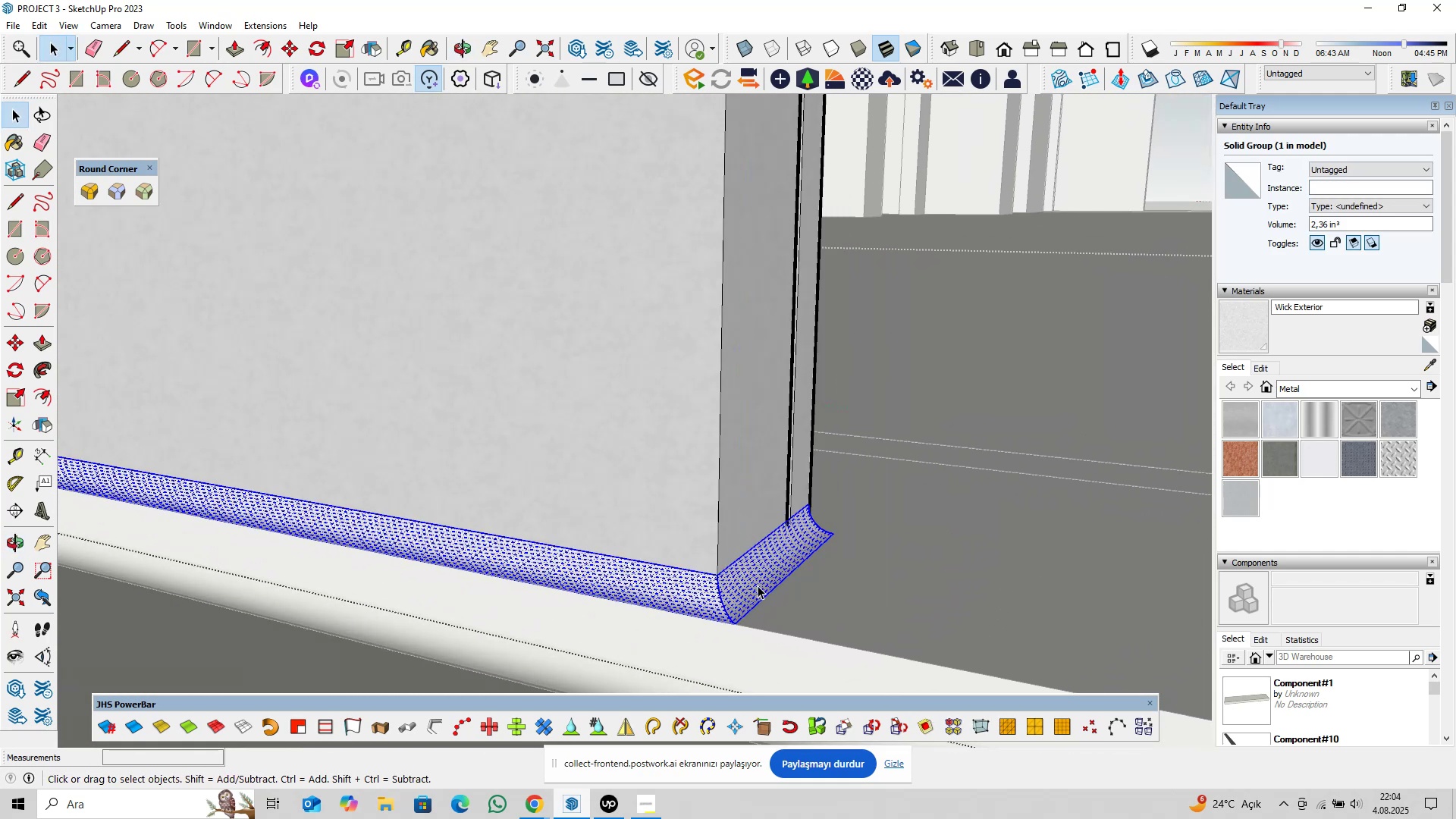 
right_click([758, 585])
 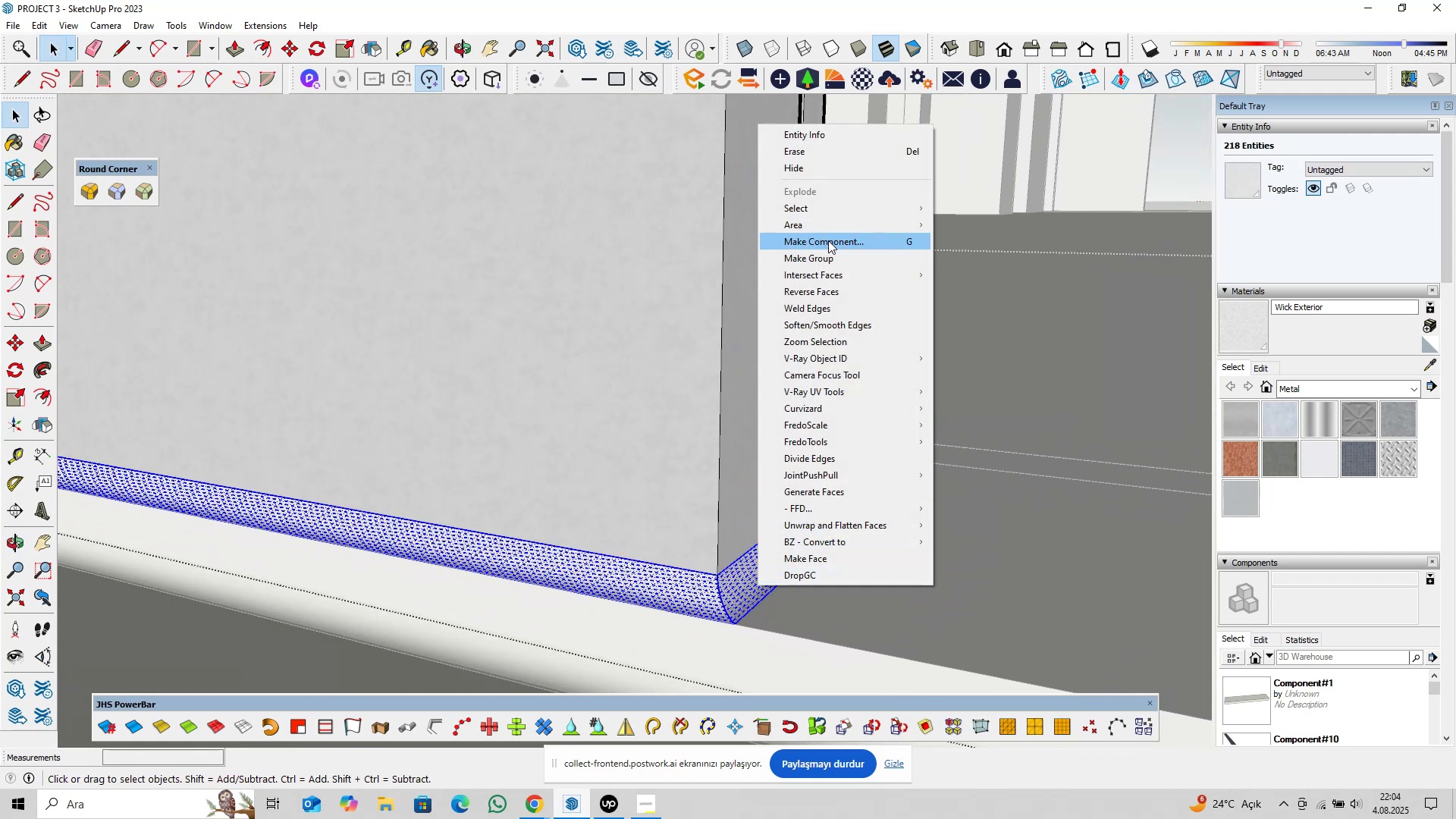 
left_click([828, 240])
 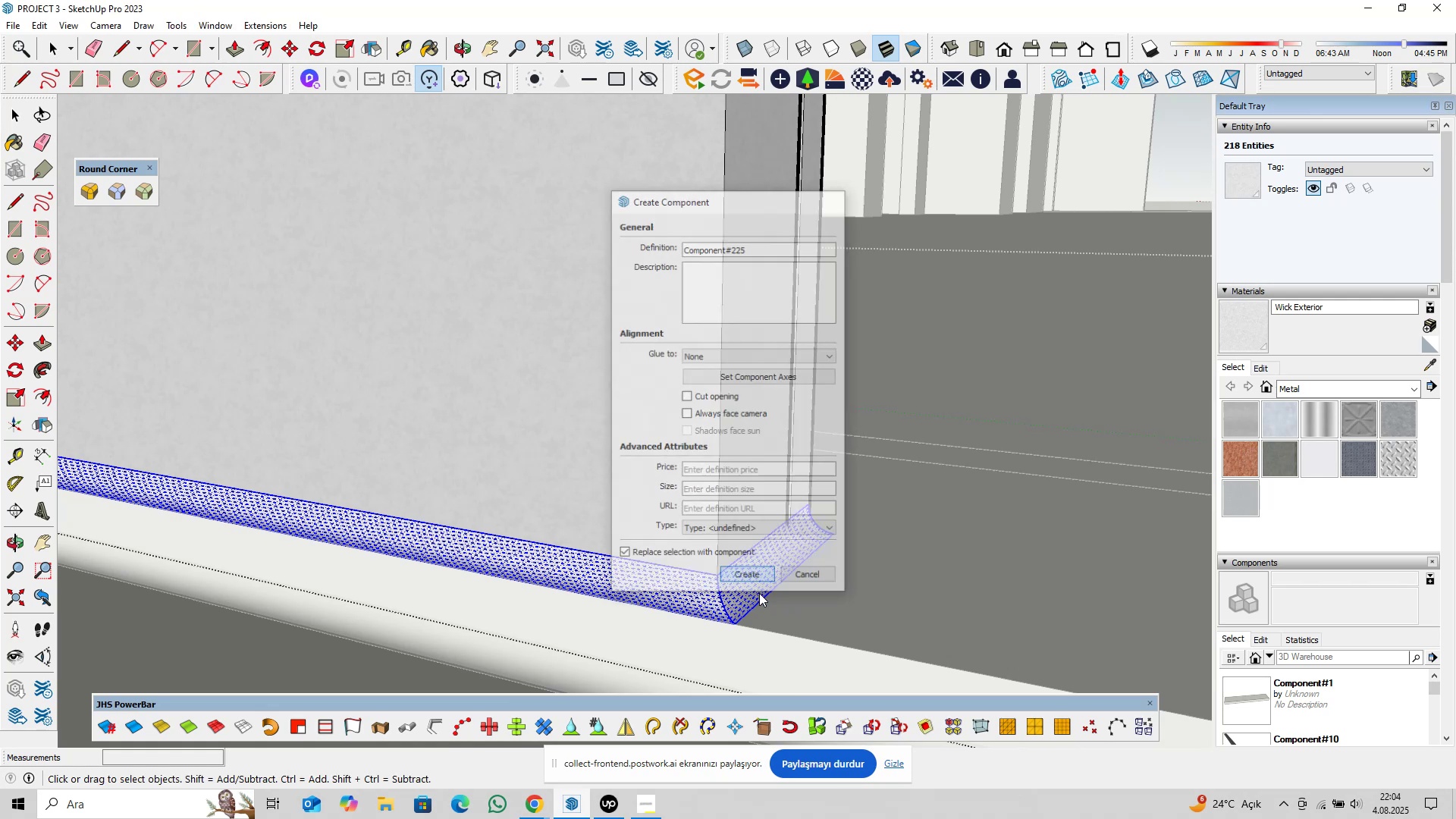 
double_click([742, 595])
 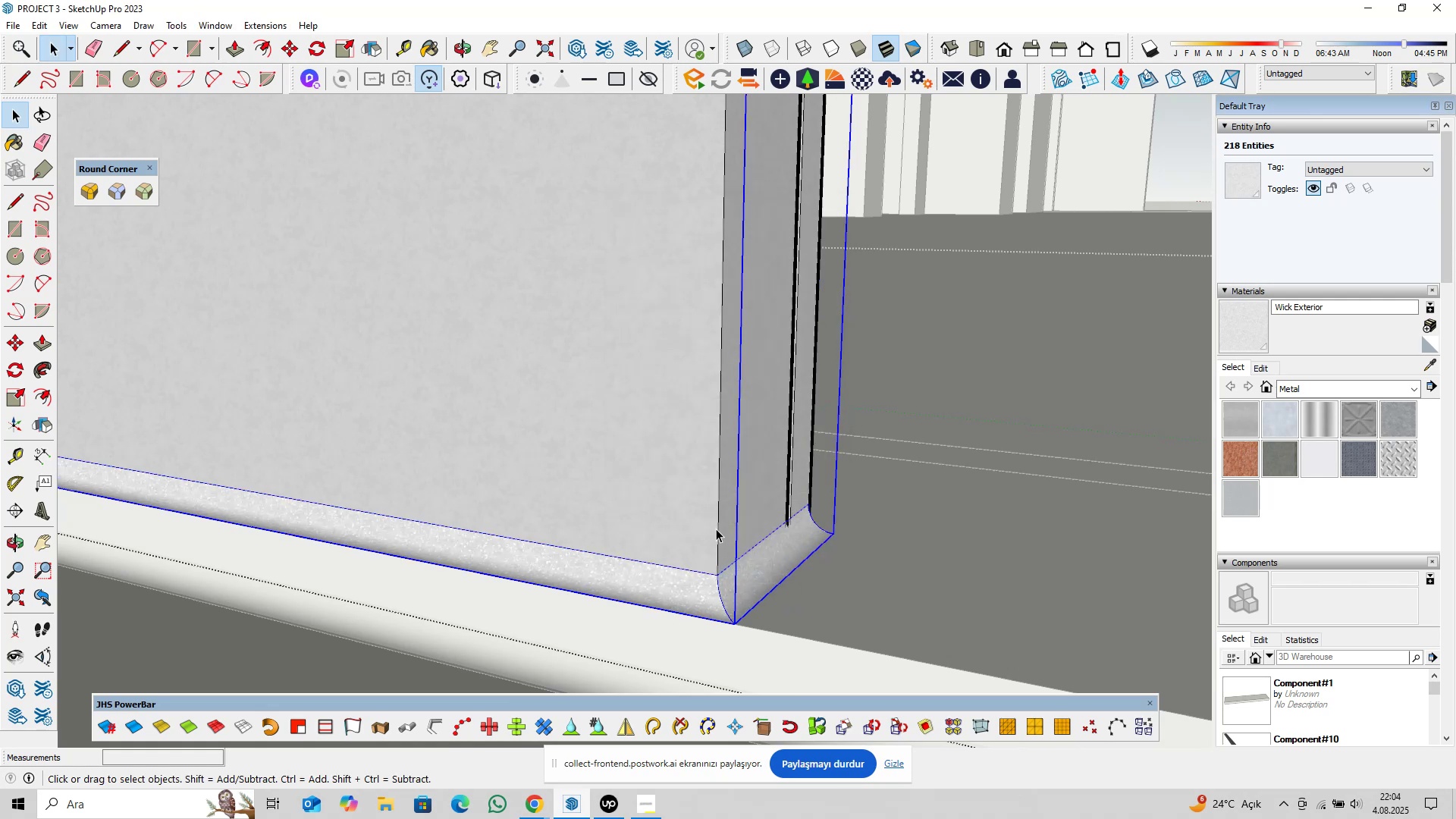 
triple_click([714, 525])
 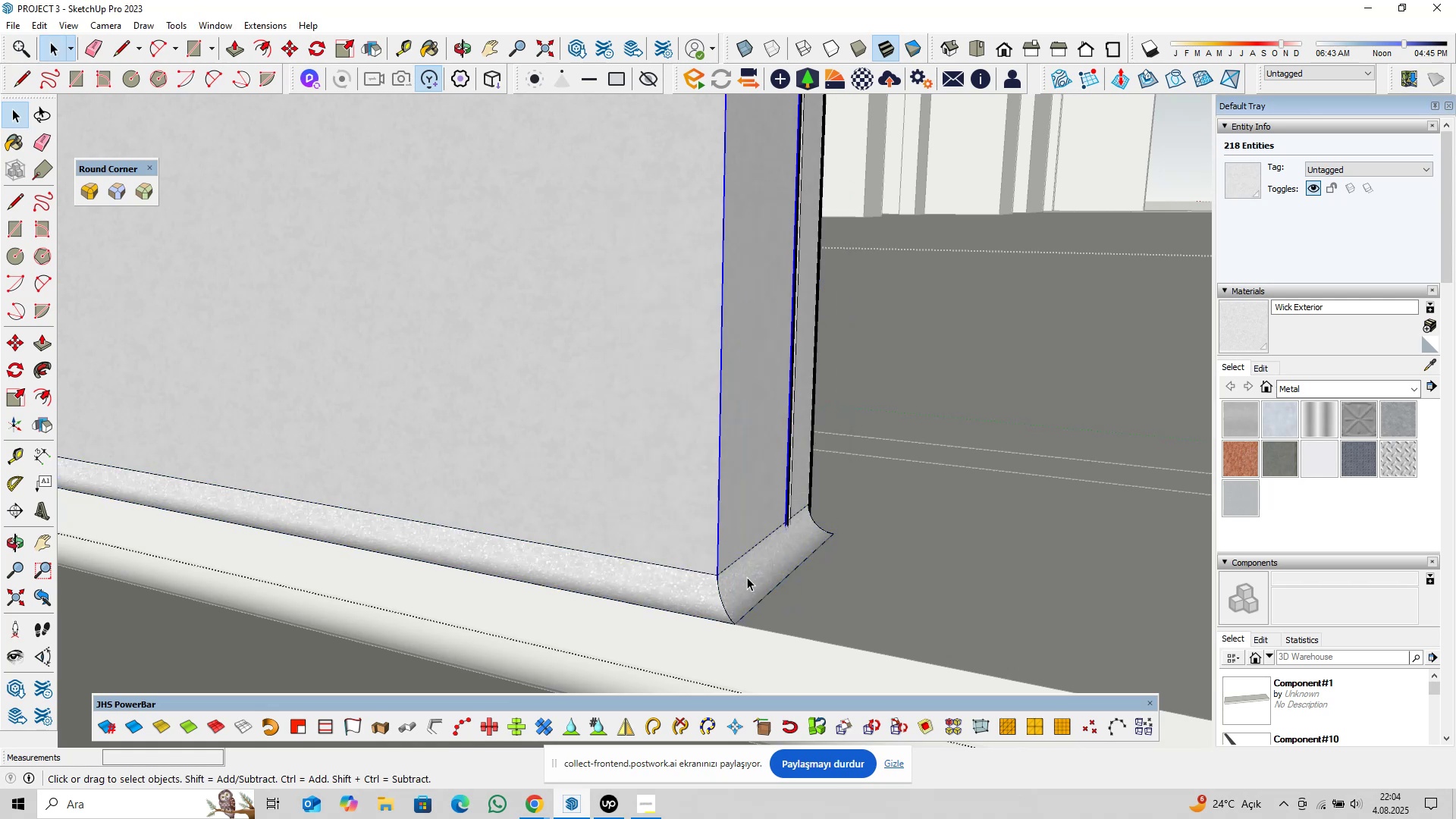 
scroll: coordinate [745, 541], scroll_direction: down, amount: 11.0
 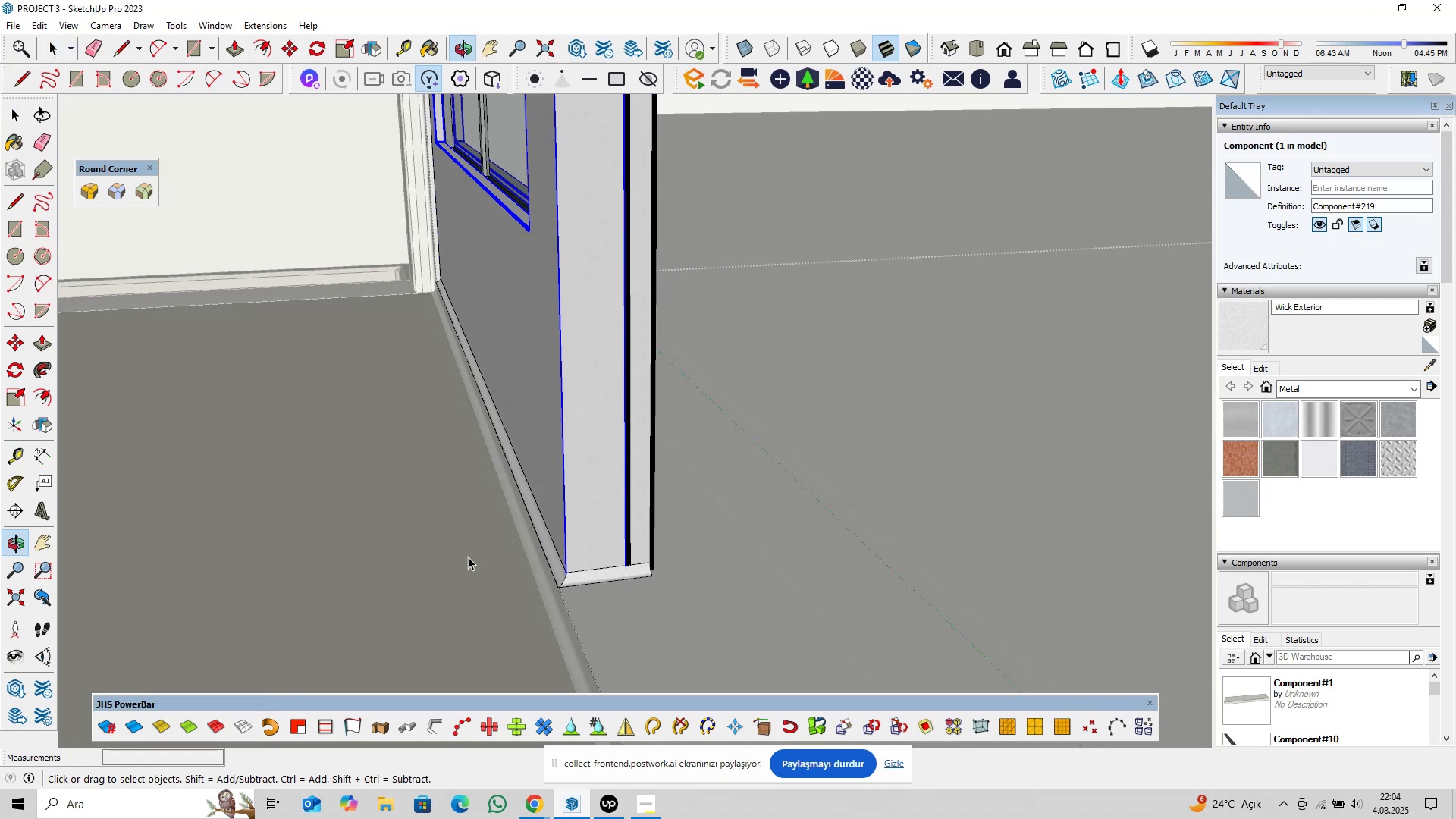 
key(Shift+ShiftLeft)
 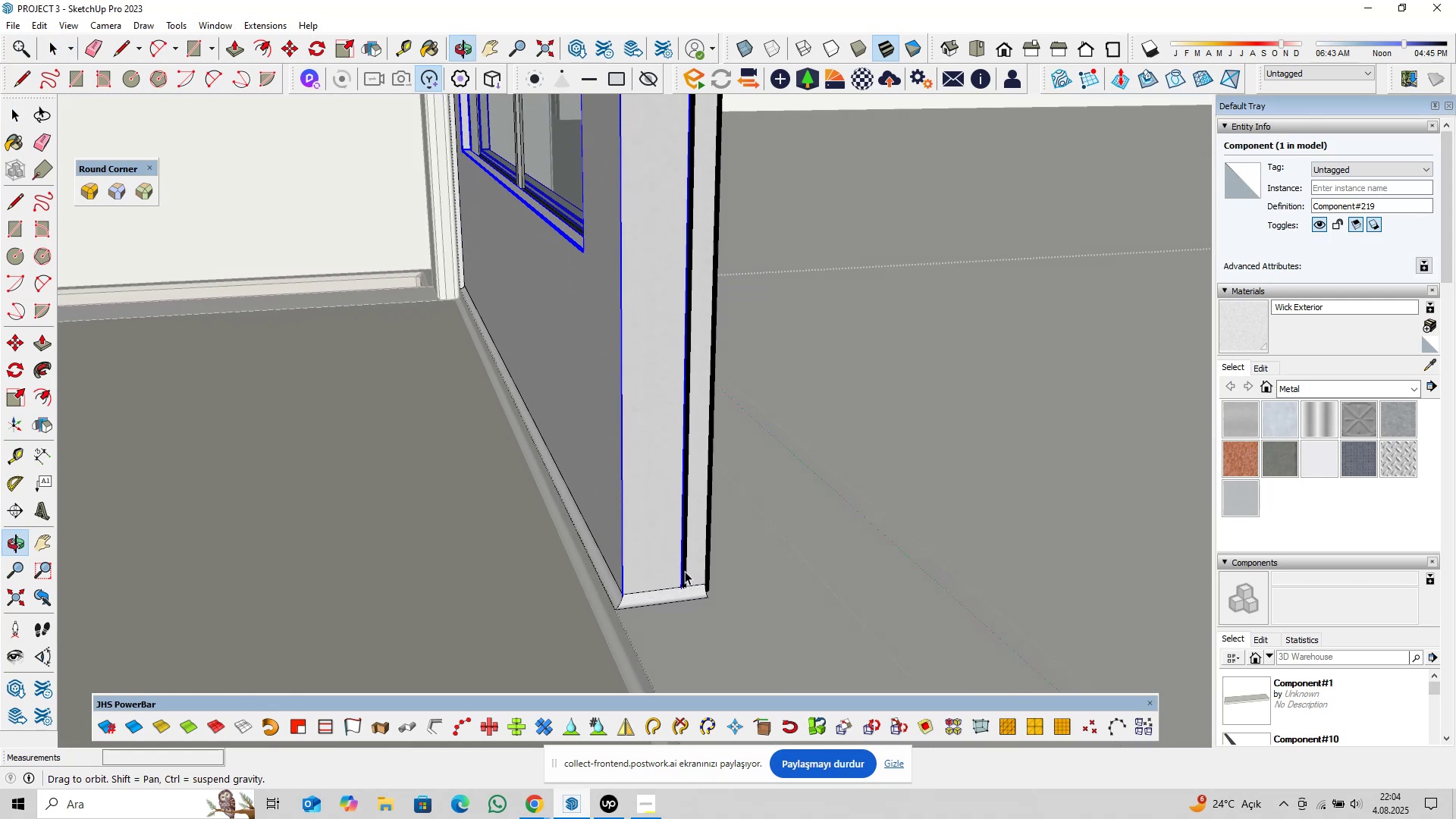 
scroll: coordinate [702, 571], scroll_direction: up, amount: 4.0
 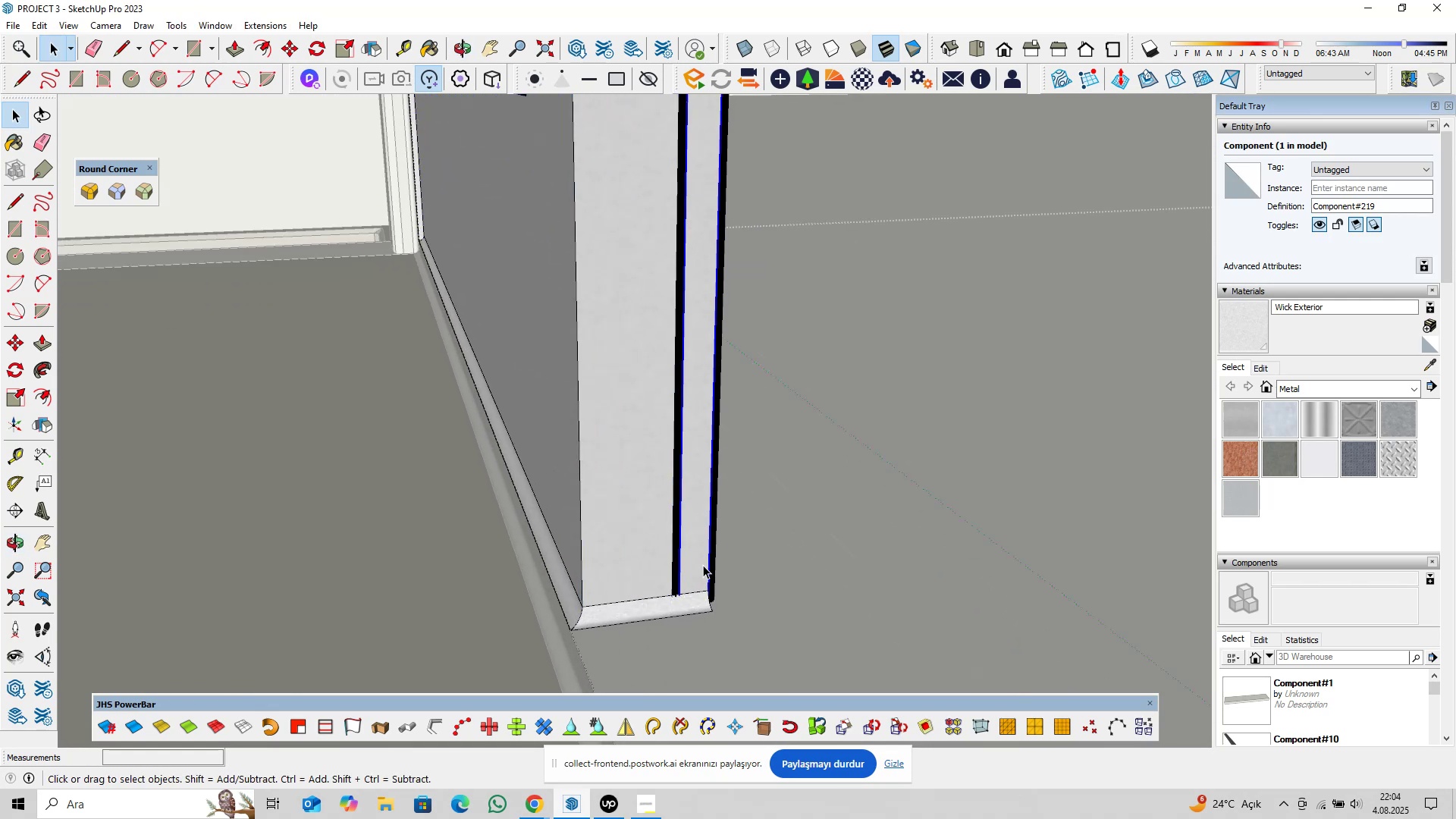 
double_click([697, 569])
 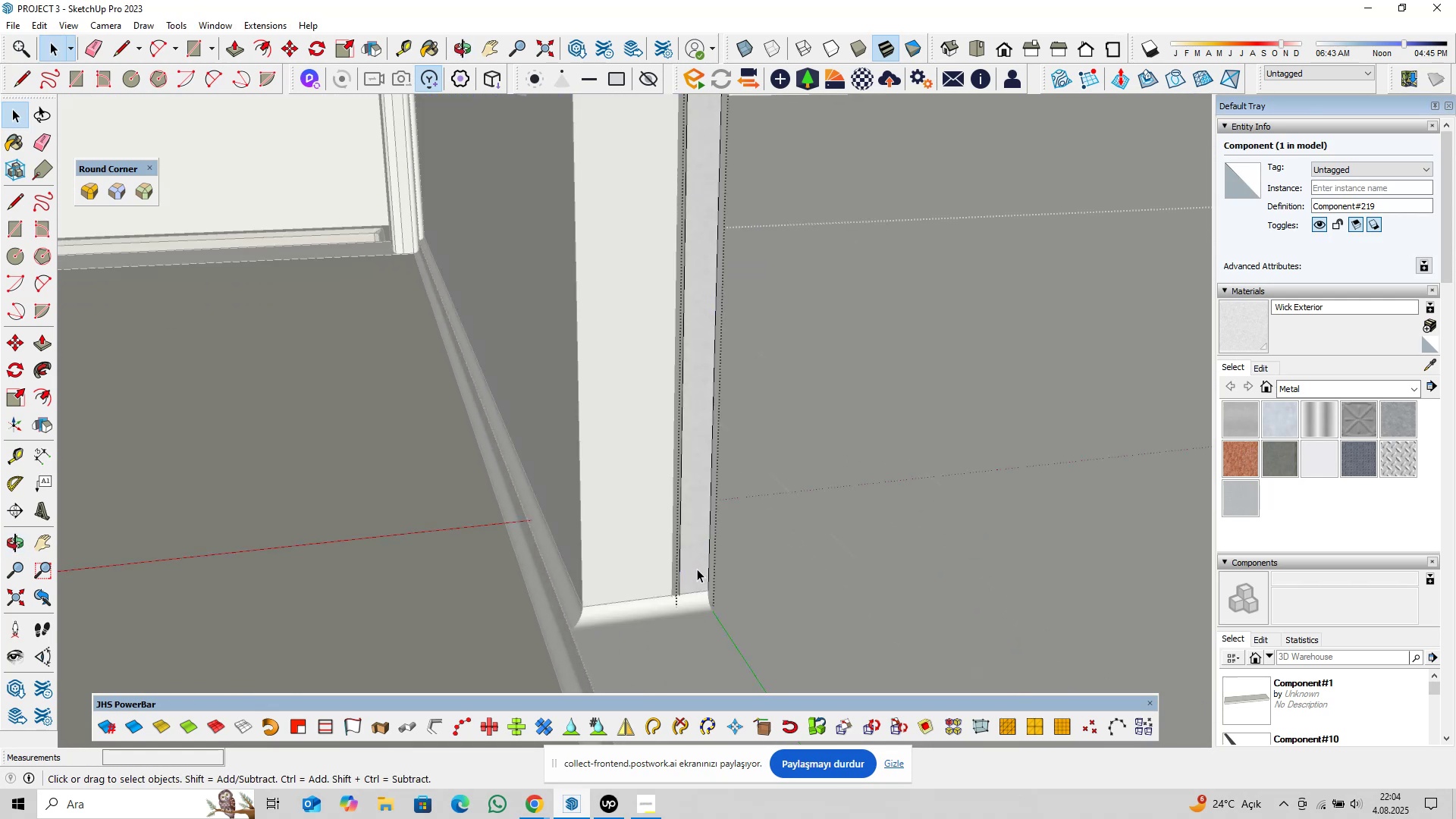 
triple_click([697, 569])
 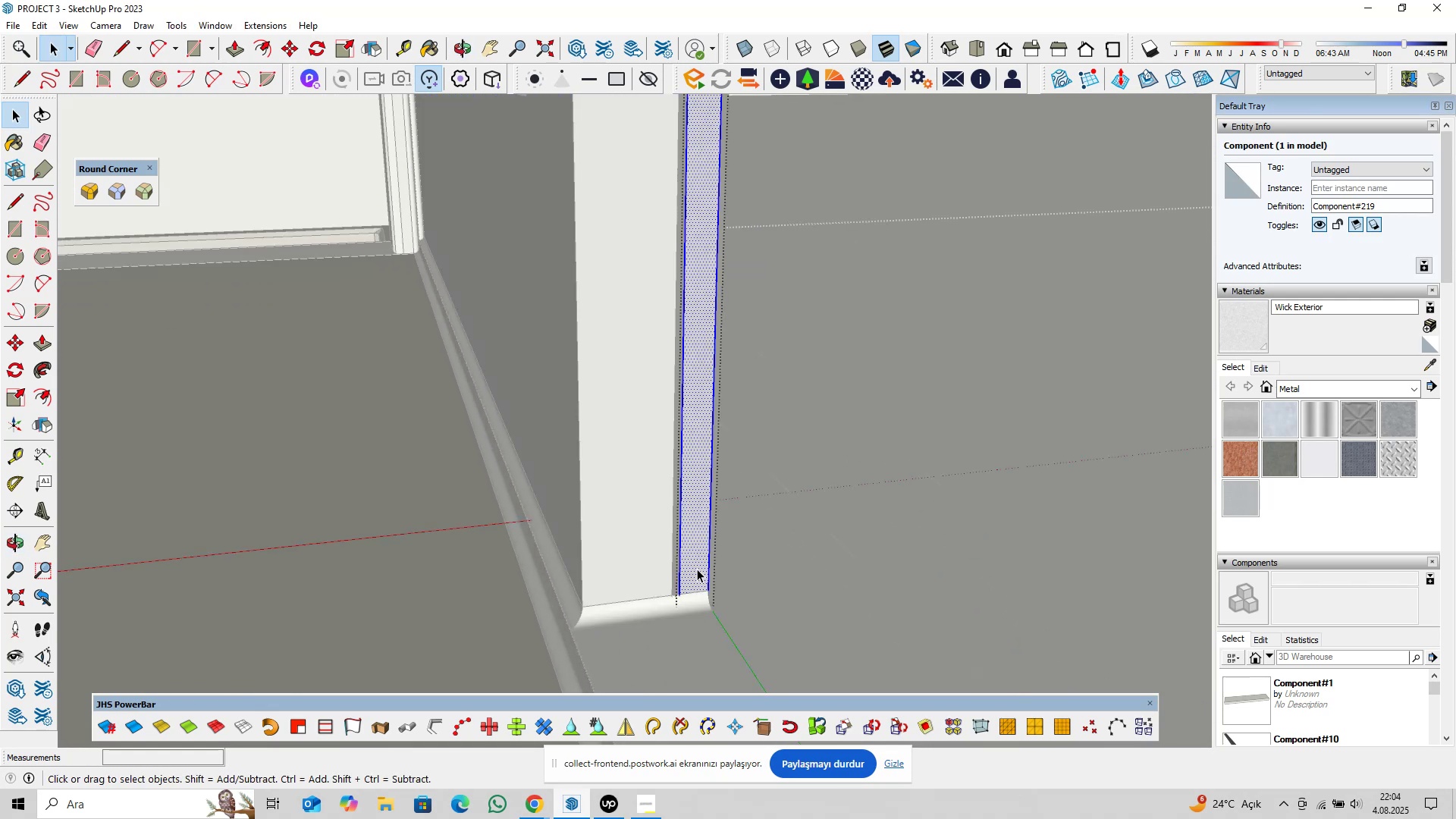 
triple_click([697, 569])
 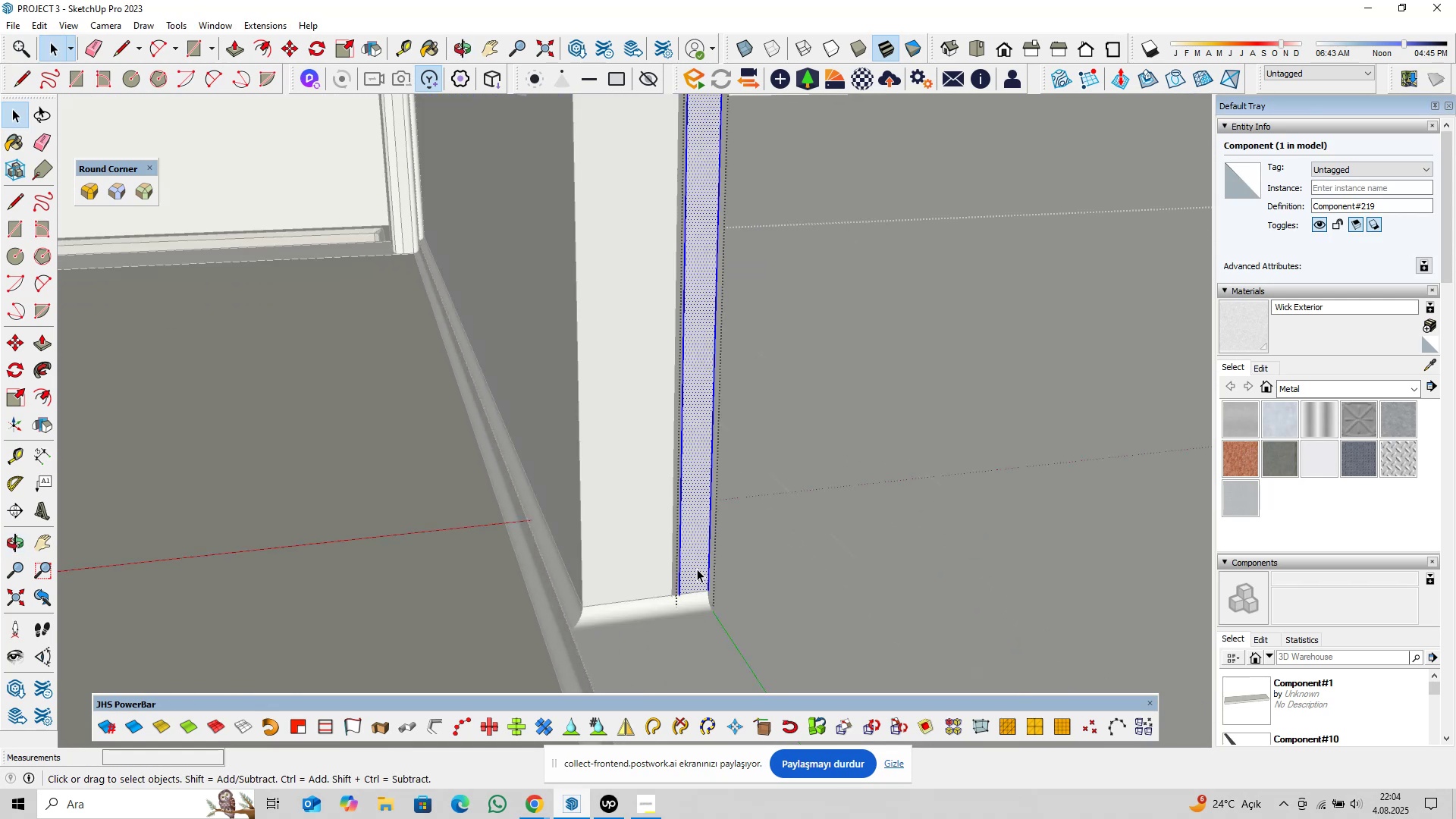 
triple_click([697, 569])
 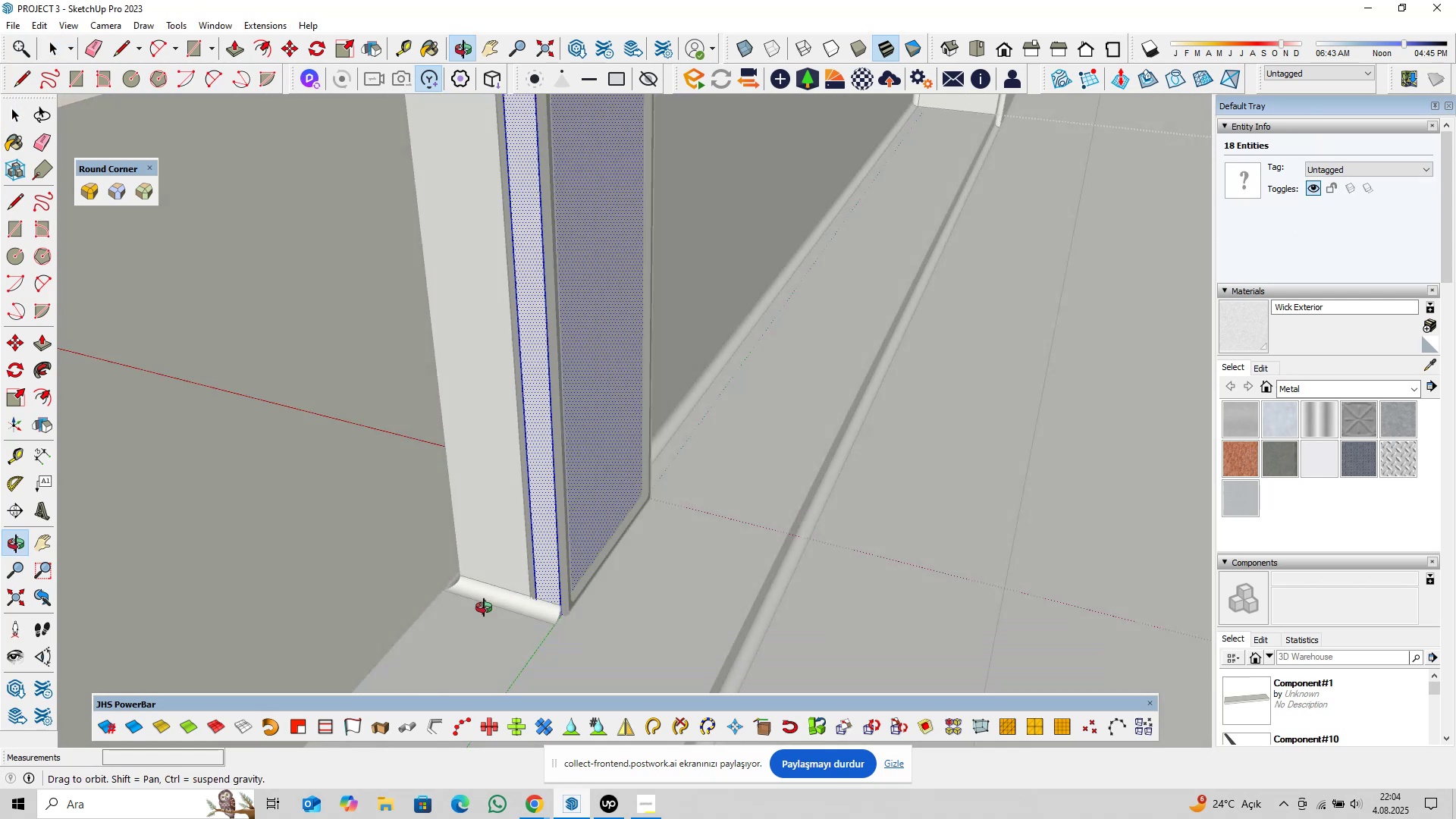 
scroll: coordinate [522, 582], scroll_direction: up, amount: 9.0
 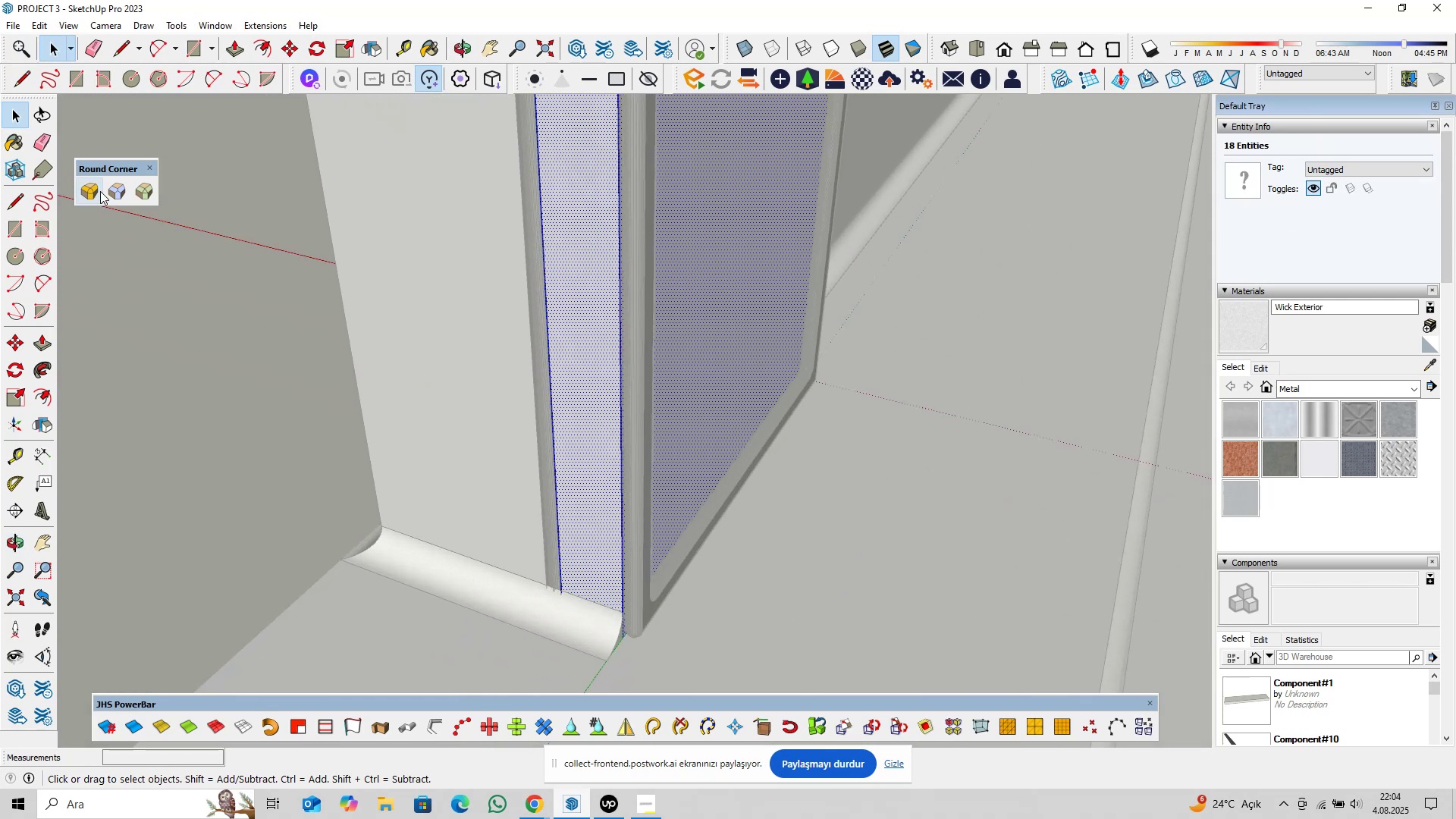 
left_click([86, 188])
 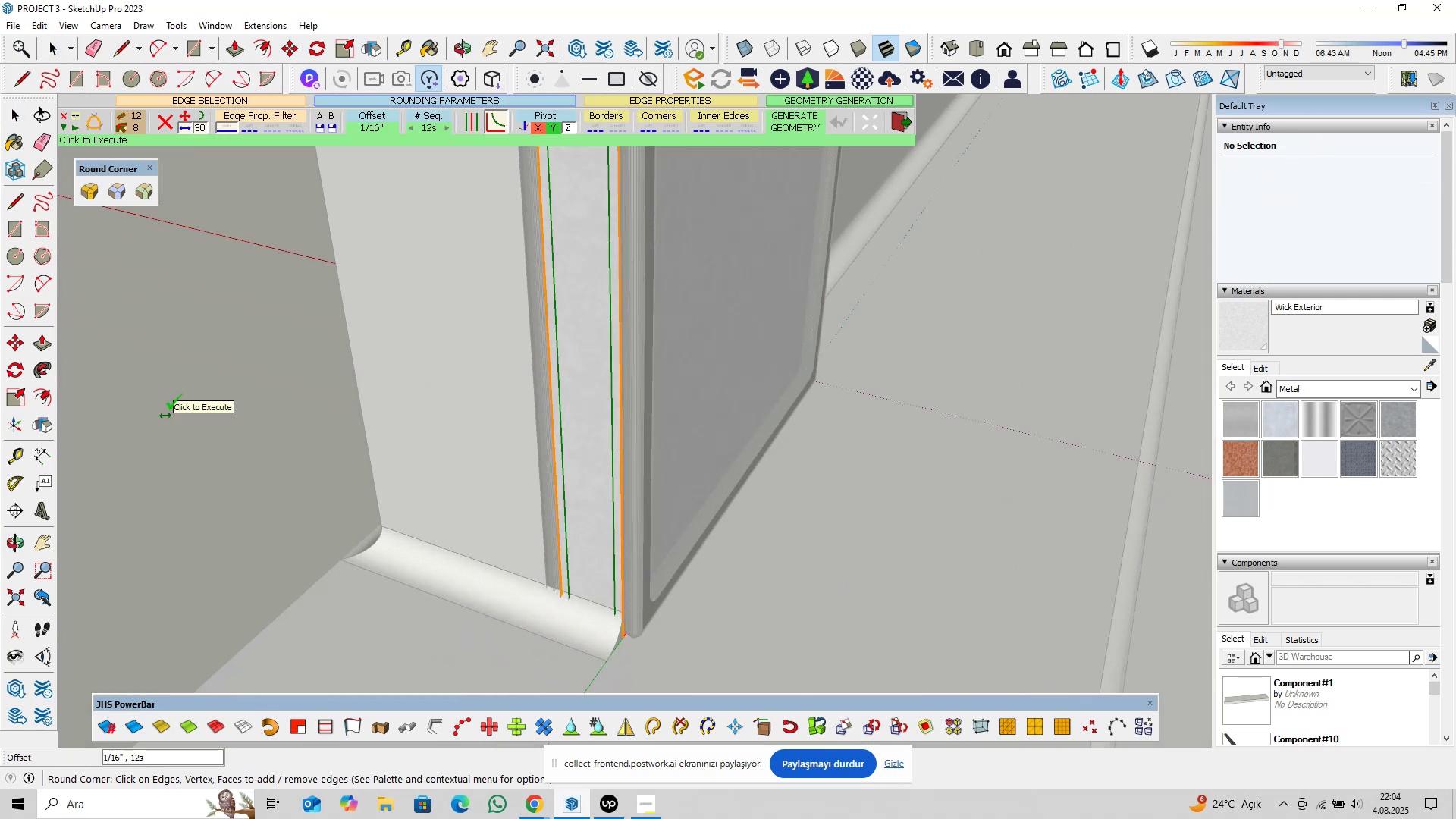 
key(Enter)
 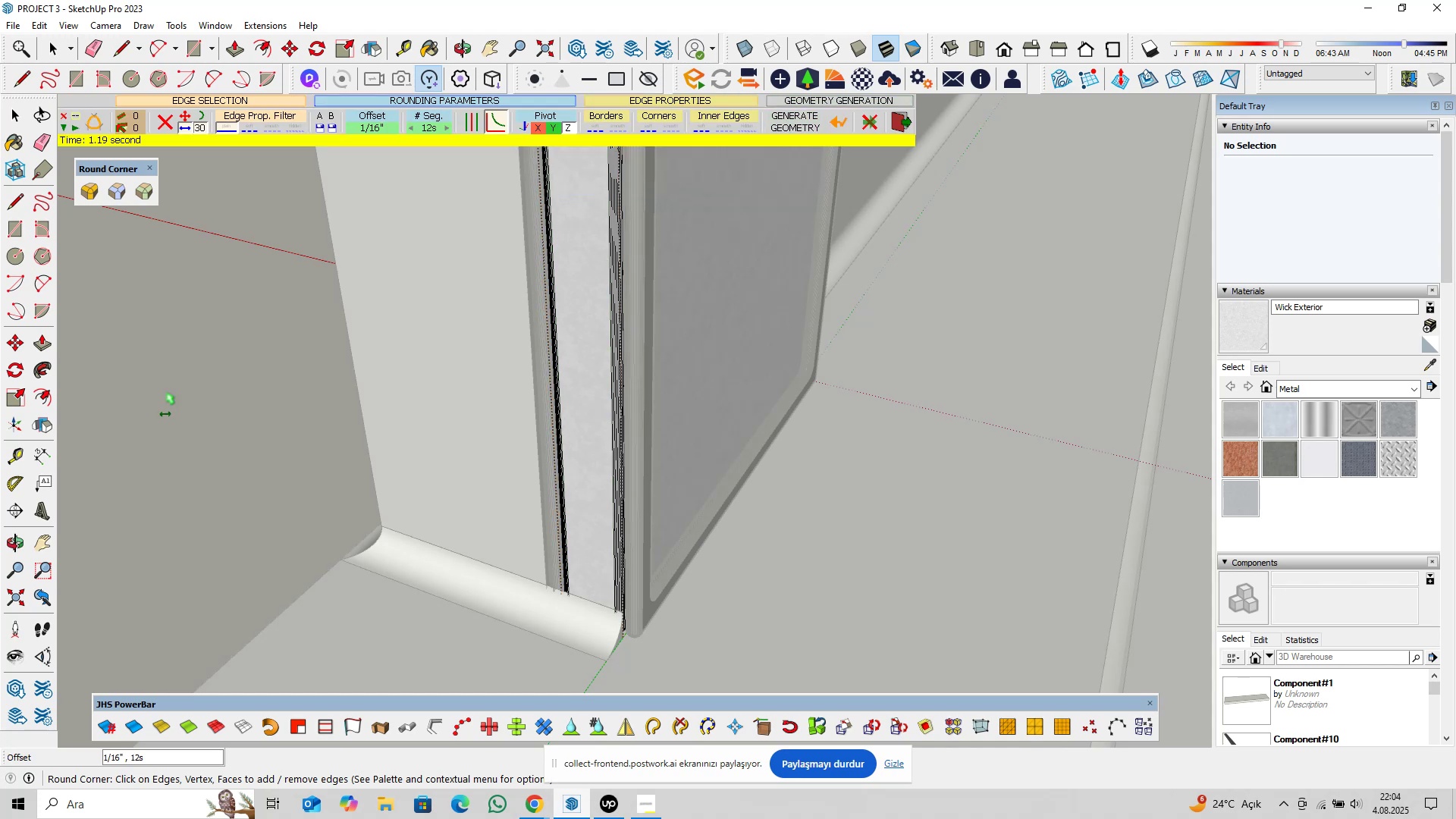 
key(Space)
 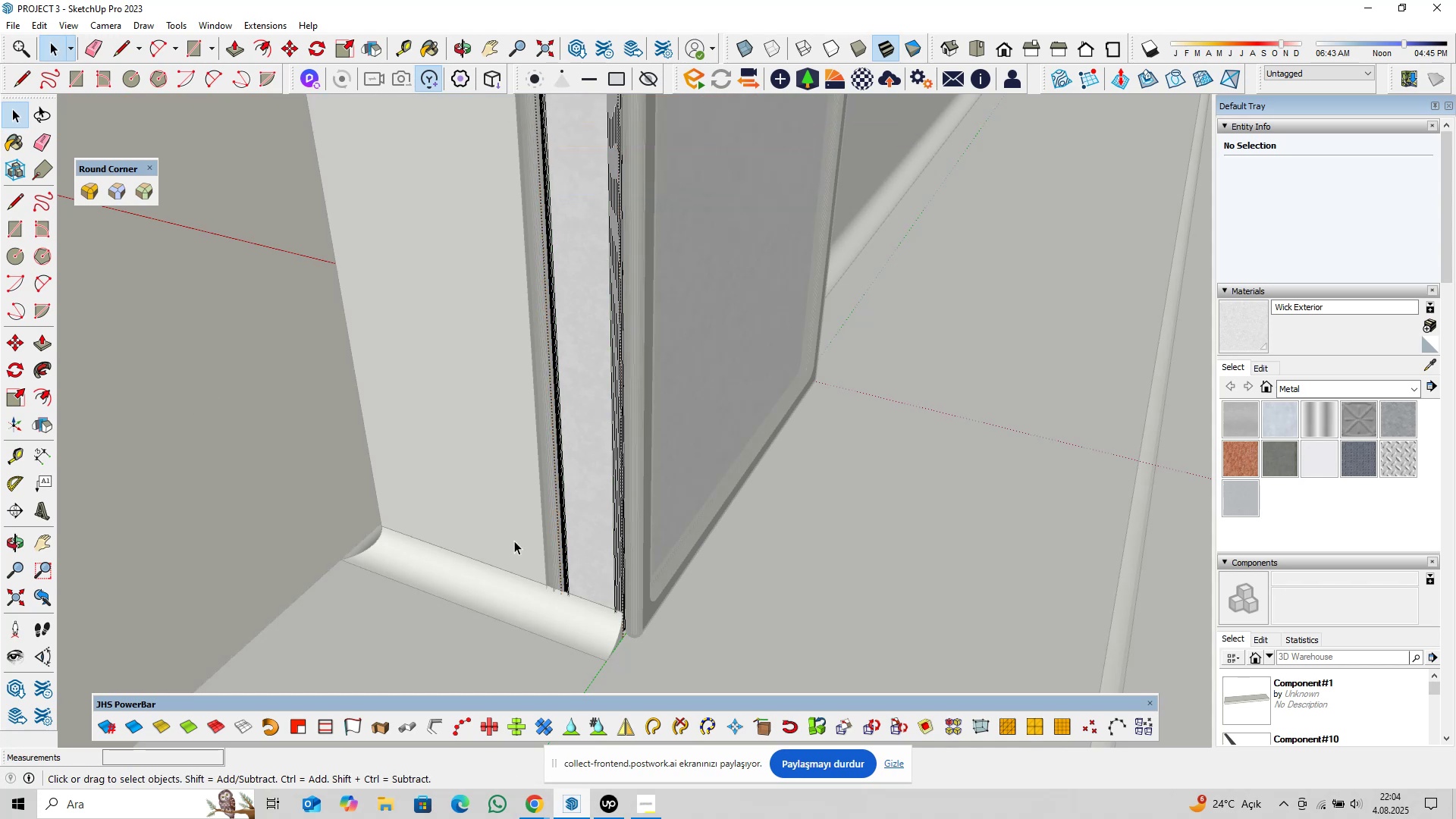 
scroll: coordinate [530, 539], scroll_direction: down, amount: 6.0
 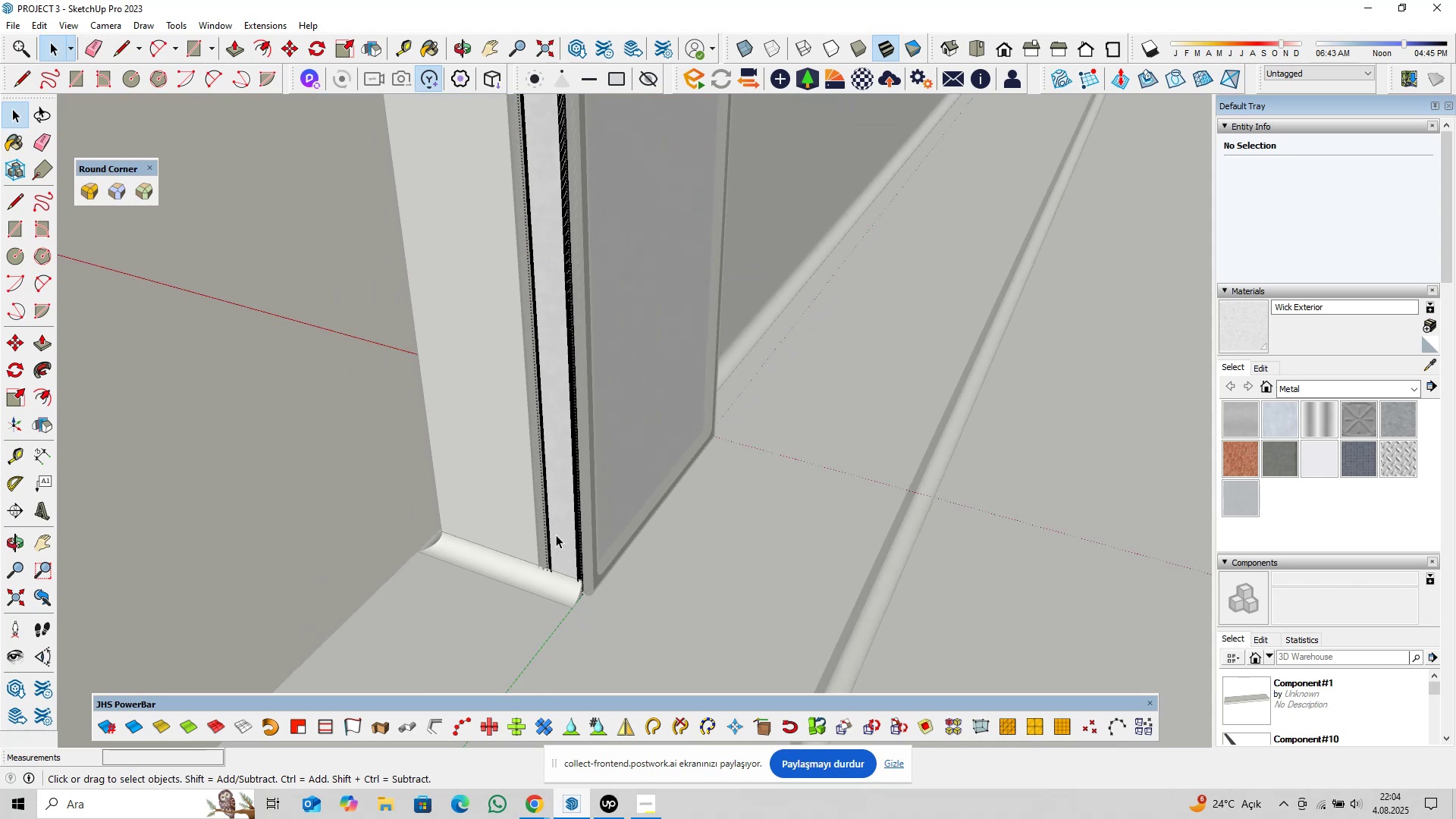 
key(Escape)
 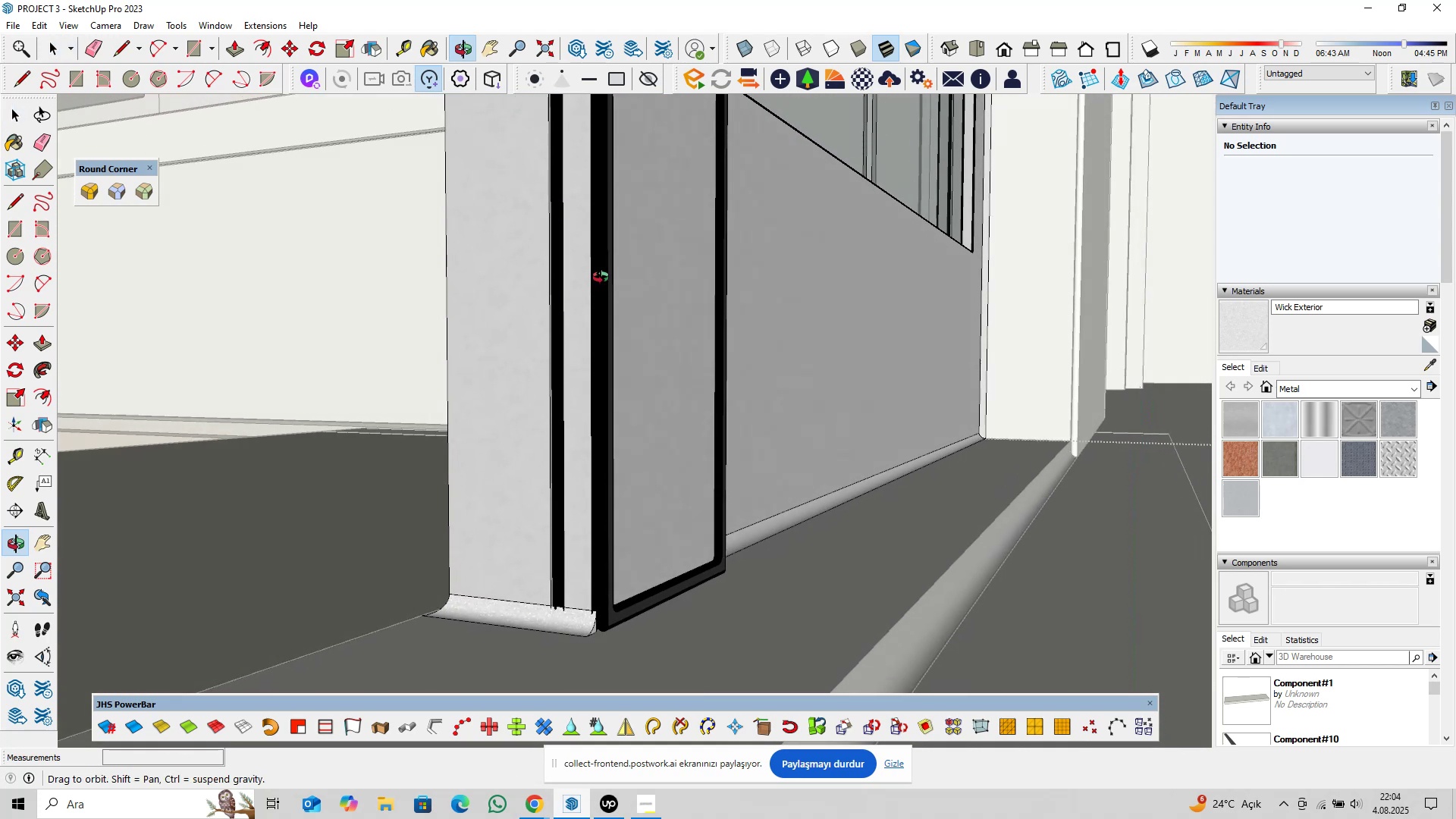 
hold_key(key=ShiftLeft, duration=0.36)
 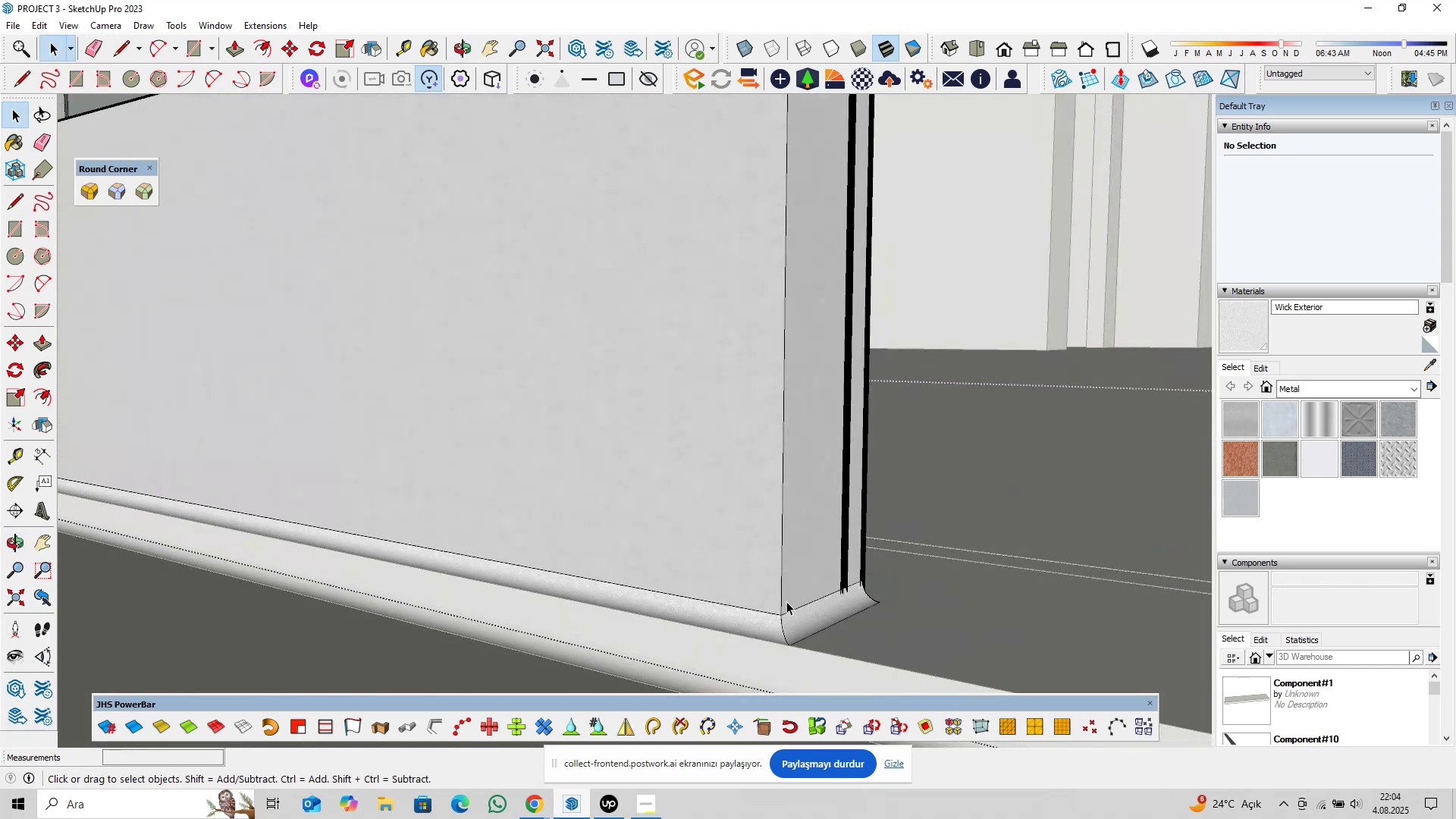 
scroll: coordinate [610, 588], scroll_direction: down, amount: 16.0
 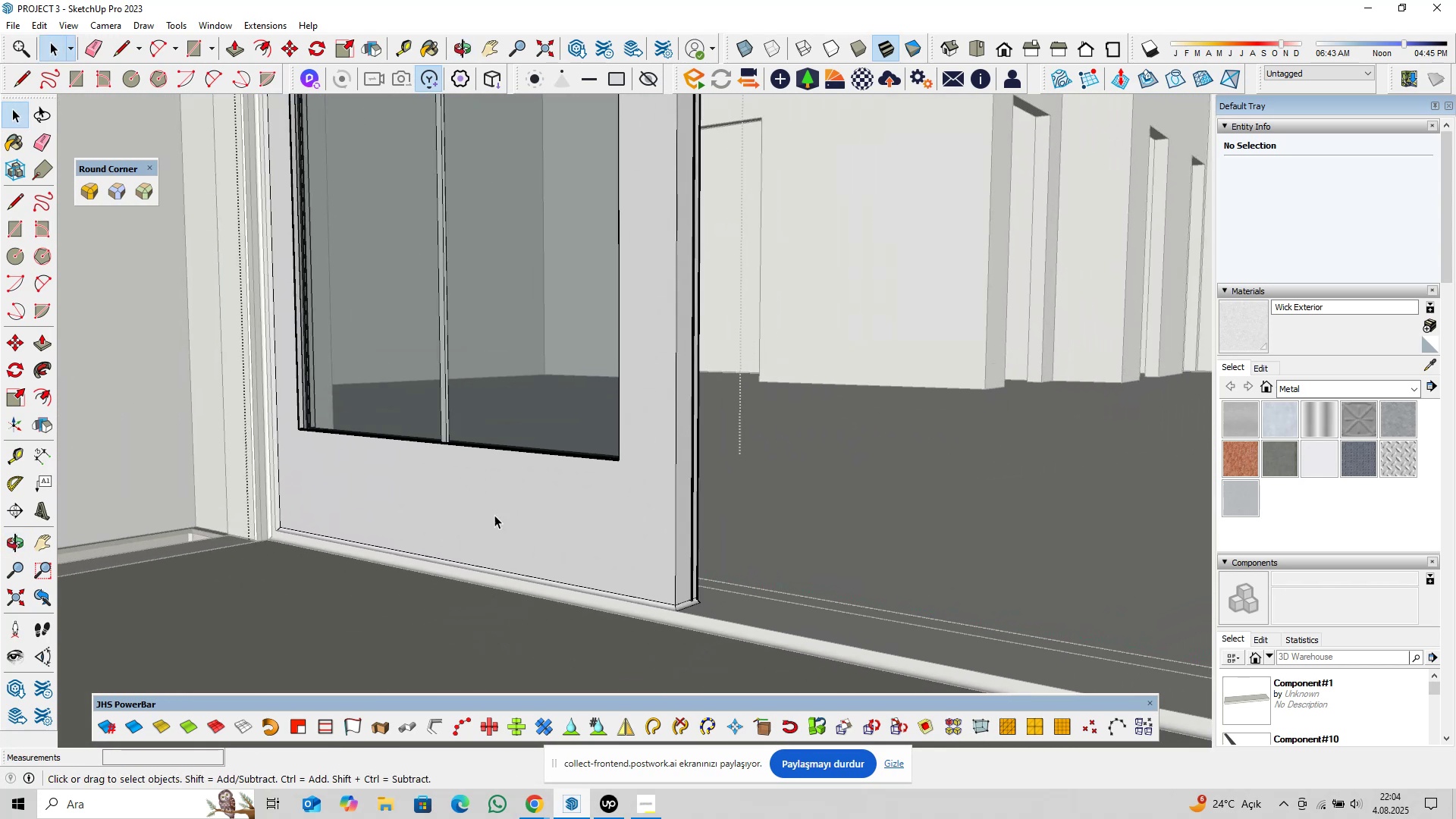 
hold_key(key=ShiftLeft, duration=0.38)
 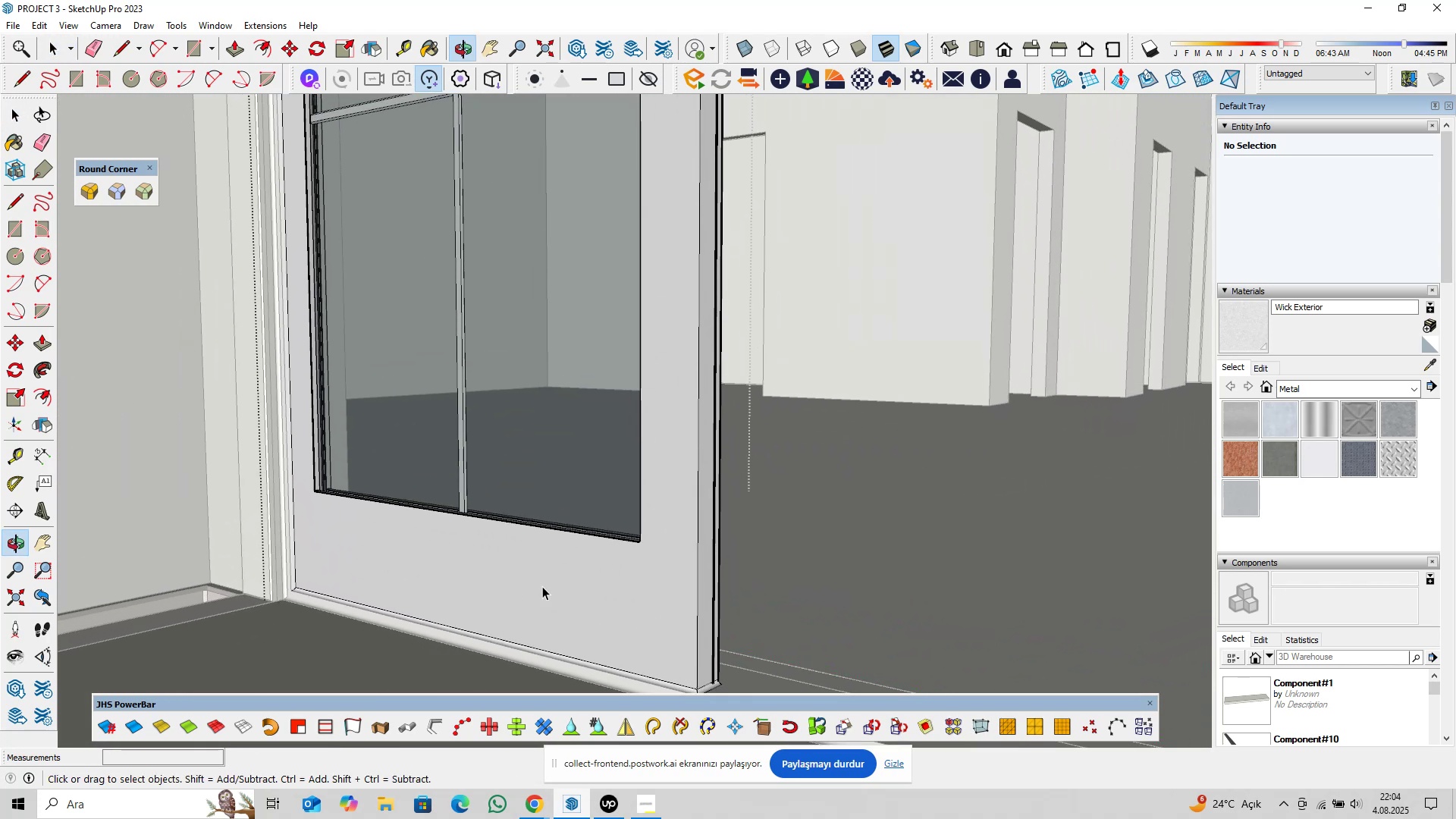 
hold_key(key=ShiftLeft, duration=0.34)
 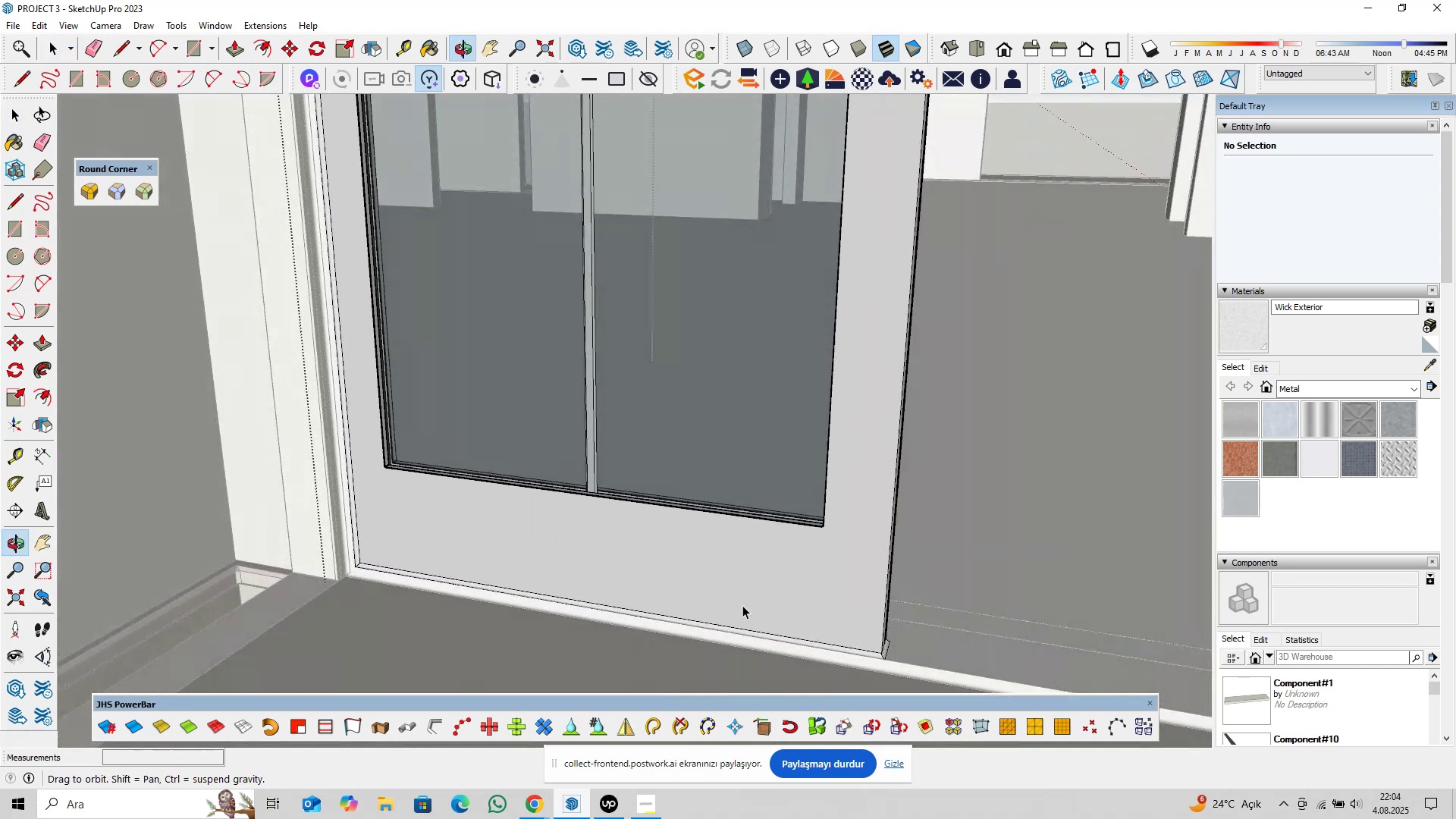 
scroll: coordinate [634, 553], scroll_direction: down, amount: 12.0
 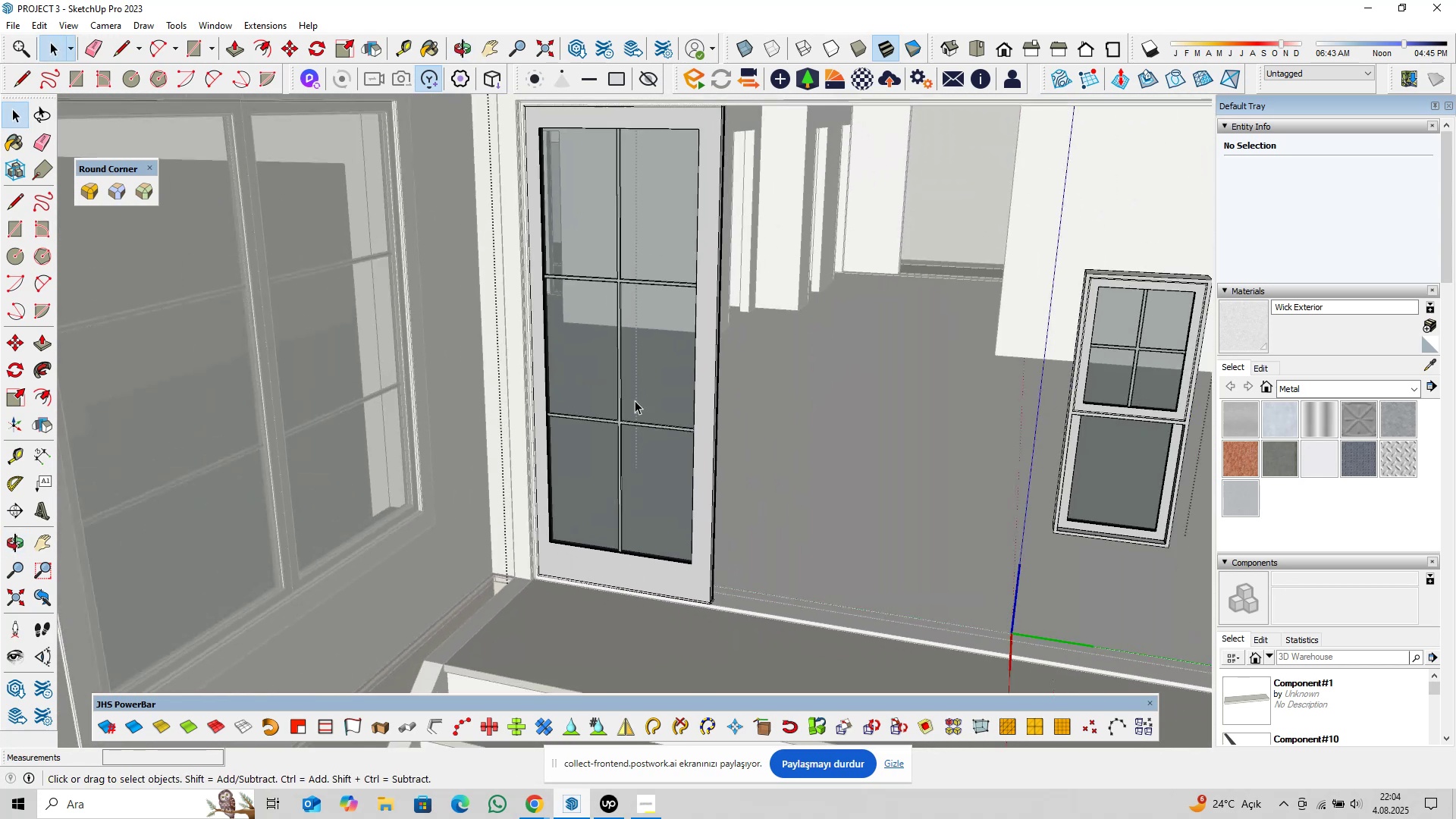 
hold_key(key=ShiftLeft, duration=0.33)
 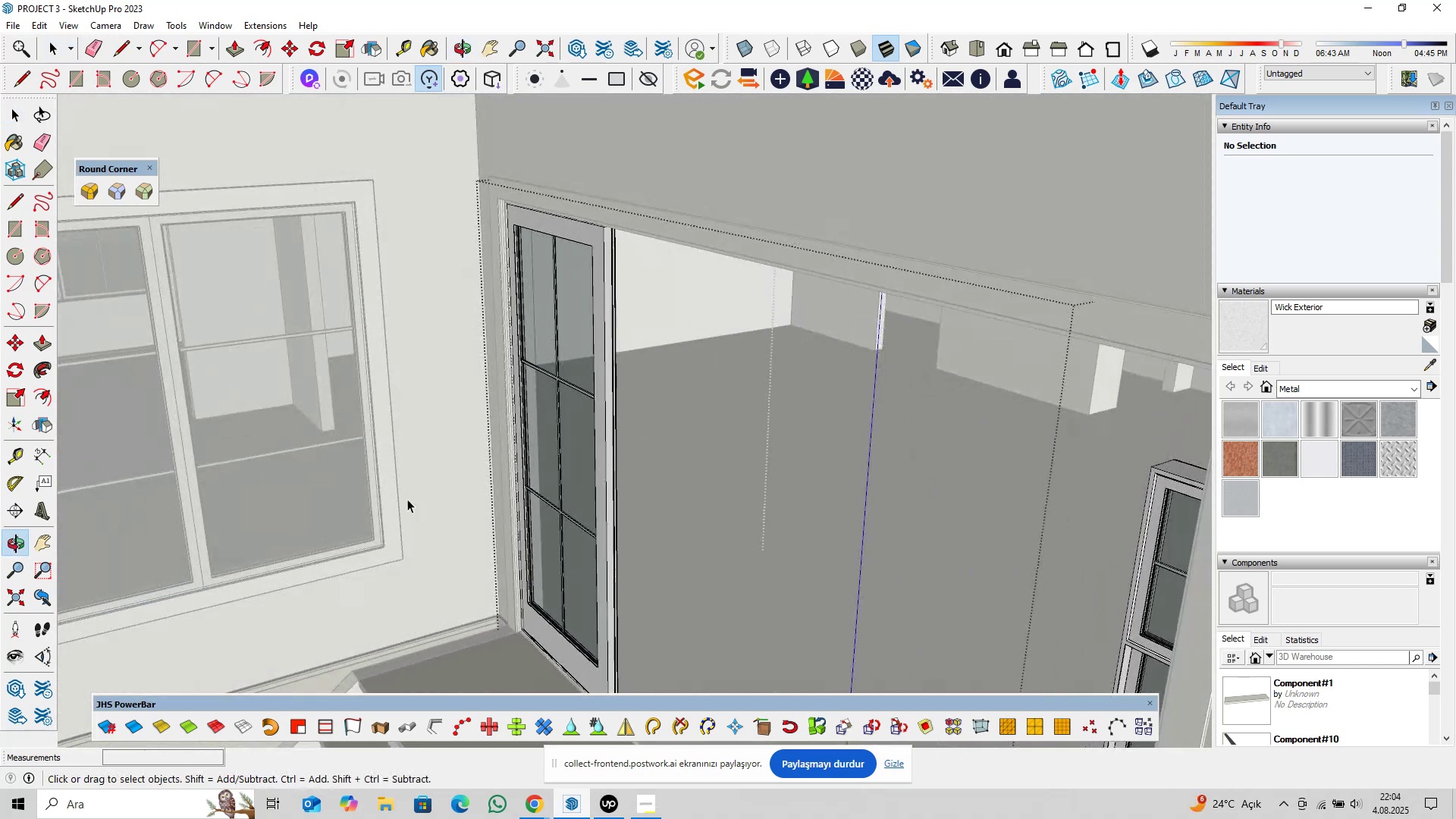 
scroll: coordinate [532, 497], scroll_direction: up, amount: 7.0
 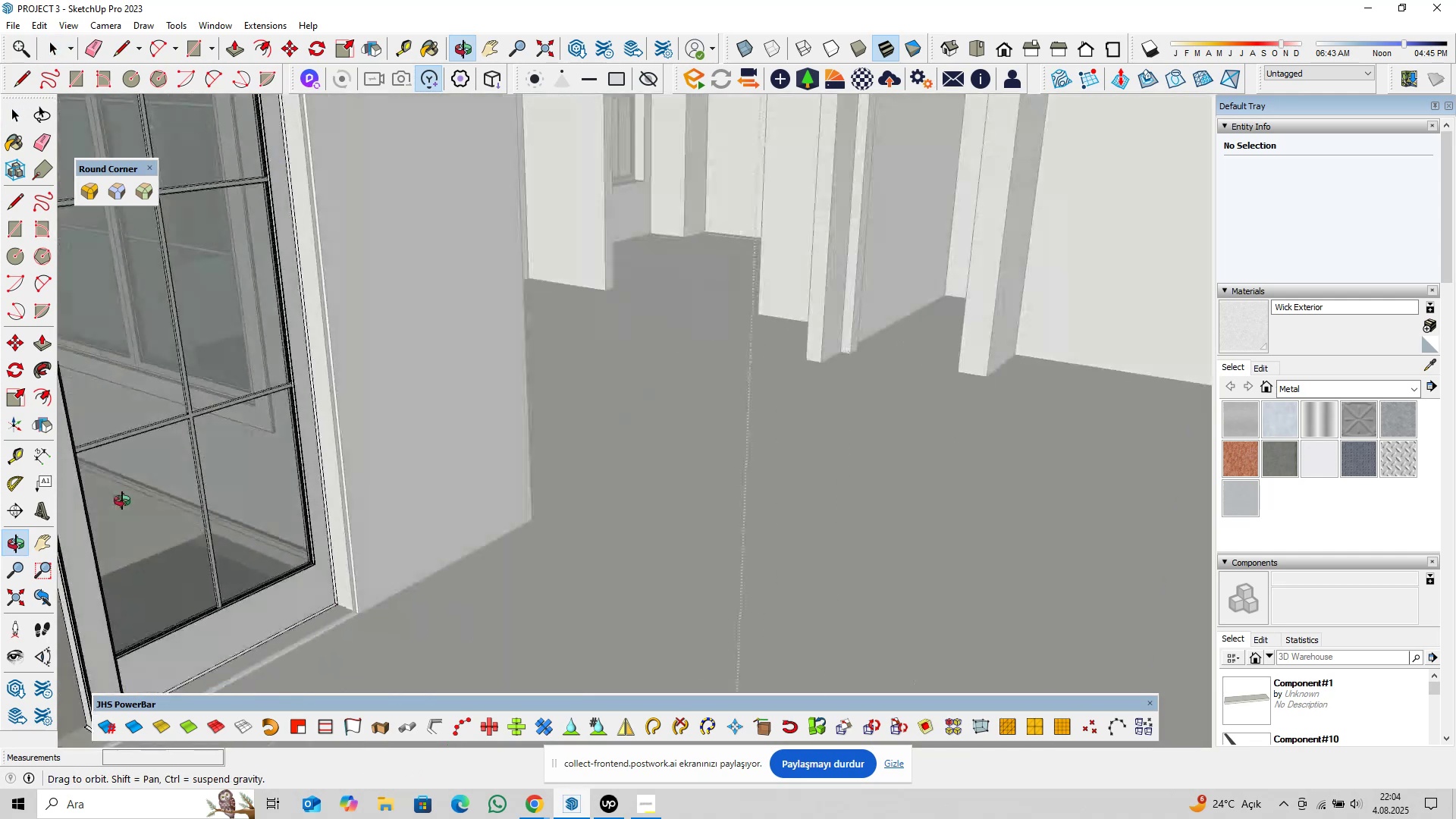 
hold_key(key=ShiftLeft, duration=0.48)
 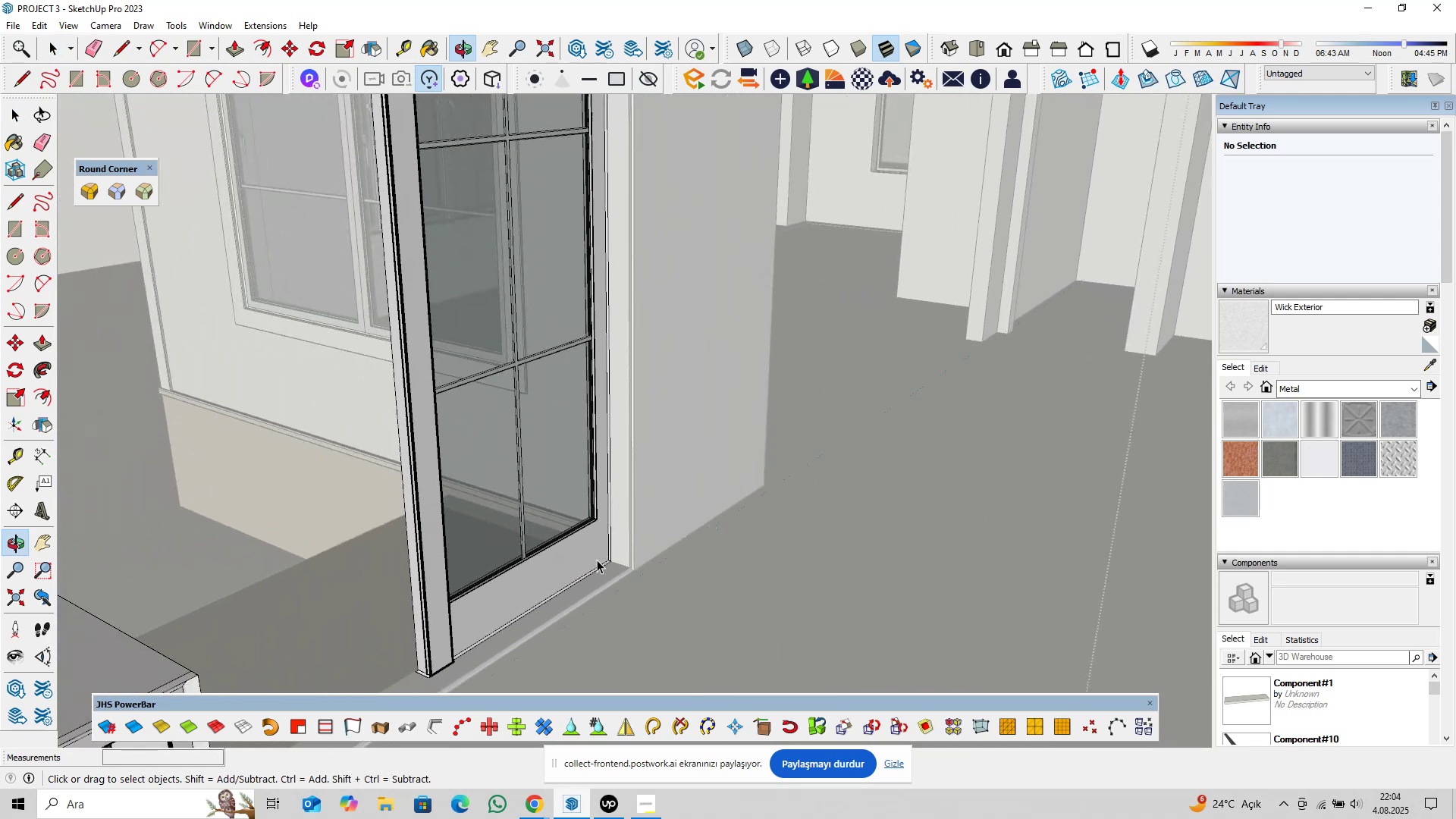 
scroll: coordinate [595, 564], scroll_direction: up, amount: 8.0
 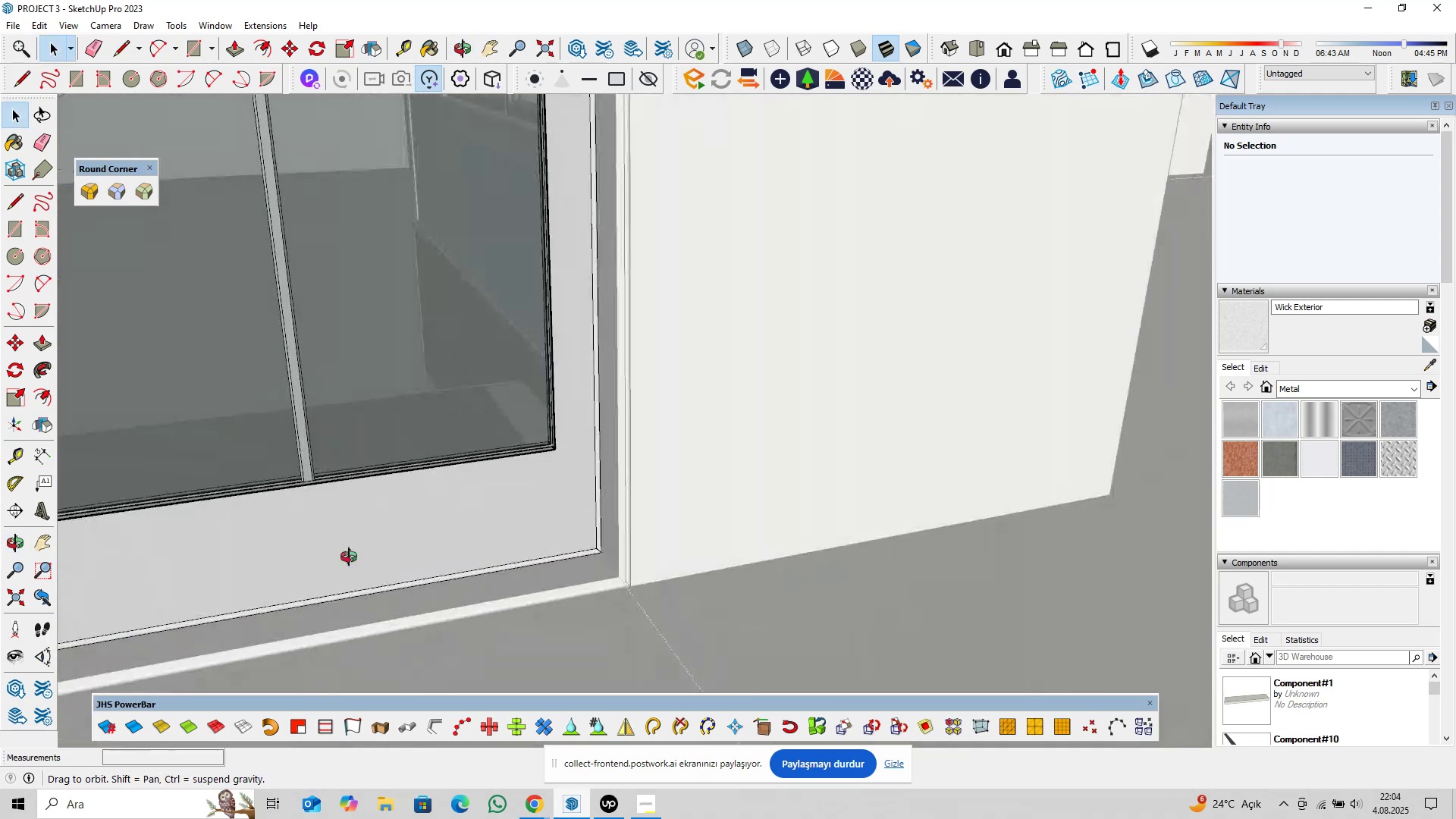 
hold_key(key=ShiftLeft, duration=0.42)
 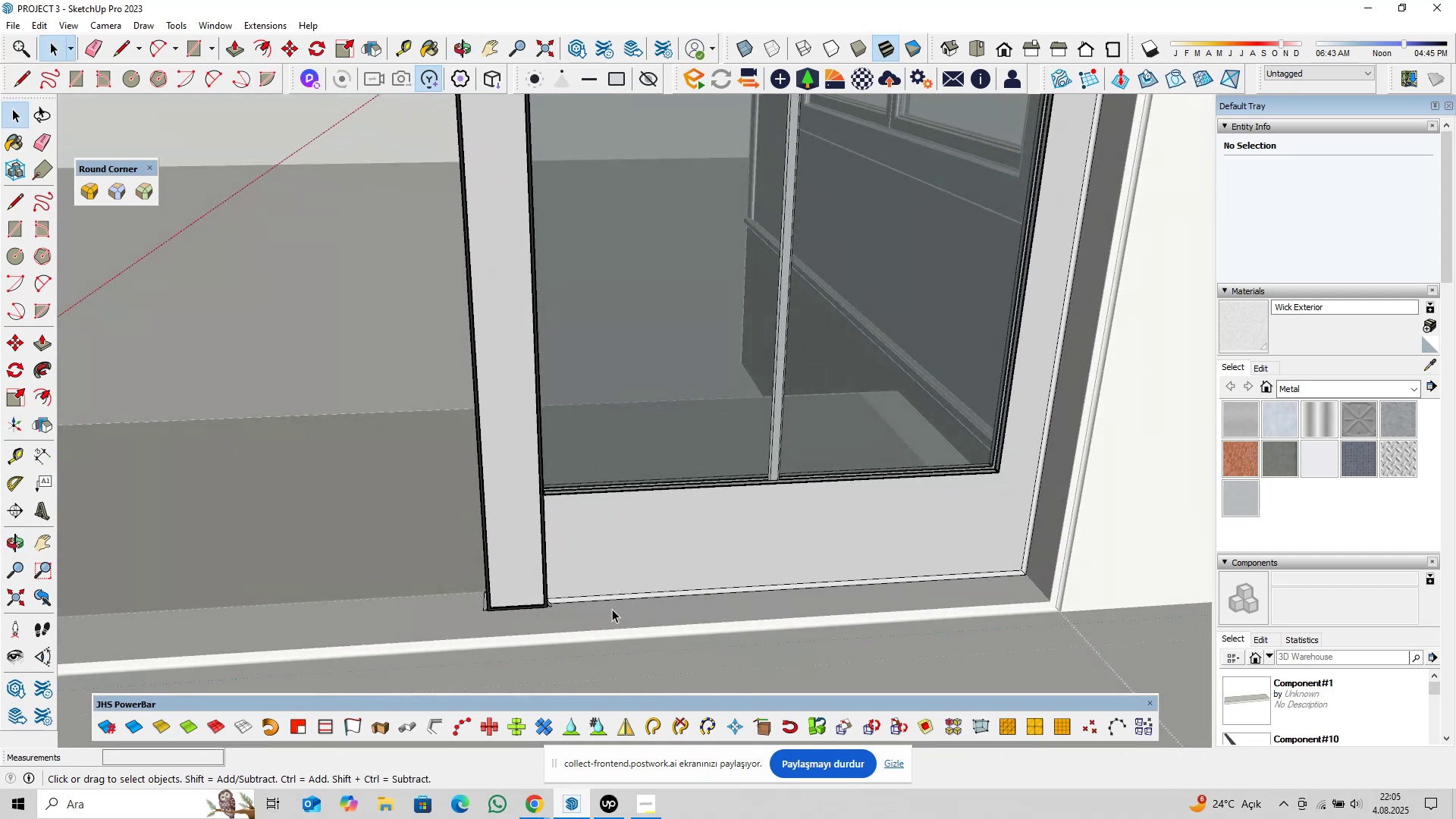 
scroll: coordinate [508, 596], scroll_direction: up, amount: 13.0
 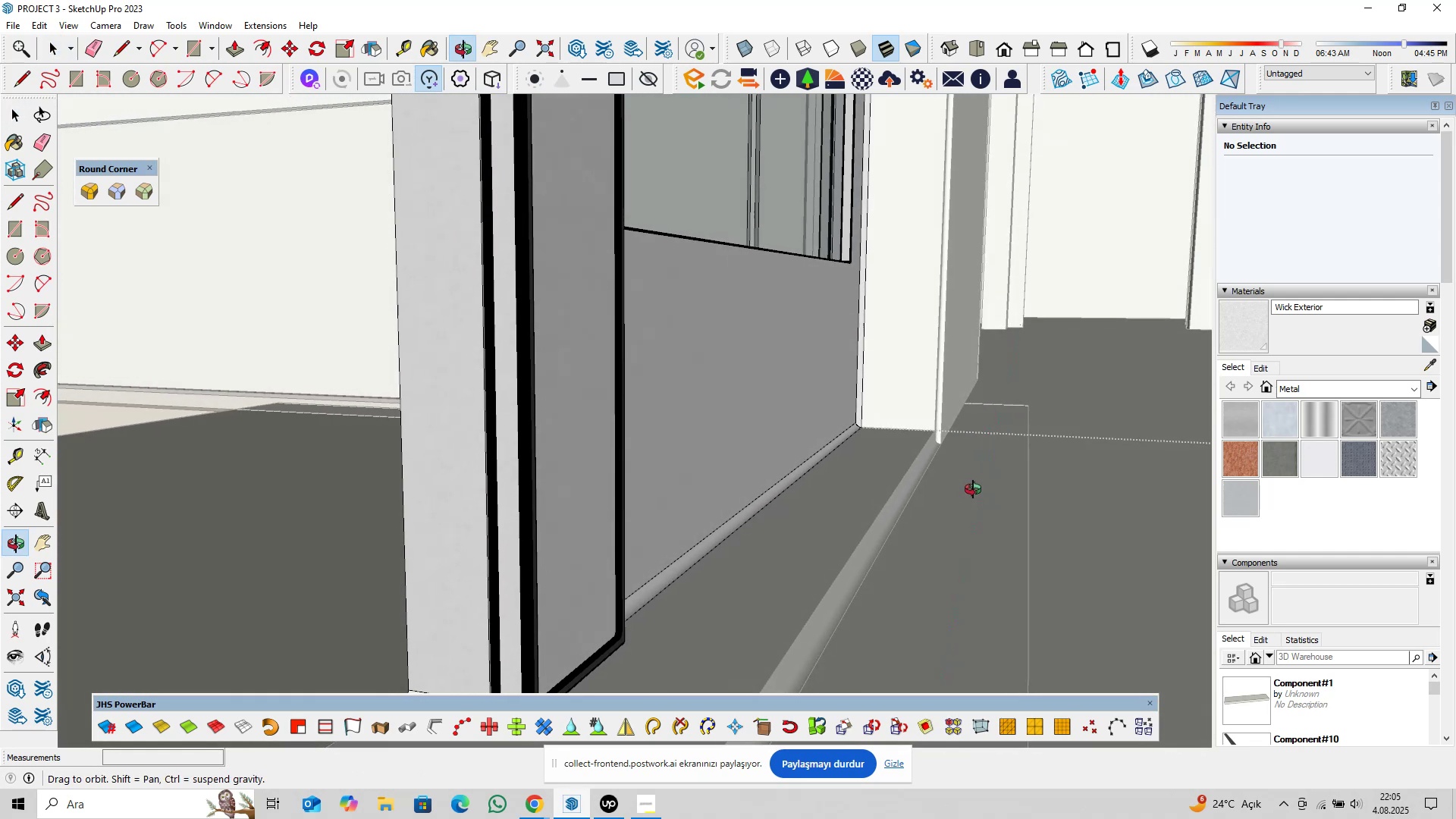 
hold_key(key=ShiftLeft, duration=0.77)
 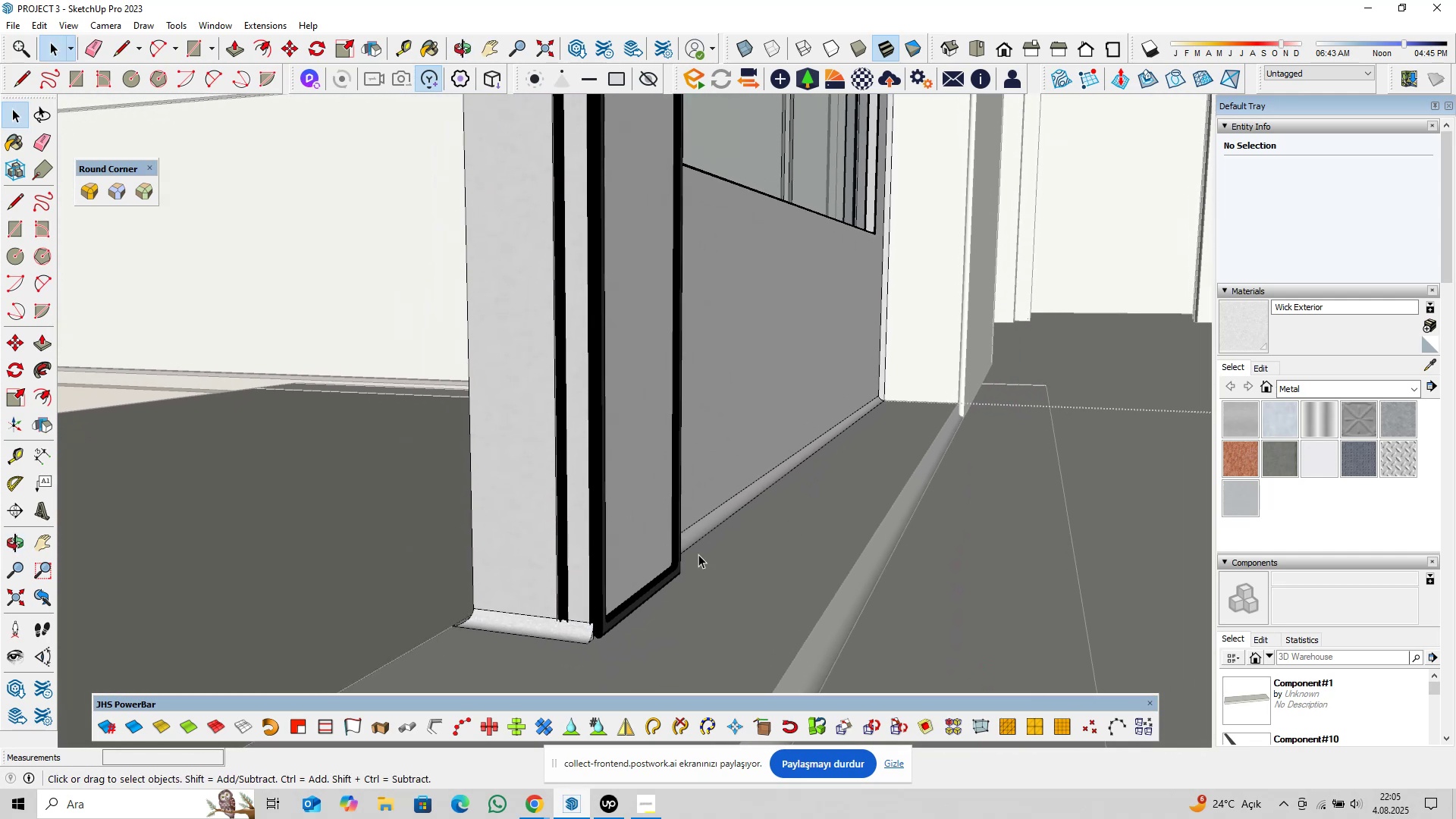 
scroll: coordinate [653, 538], scroll_direction: down, amount: 4.0
 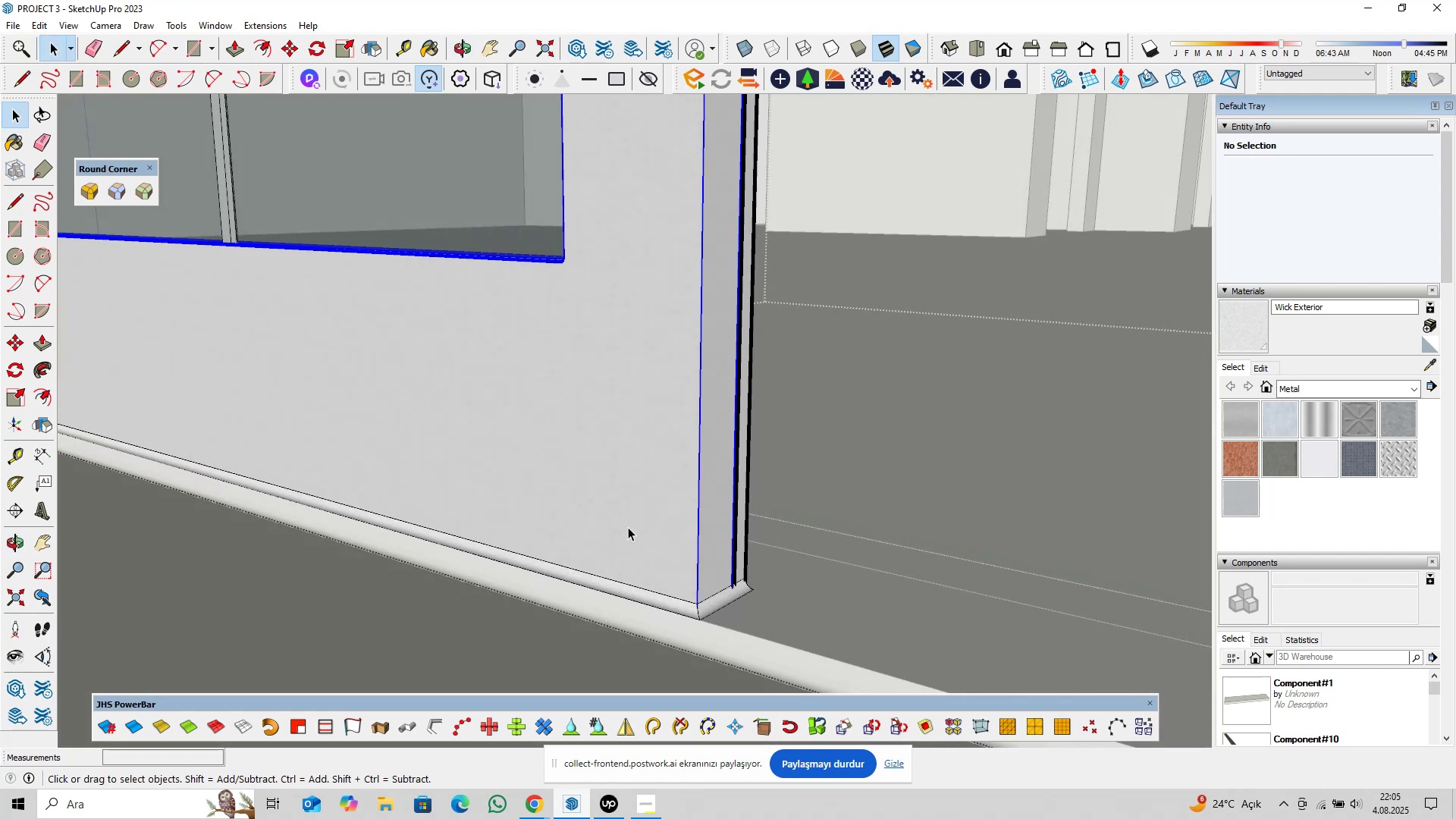 
left_click([682, 603])
 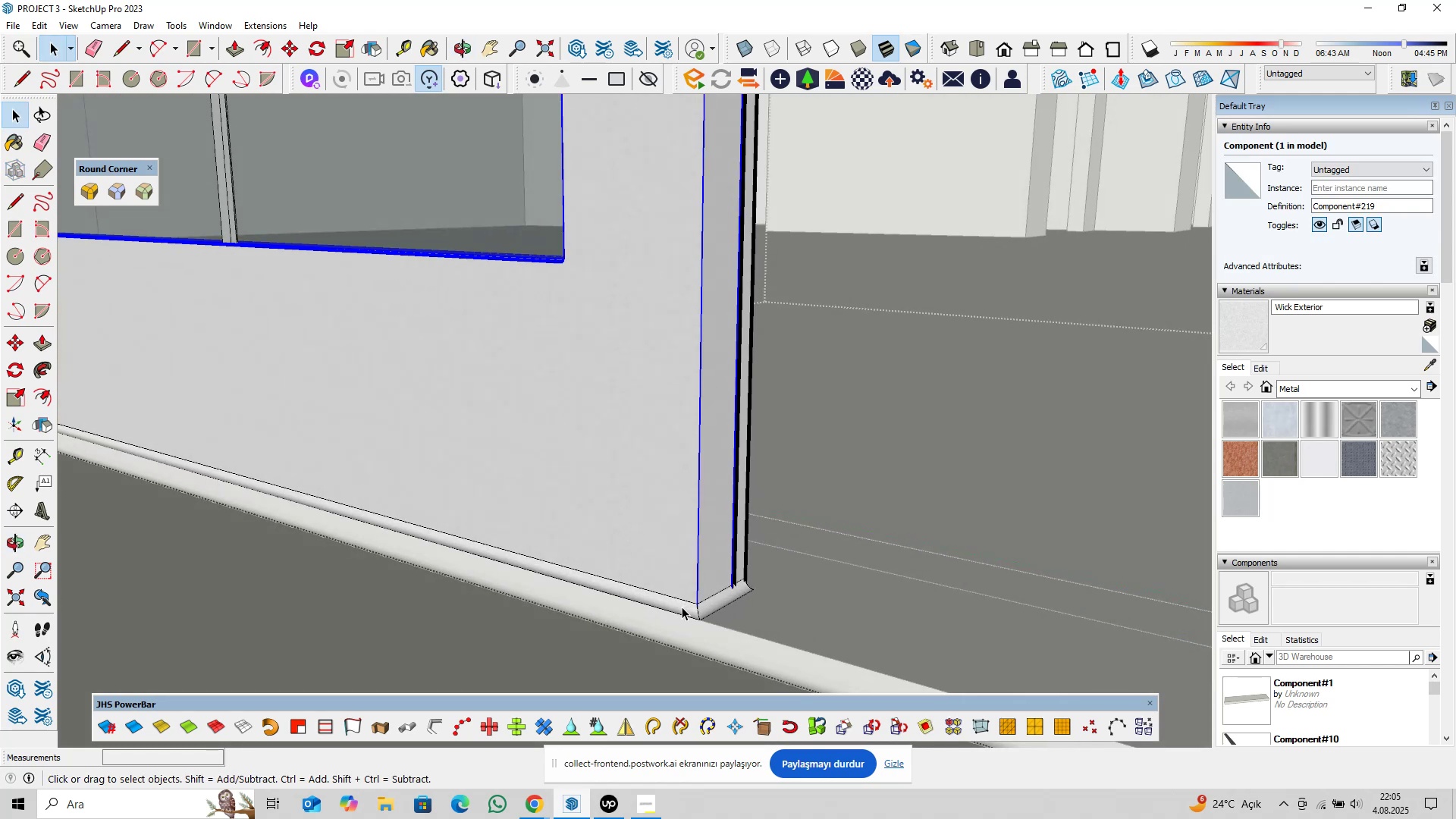 
scroll: coordinate [636, 567], scroll_direction: down, amount: 26.0
 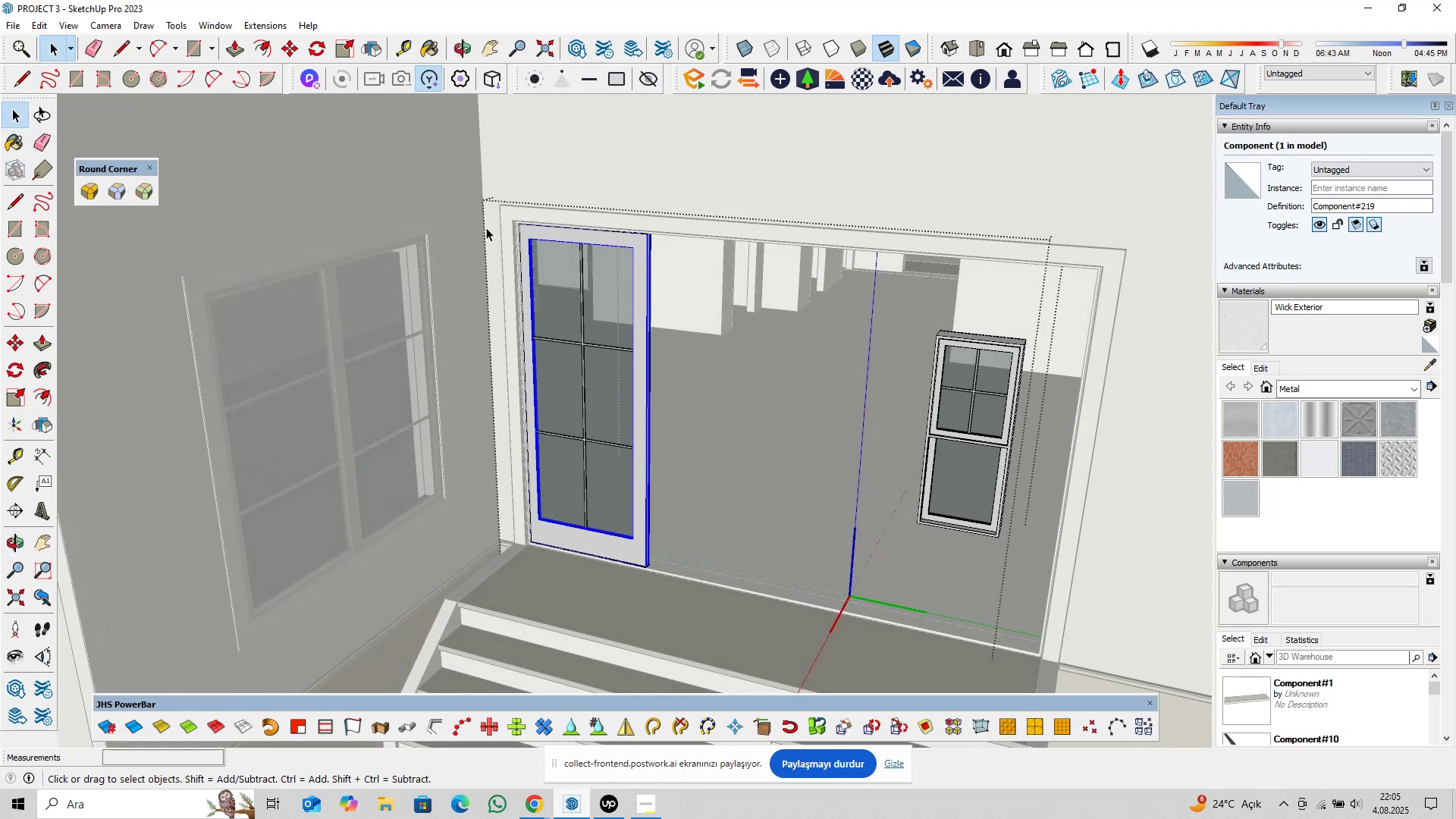 
left_click_drag(start_coordinate=[457, 162], to_coordinate=[726, 646])
 